 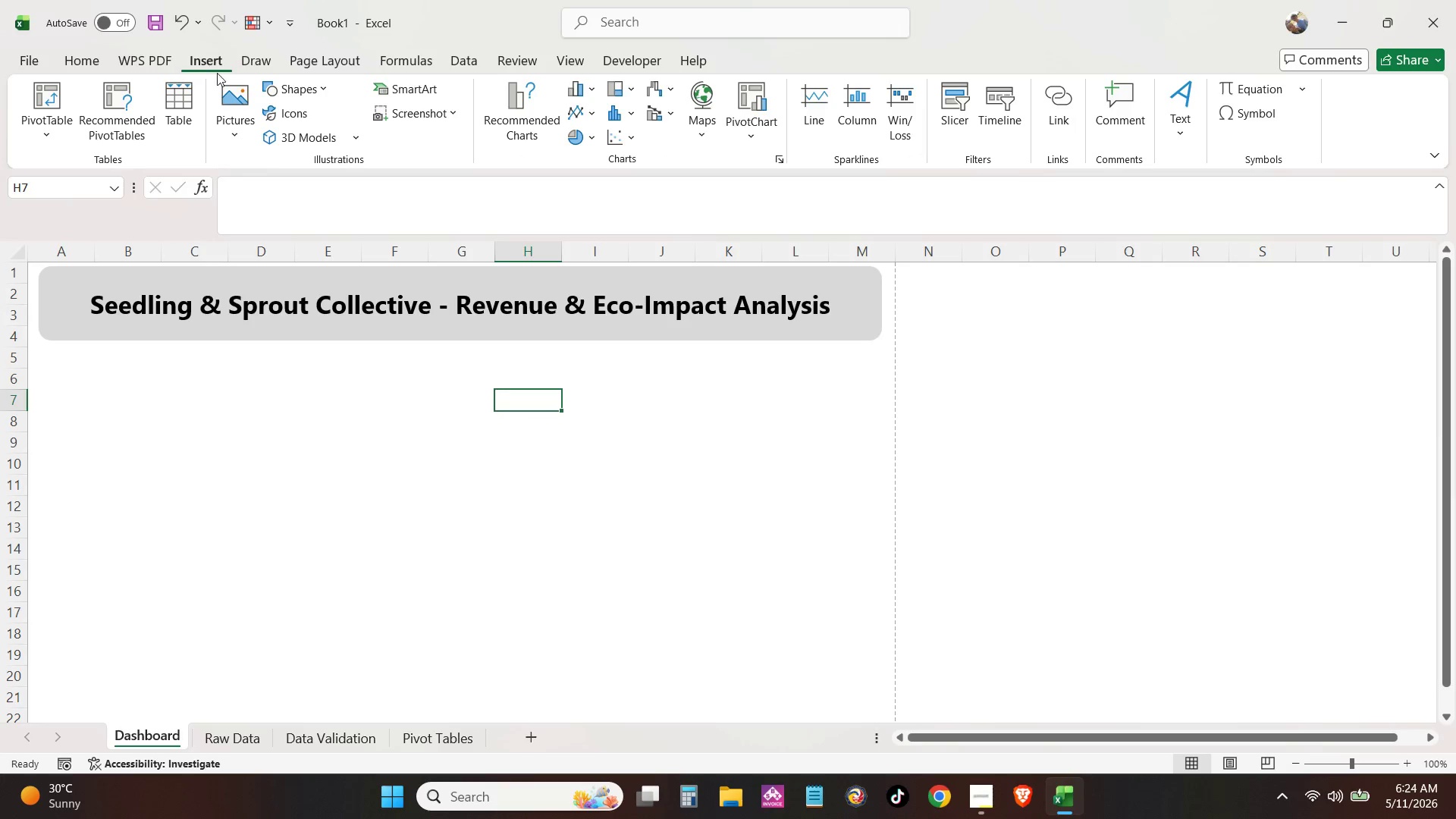 
left_click([318, 81])
 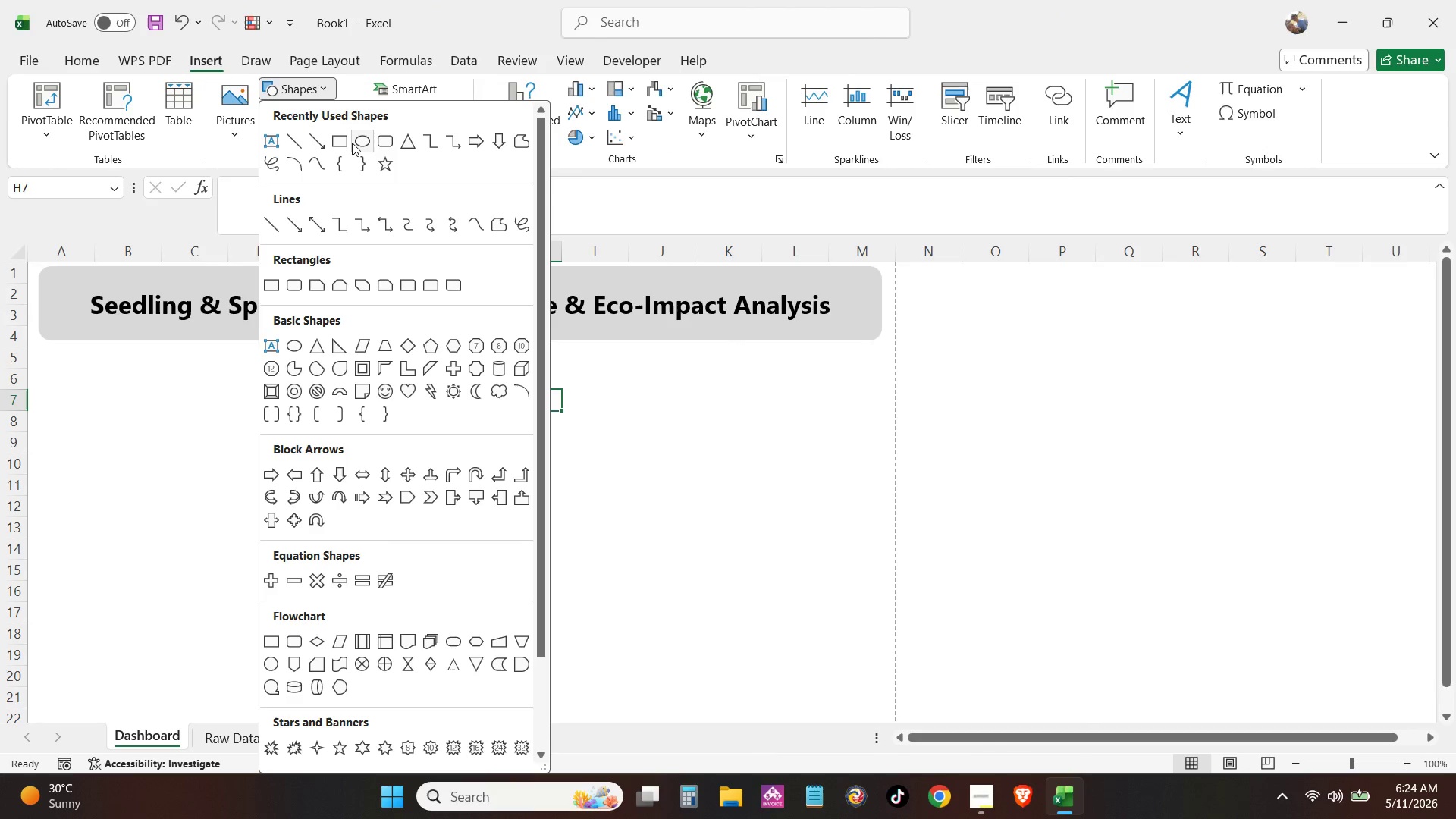 
left_click([386, 144])
 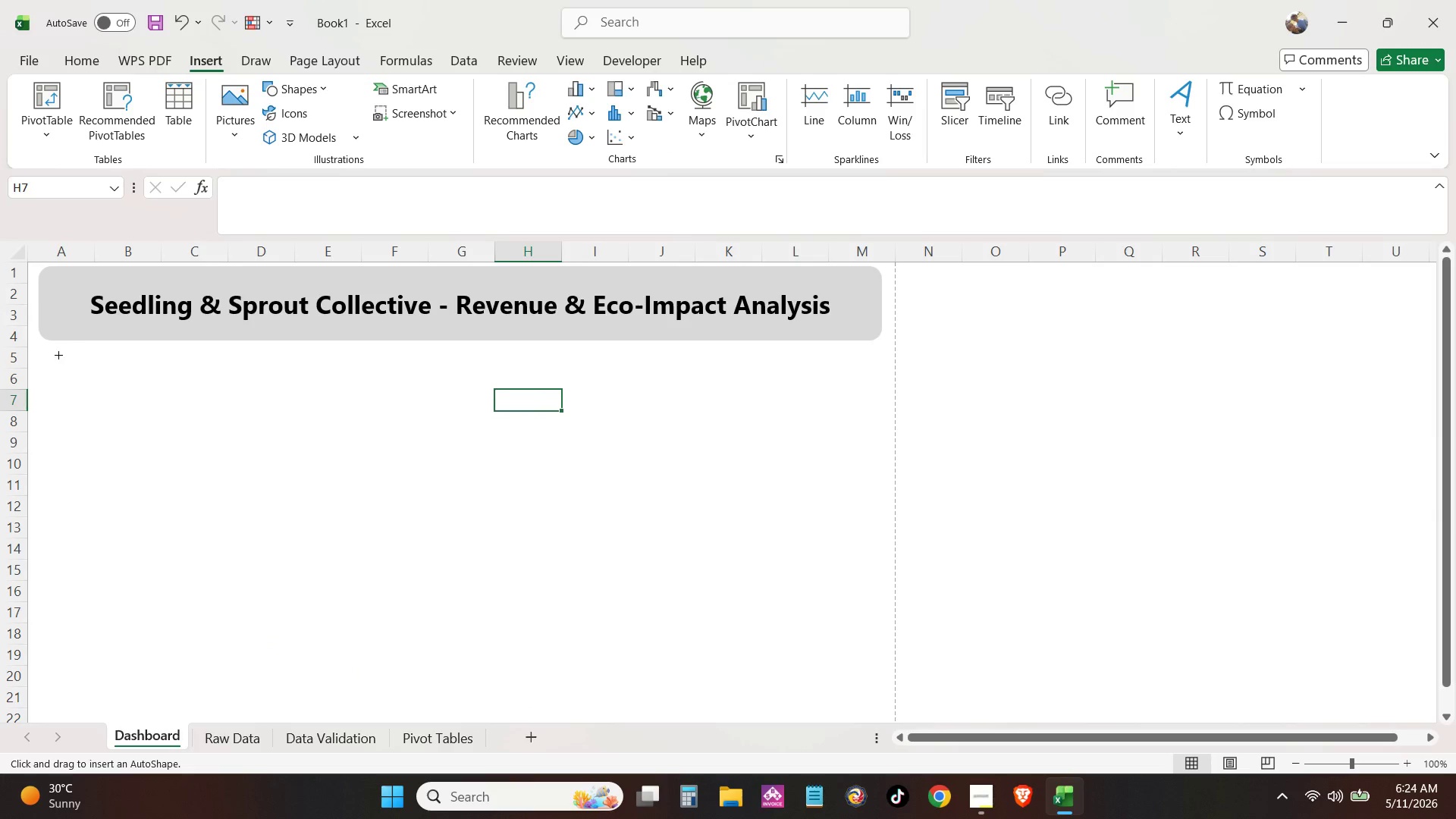 
left_click_drag(start_coordinate=[52, 349], to_coordinate=[297, 423])
 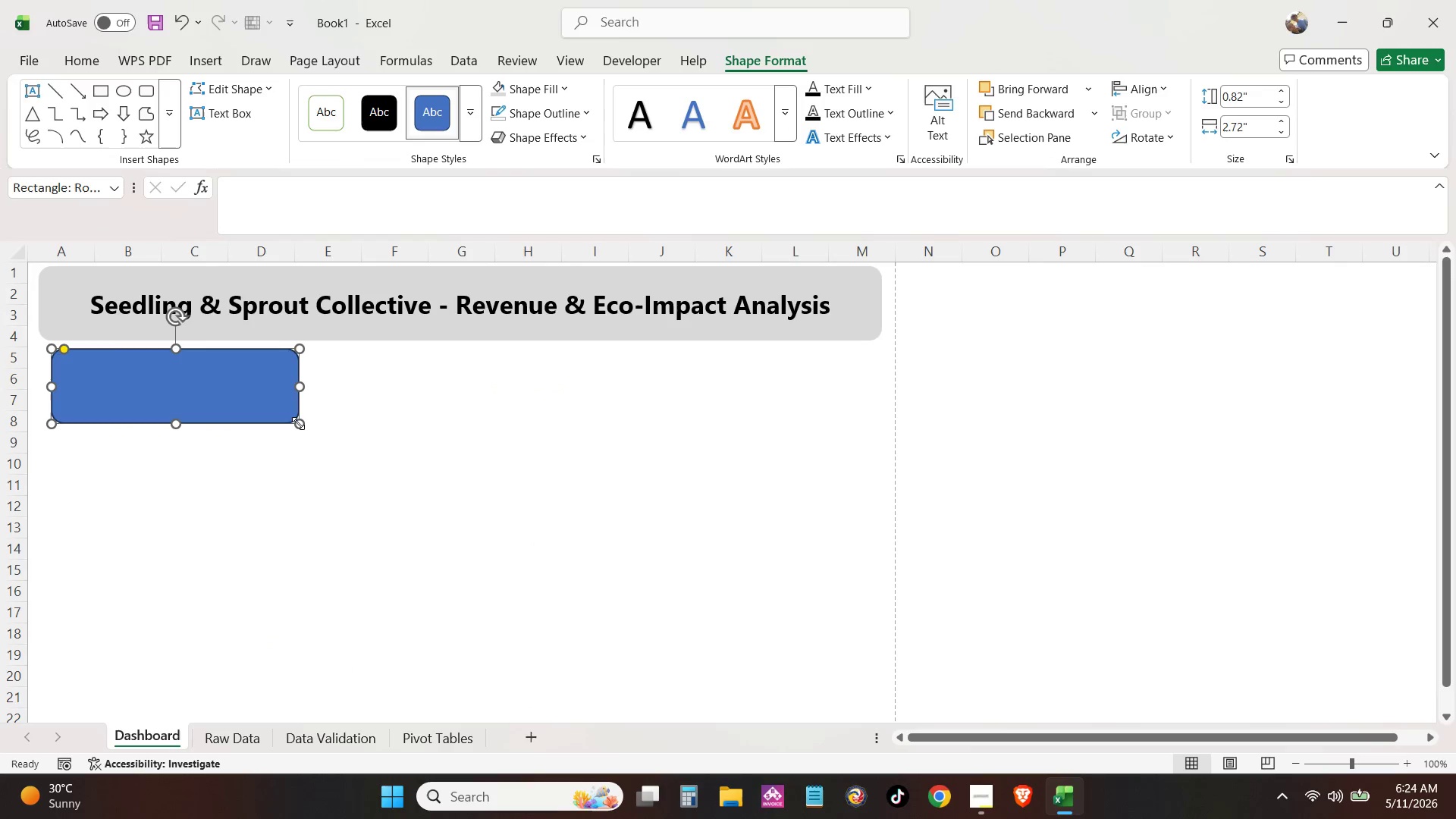 
key(Control+C)
 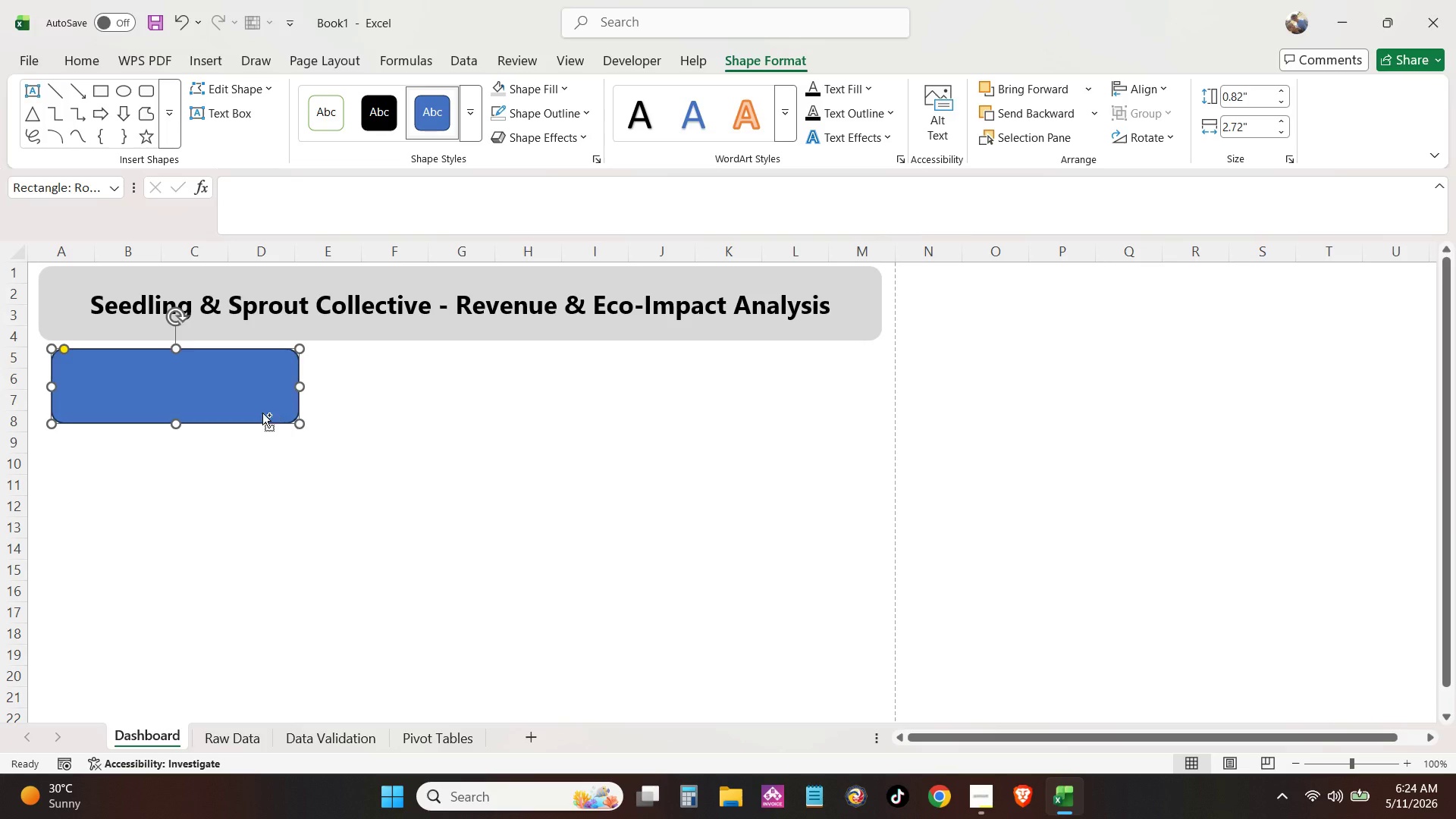 
key(Control+V)
 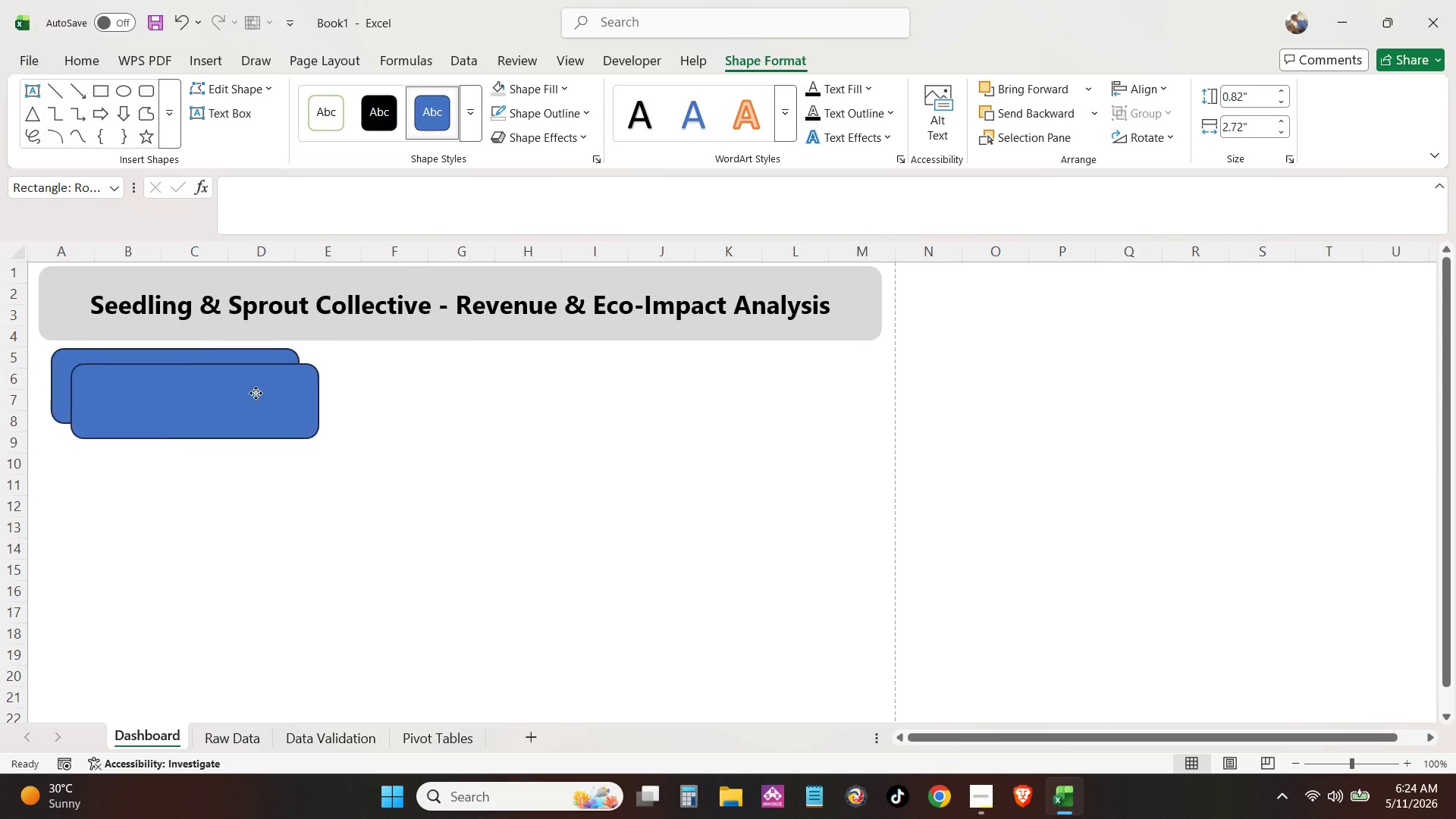 
left_click_drag(start_coordinate=[225, 393], to_coordinate=[475, 378])
 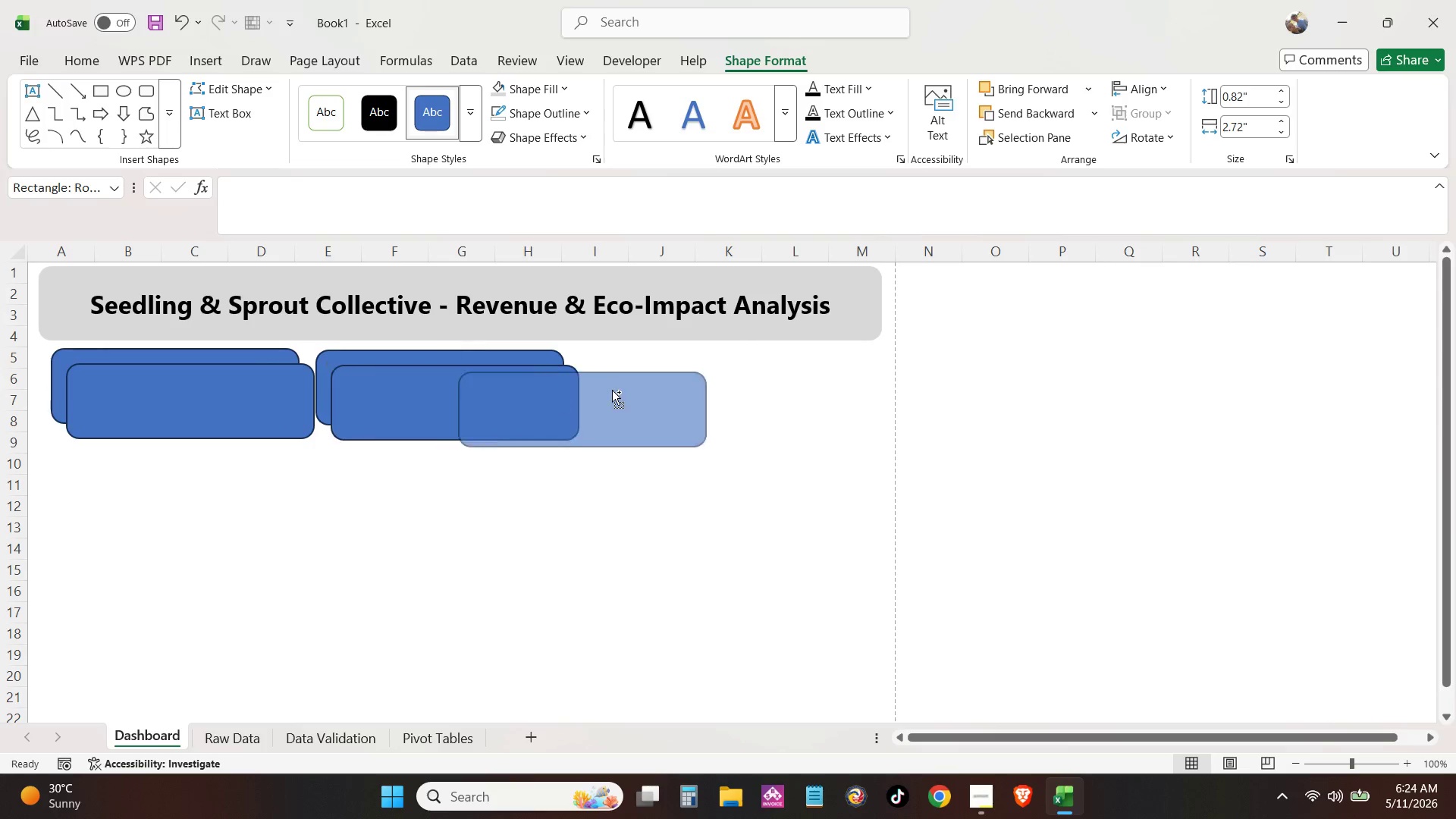 
key(Control+V)
 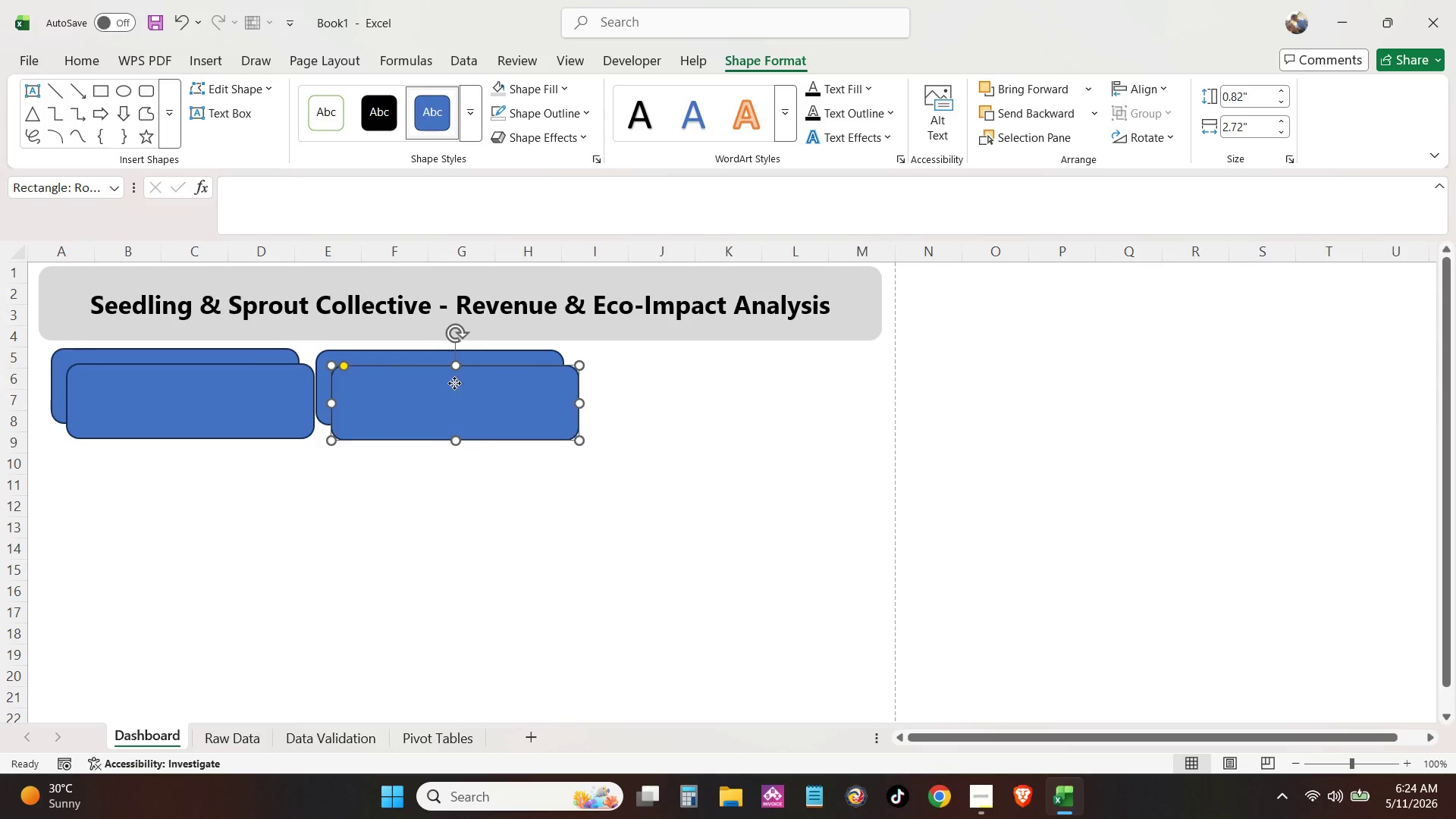 
left_click_drag(start_coordinate=[454, 383], to_coordinate=[709, 368])
 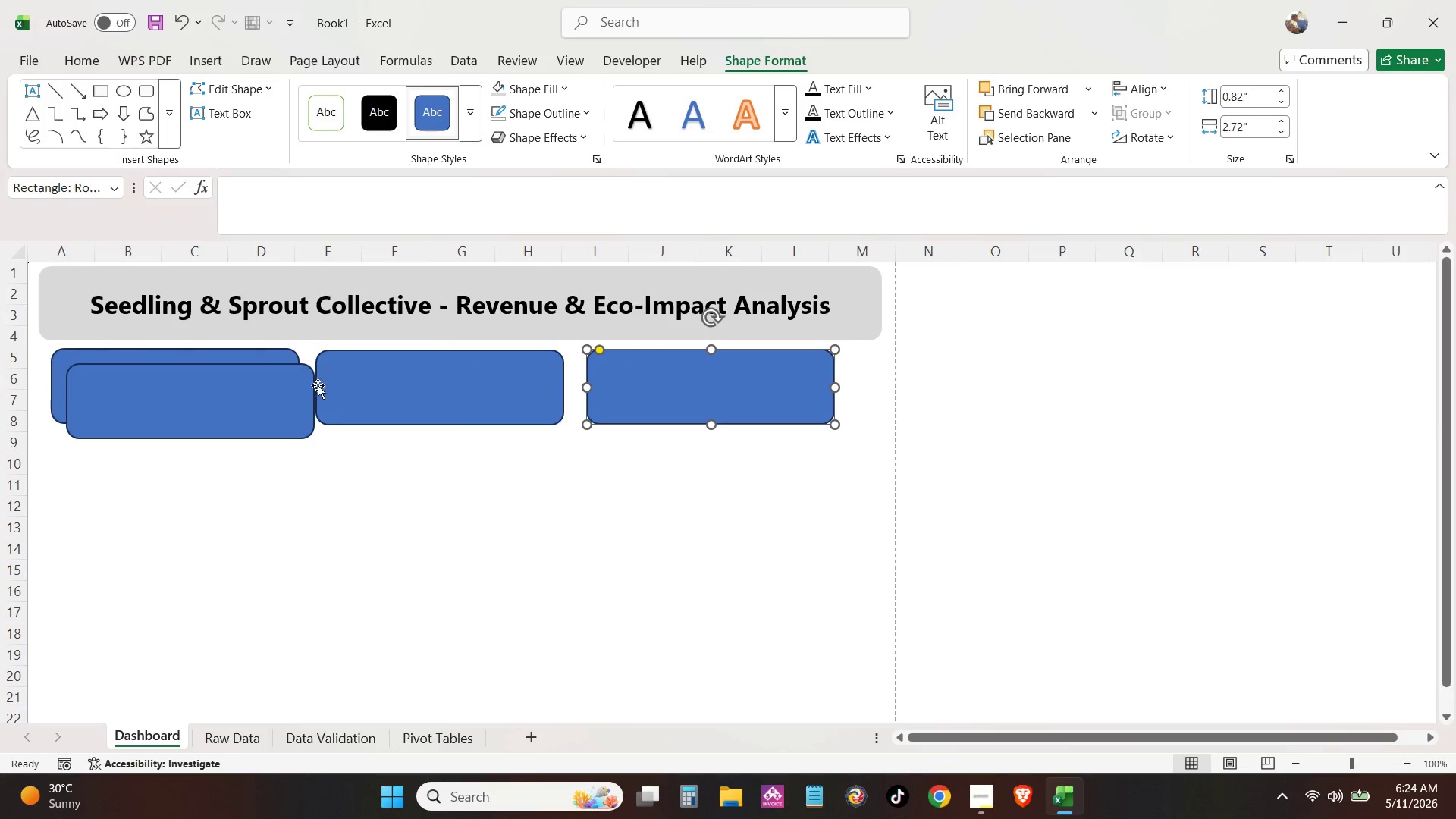 
left_click([284, 398])
 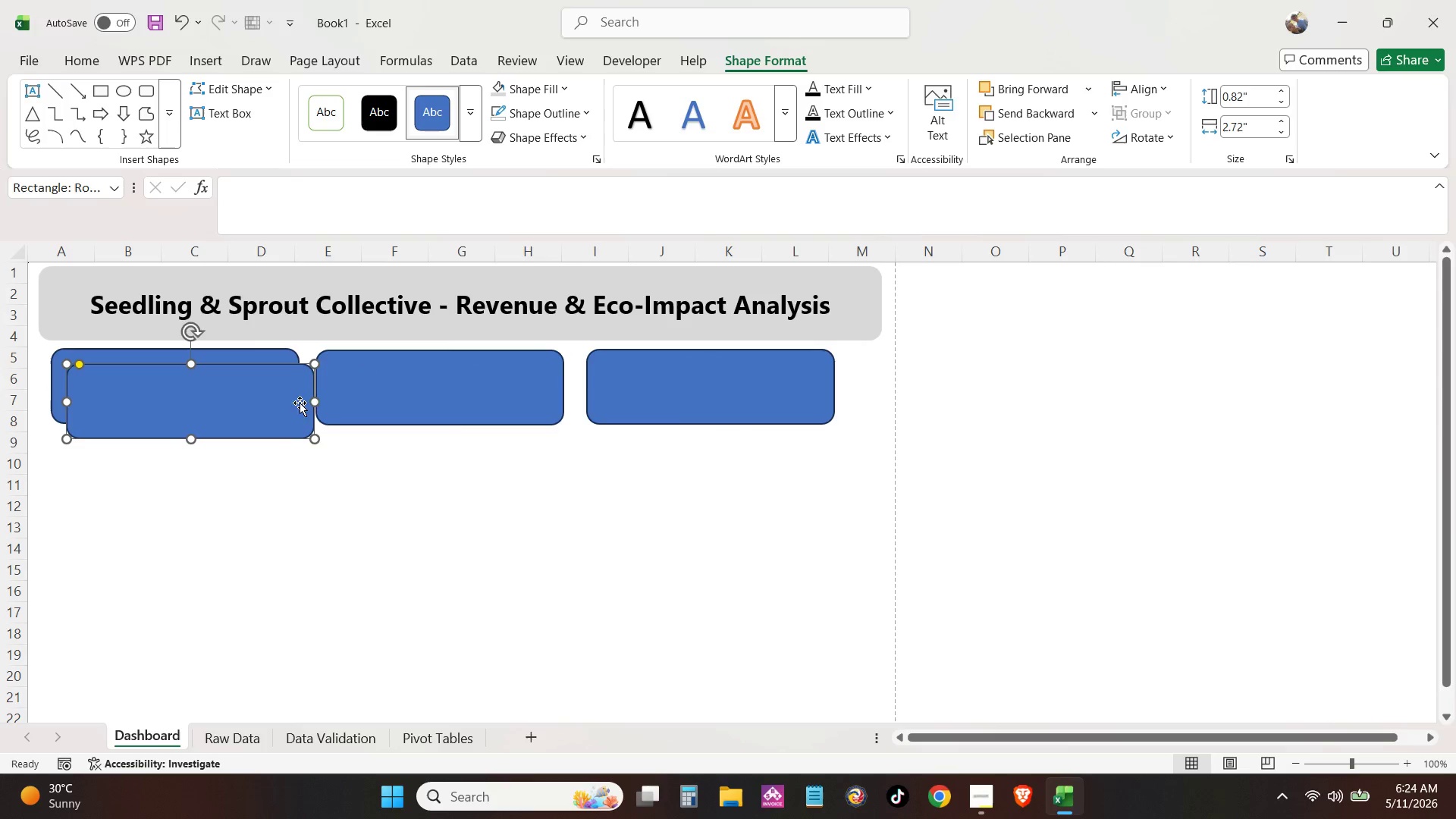 
key(Backspace)
 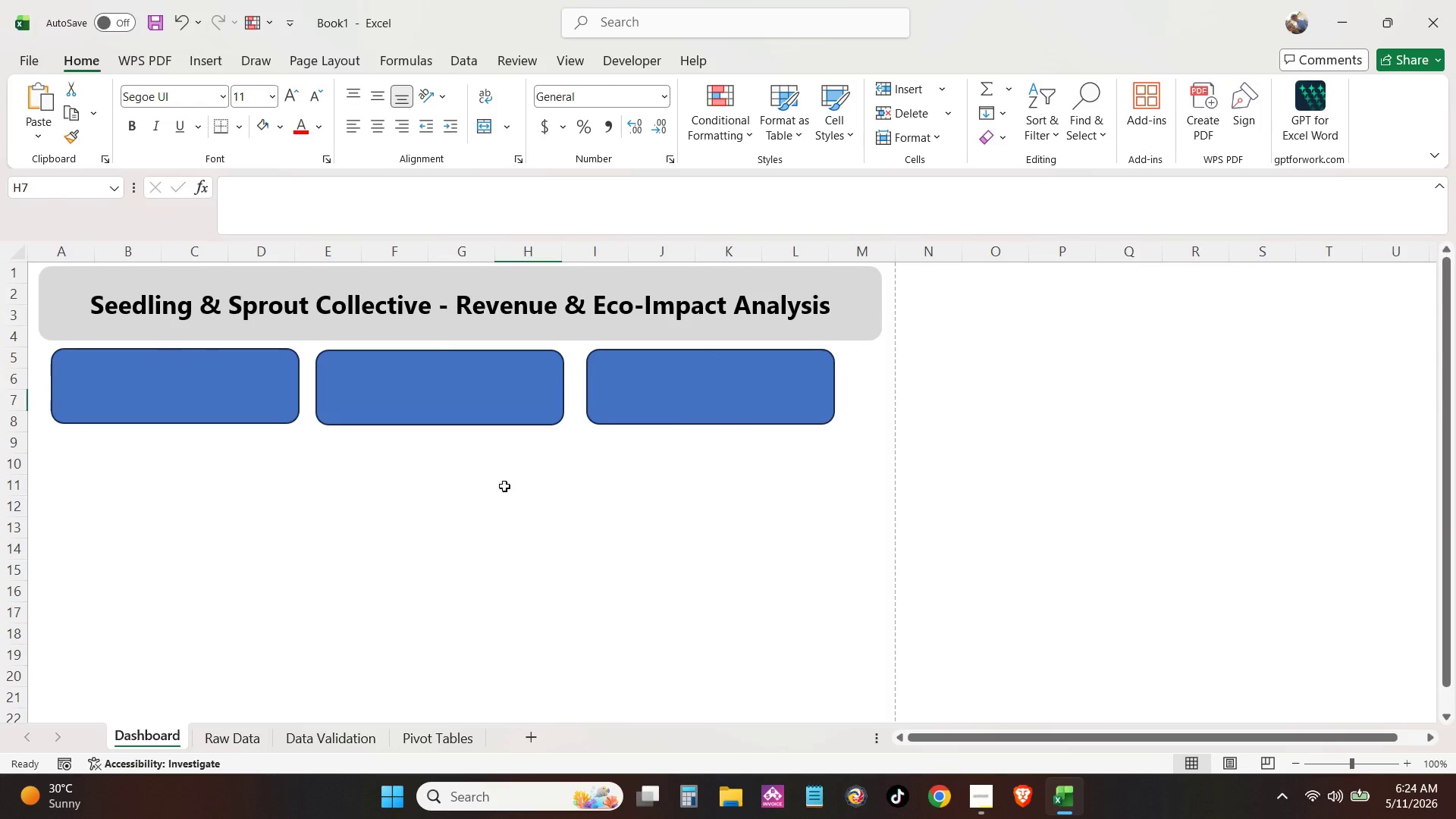 
left_click([504, 486])
 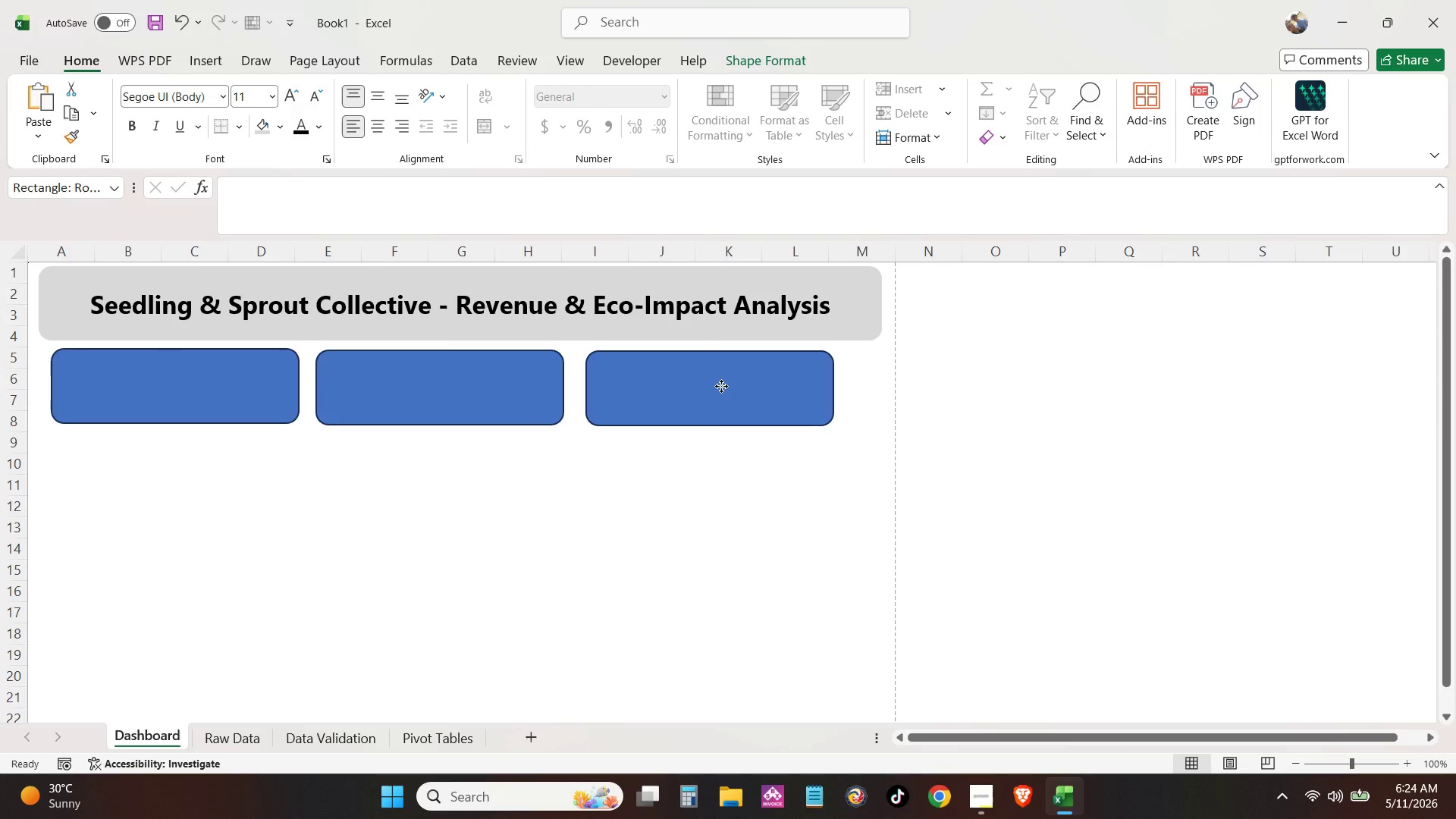 
left_click_drag(start_coordinate=[196, 394], to_coordinate=[221, 397])
 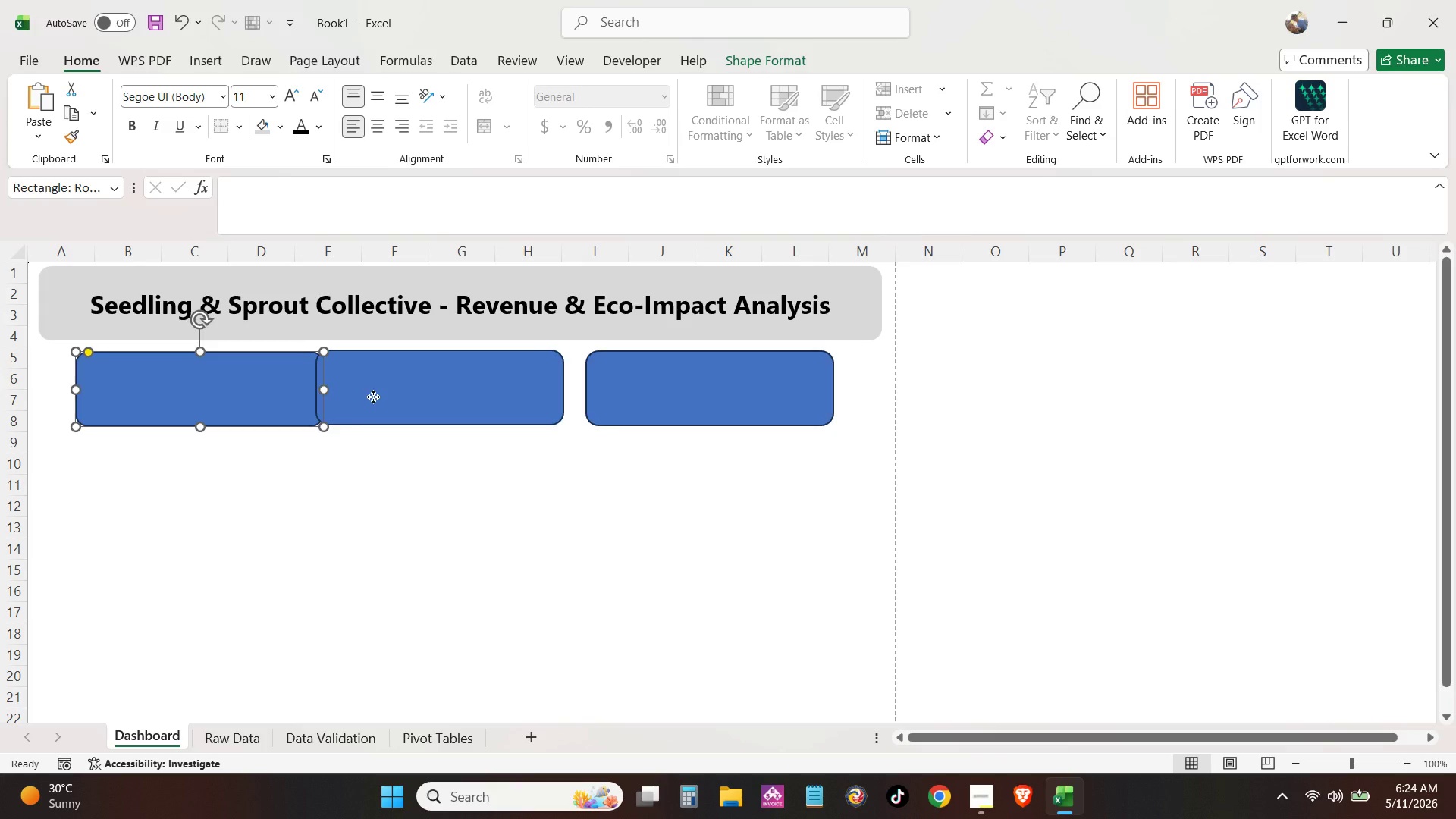 
left_click_drag(start_coordinate=[372, 397], to_coordinate=[387, 398])
 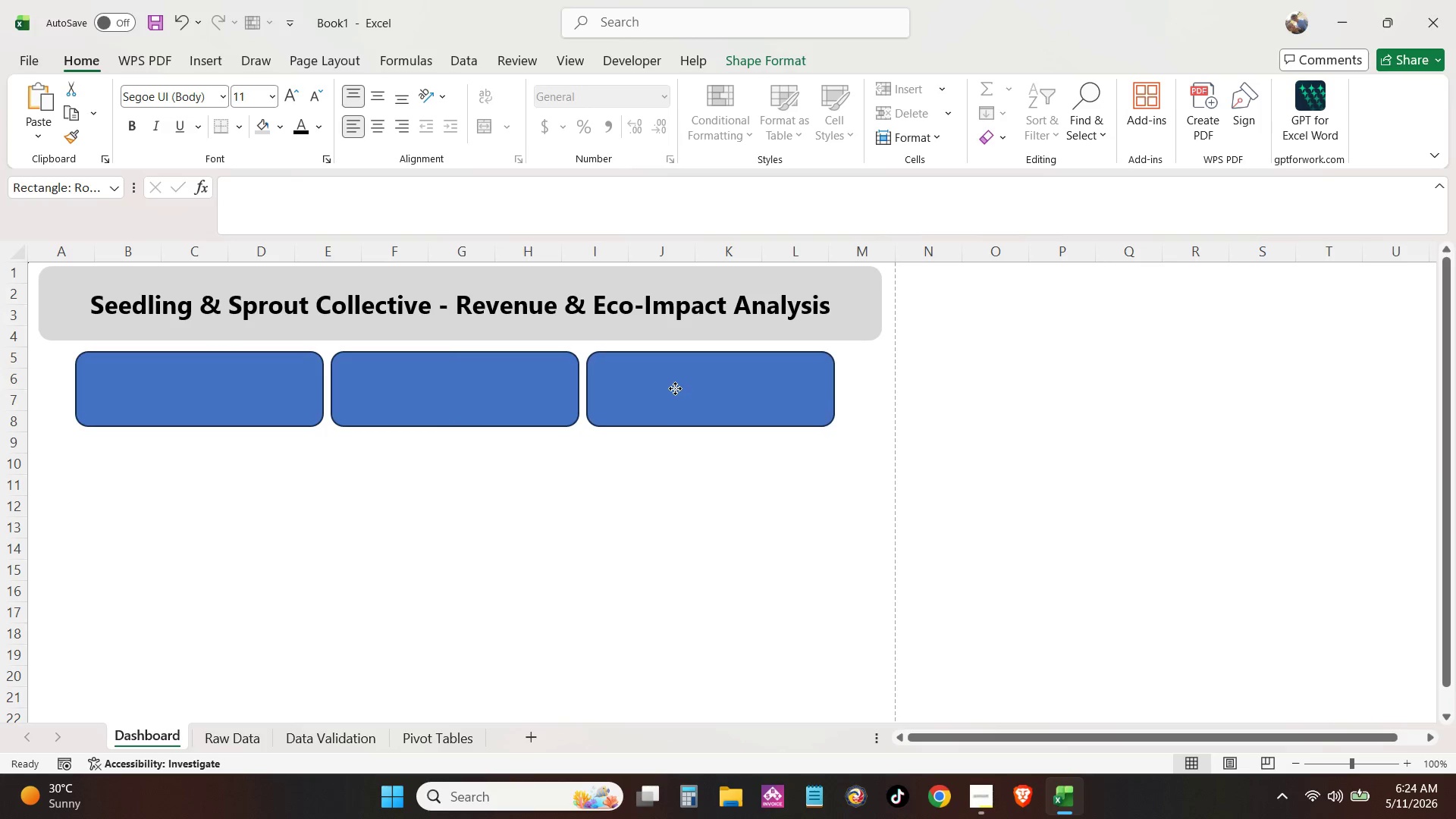 
hold_key(key=ControlLeft, duration=0.8)
 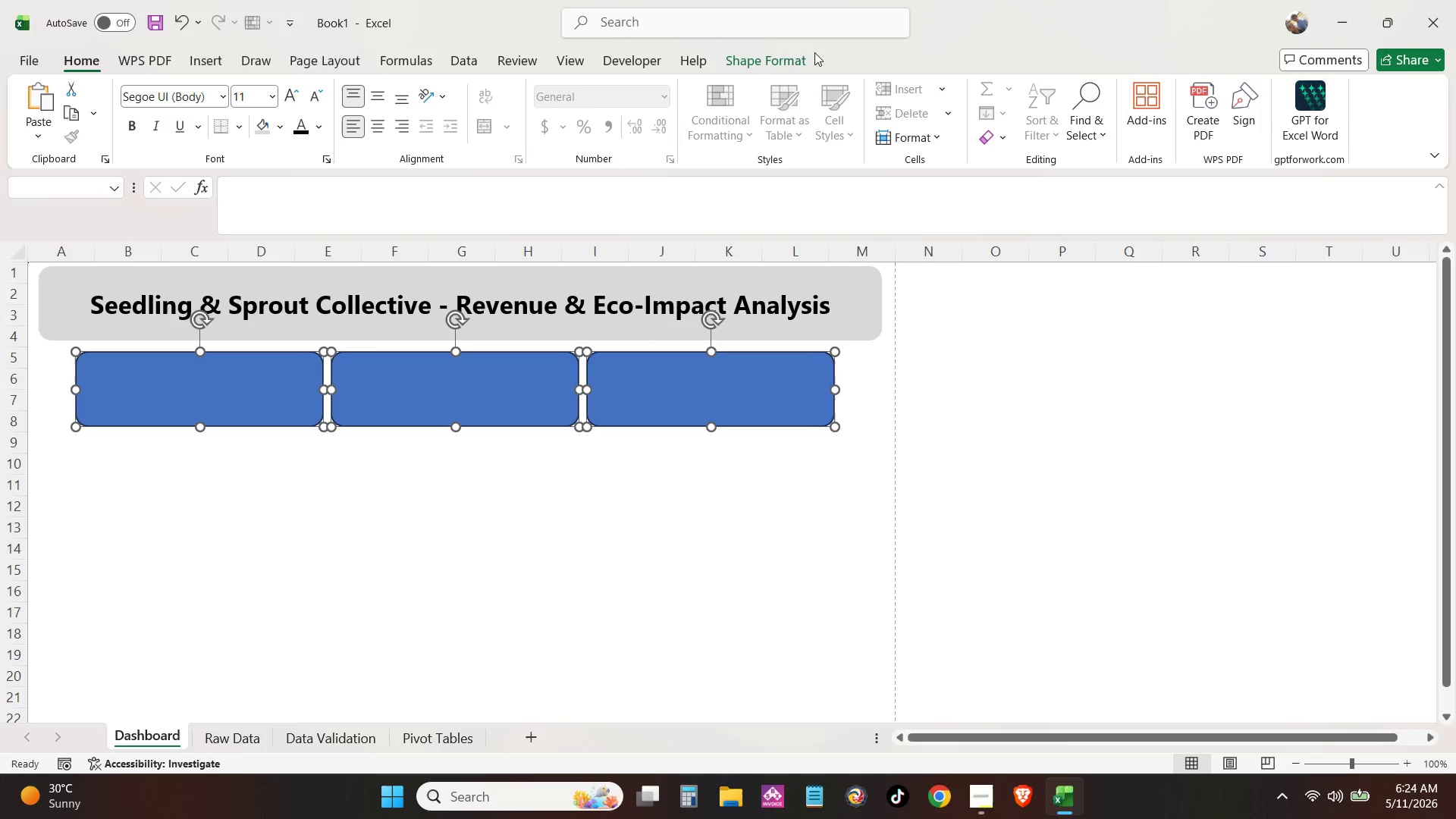 
left_click([792, 57])
 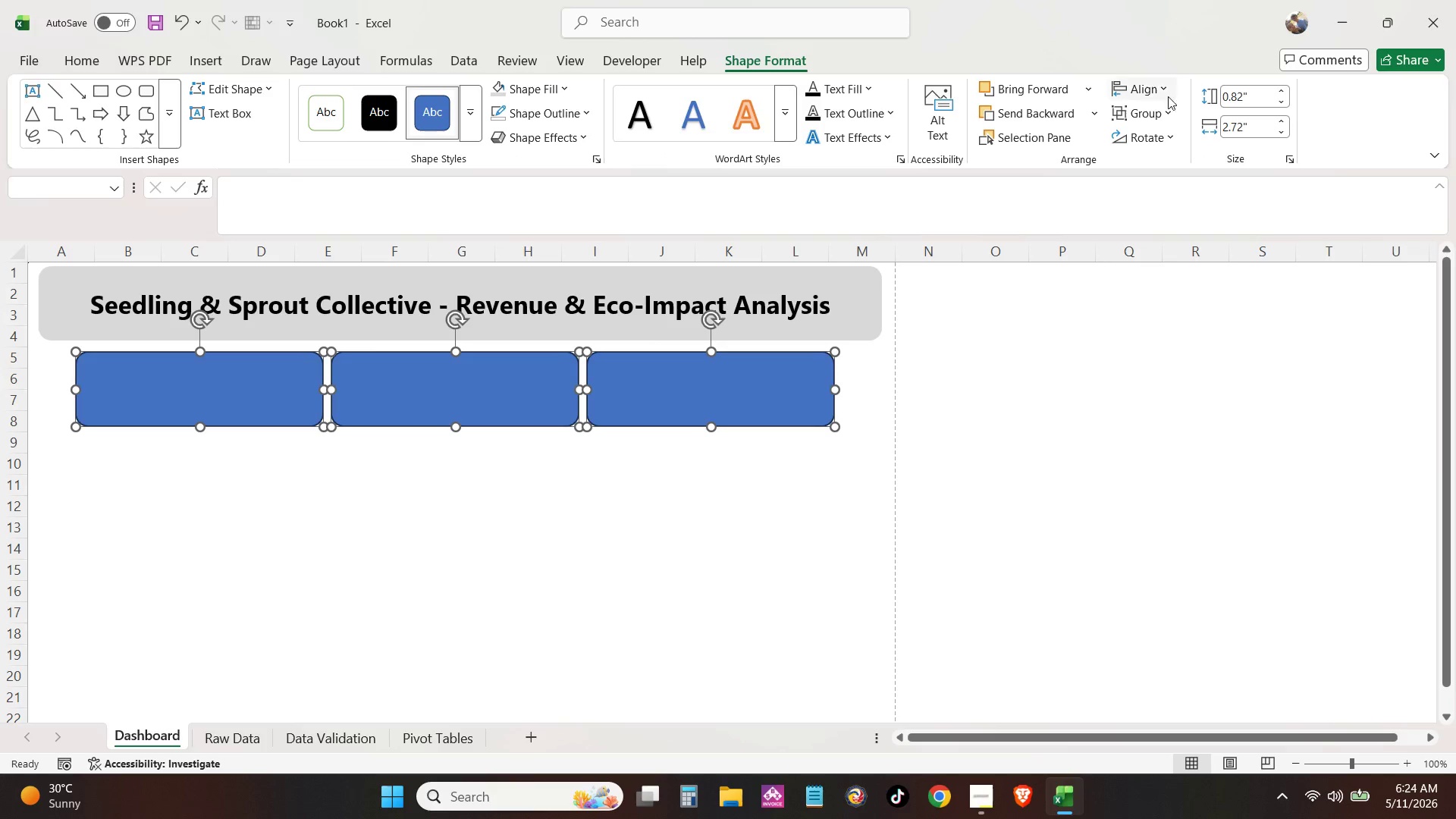 
left_click([1156, 93])
 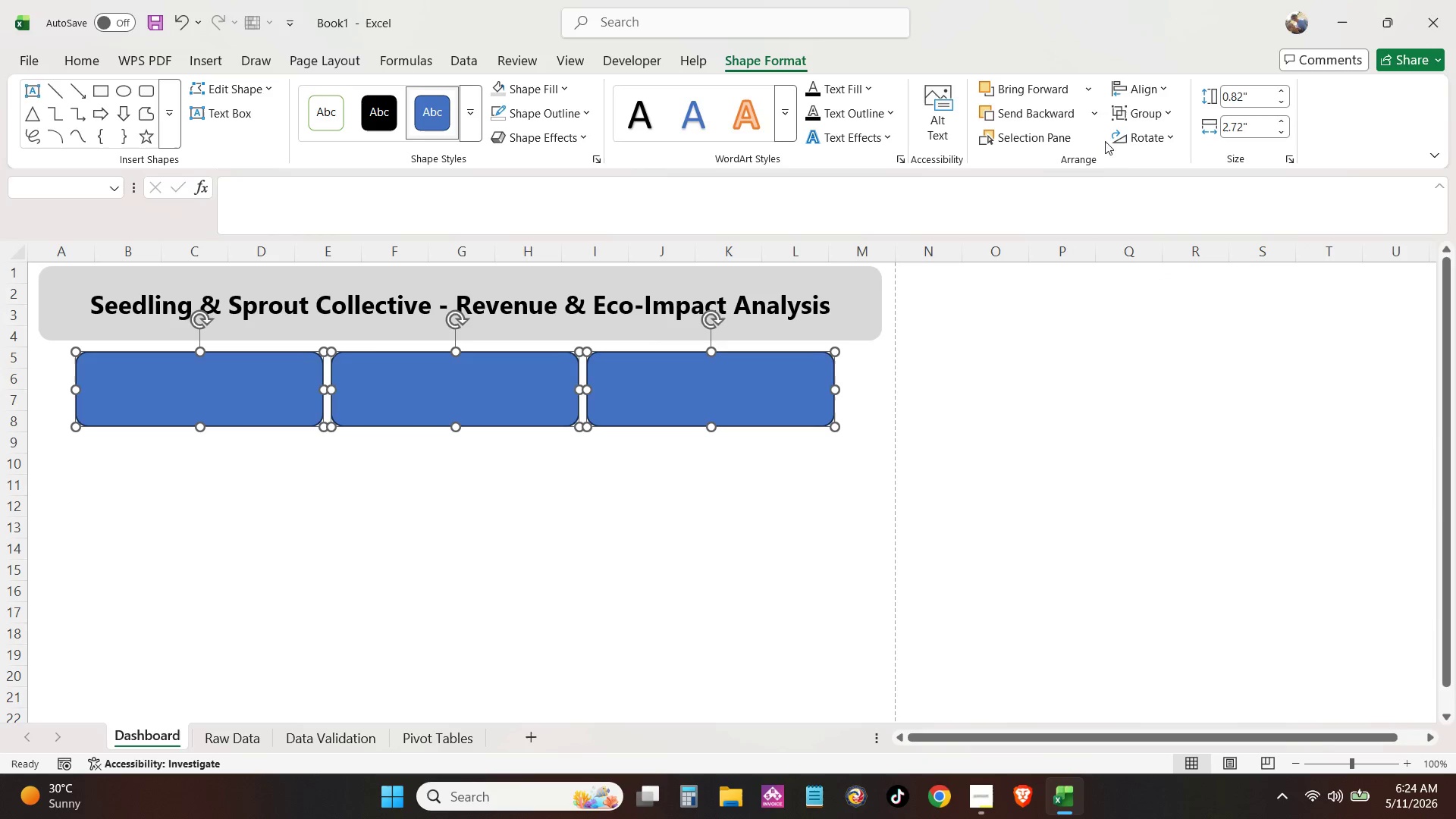 
left_click([1149, 96])
 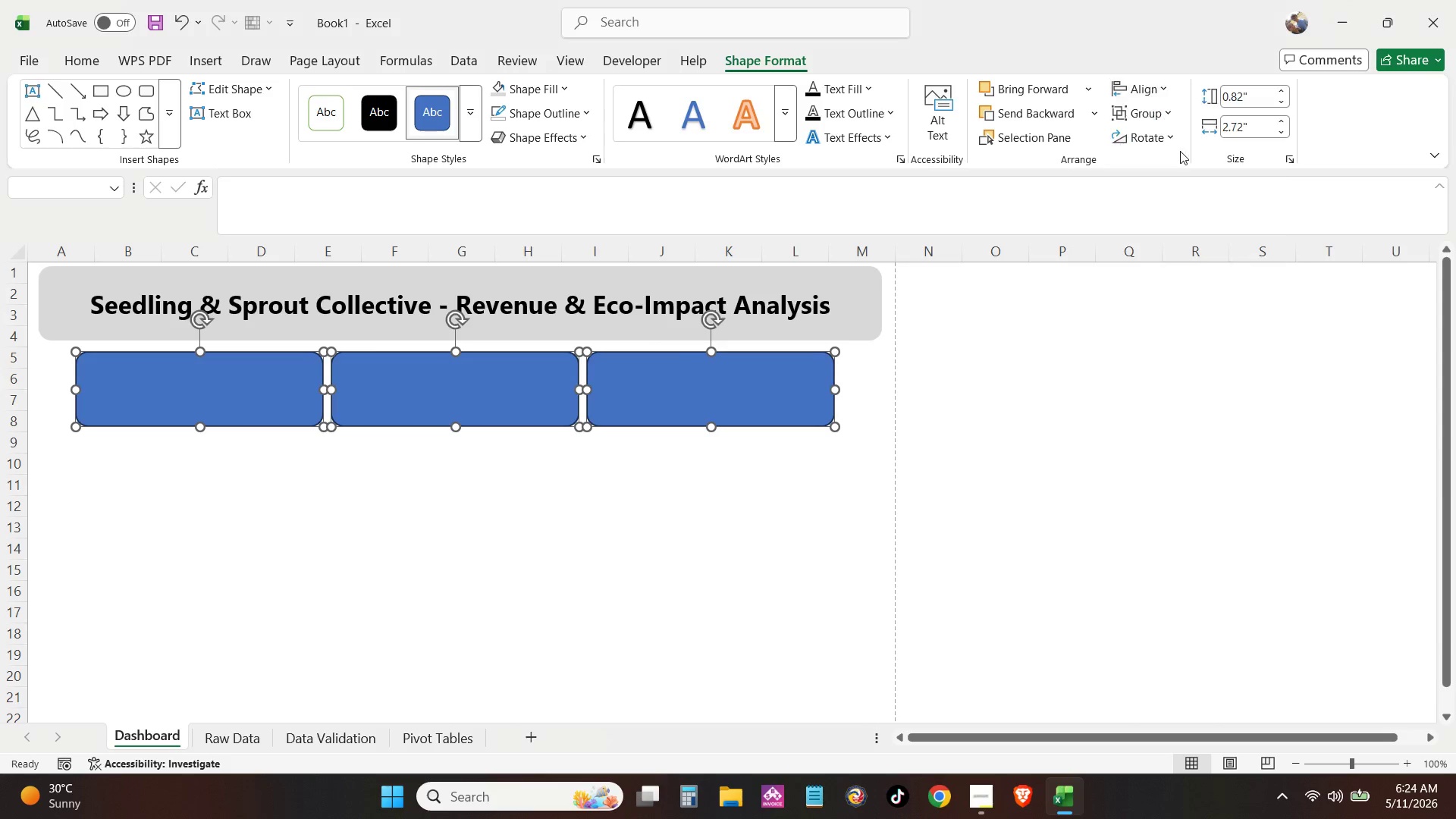 
left_click([1156, 91])
 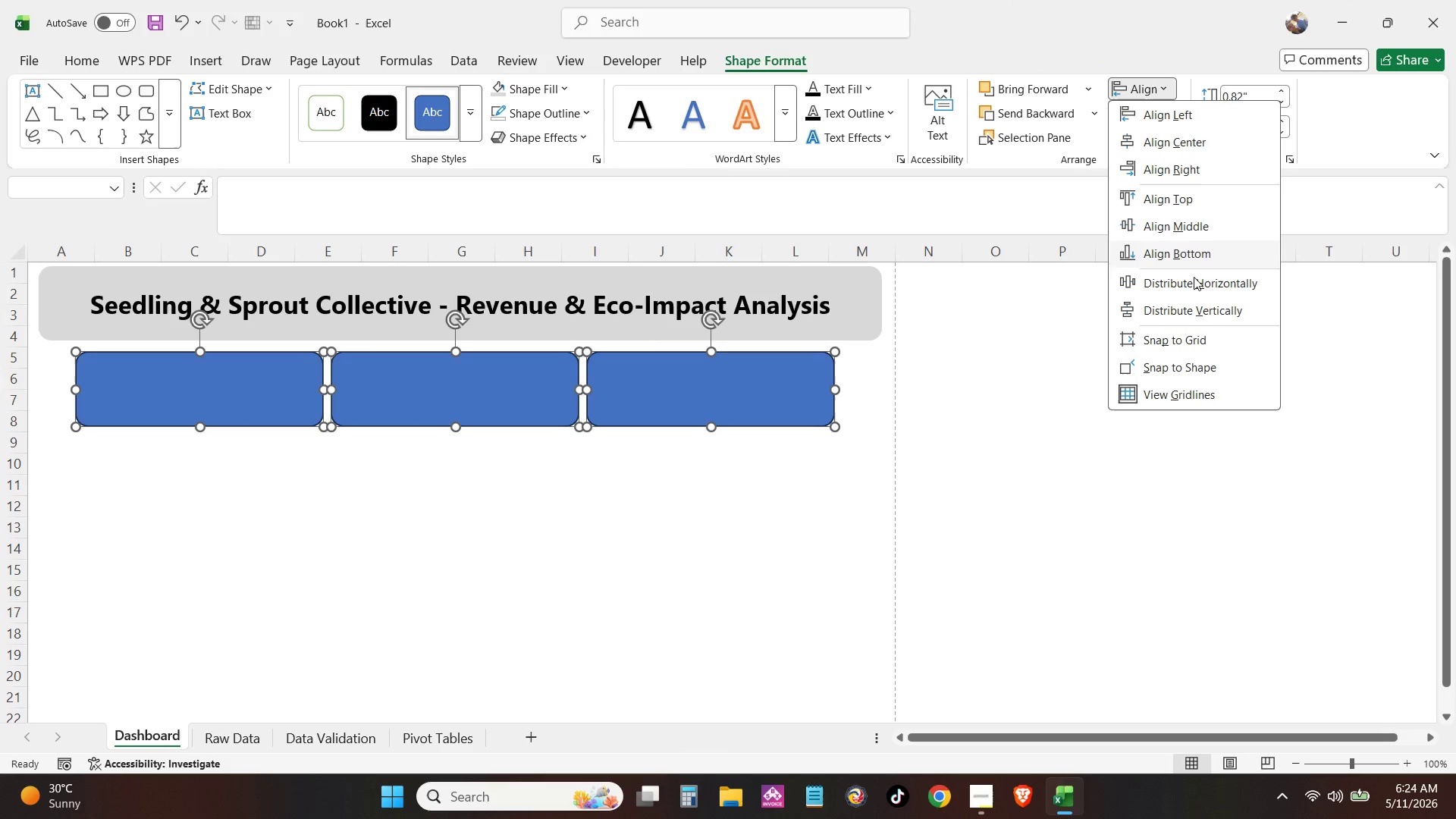 
left_click([1196, 284])
 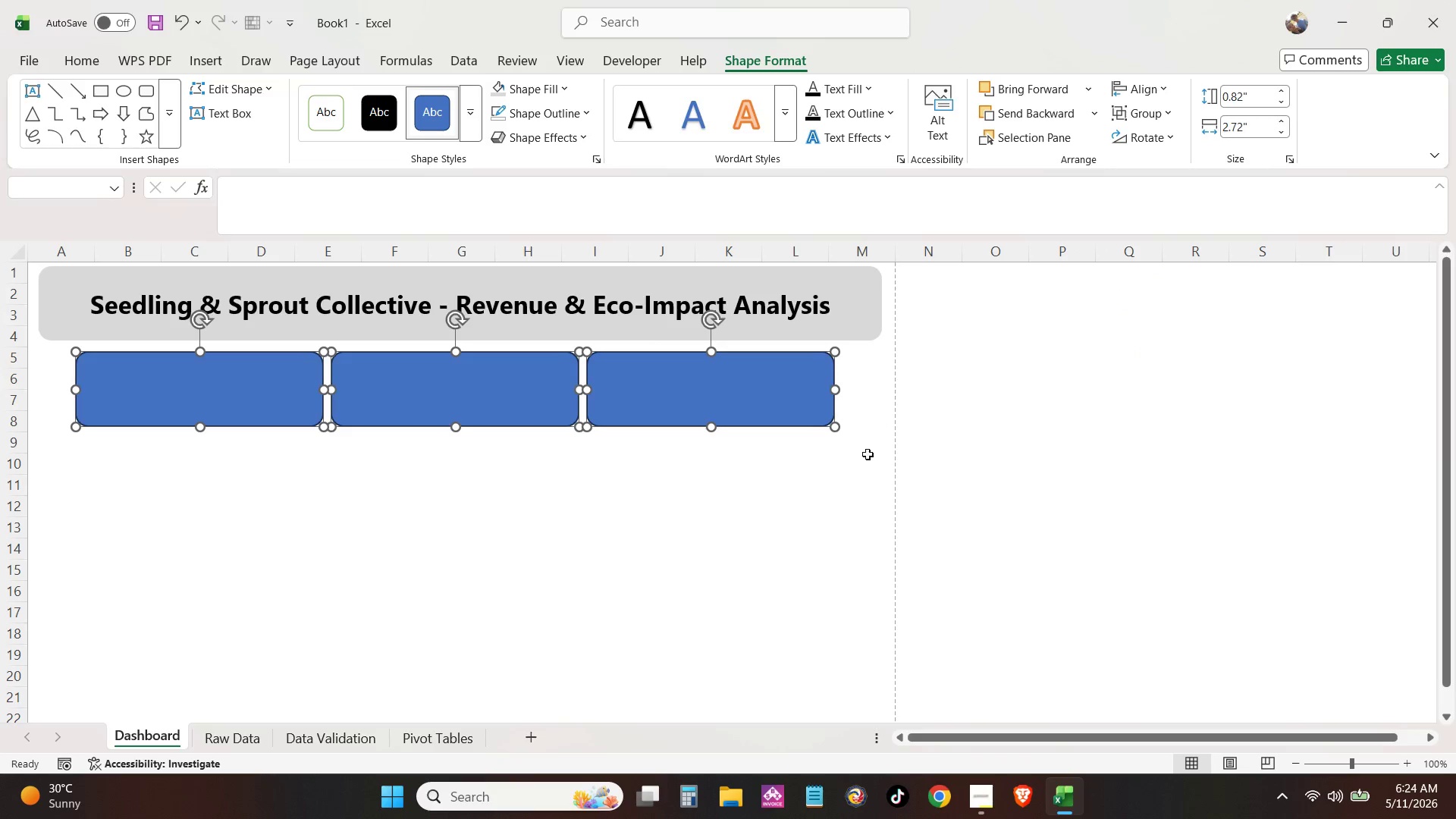 
left_click([809, 493])
 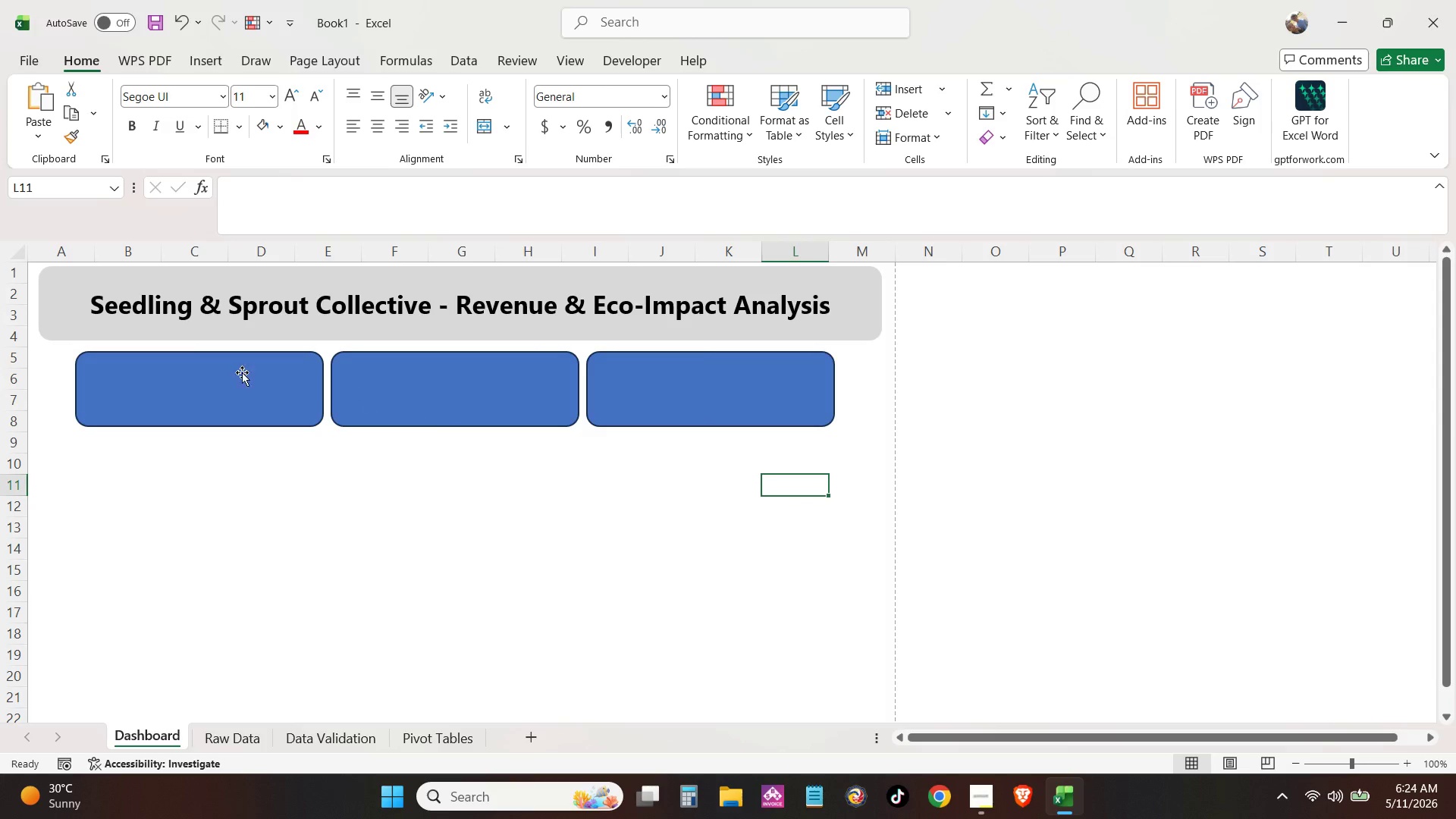 
left_click([207, 383])
 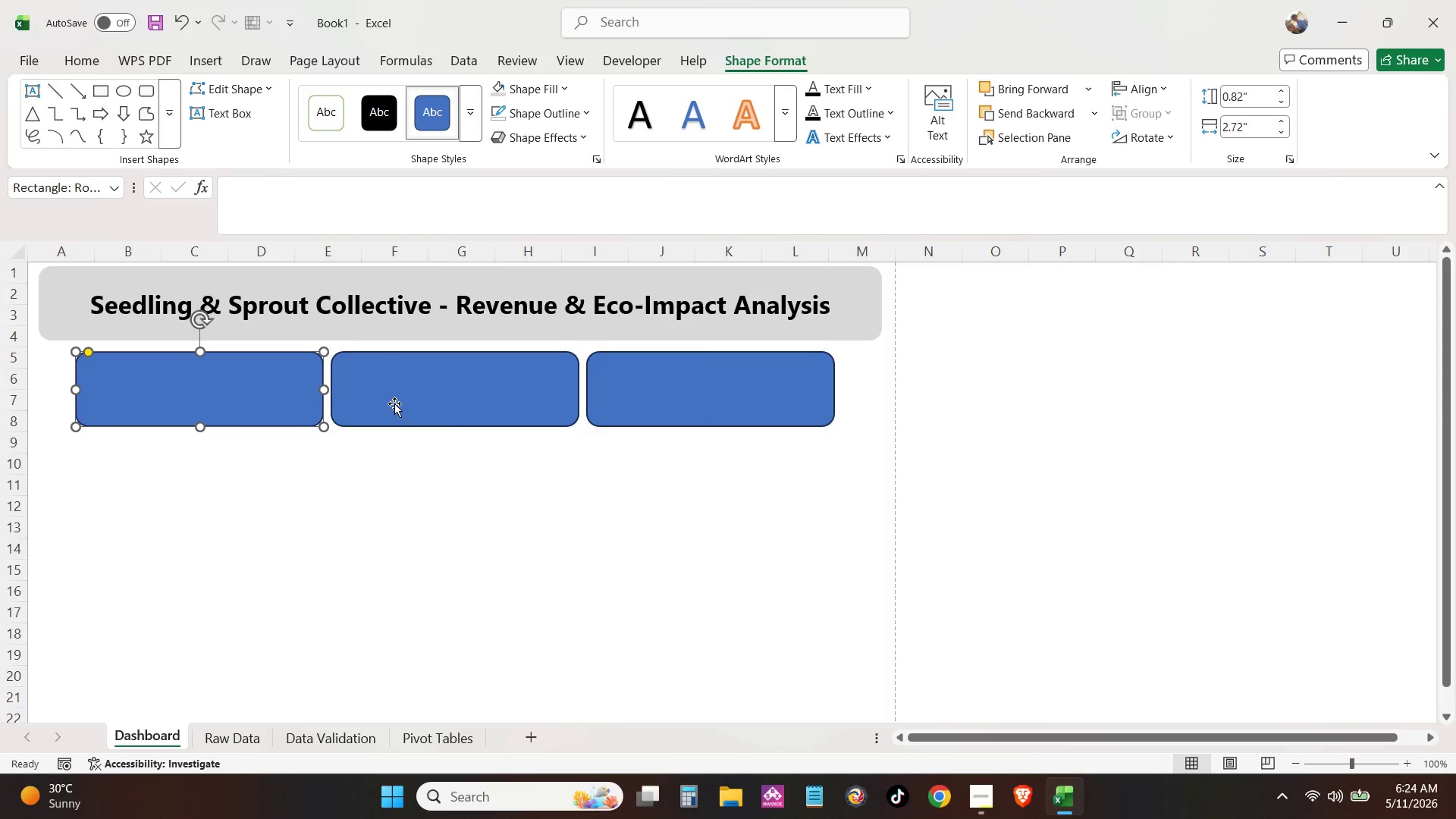 
hold_key(key=ControlLeft, duration=0.98)
left_click([397, 402])
 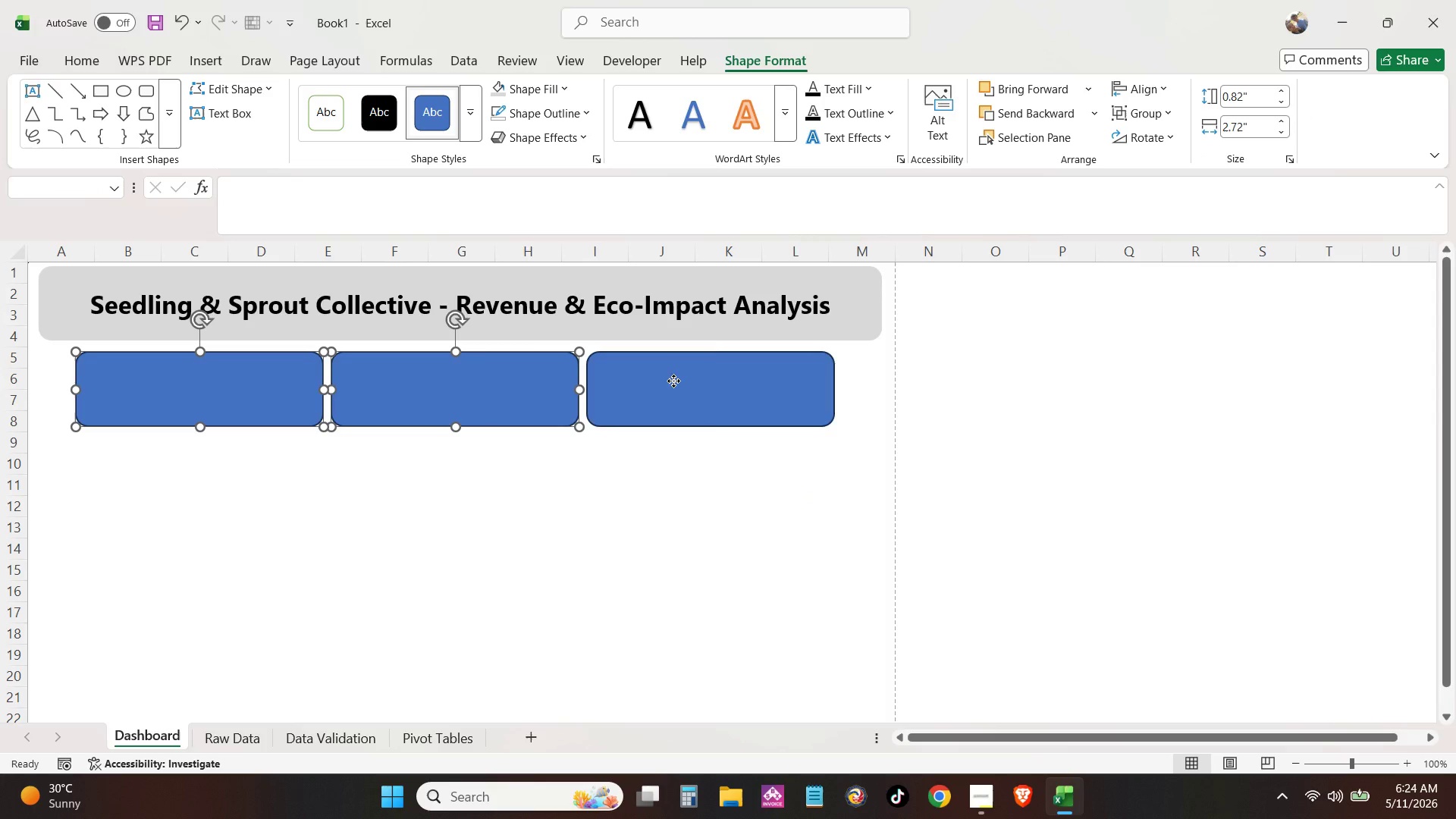 
double_click([673, 381])
 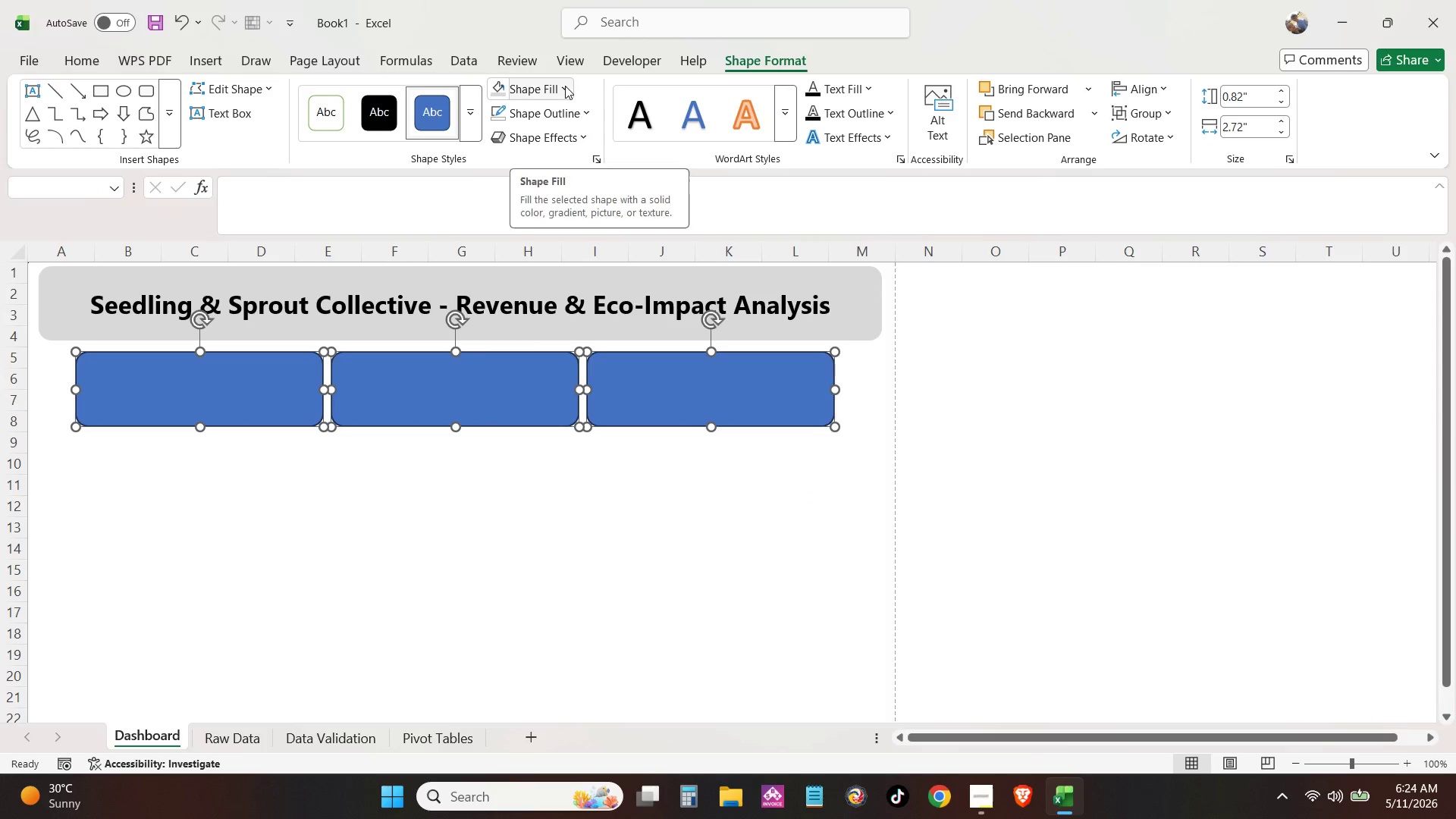 
left_click([497, 93])
 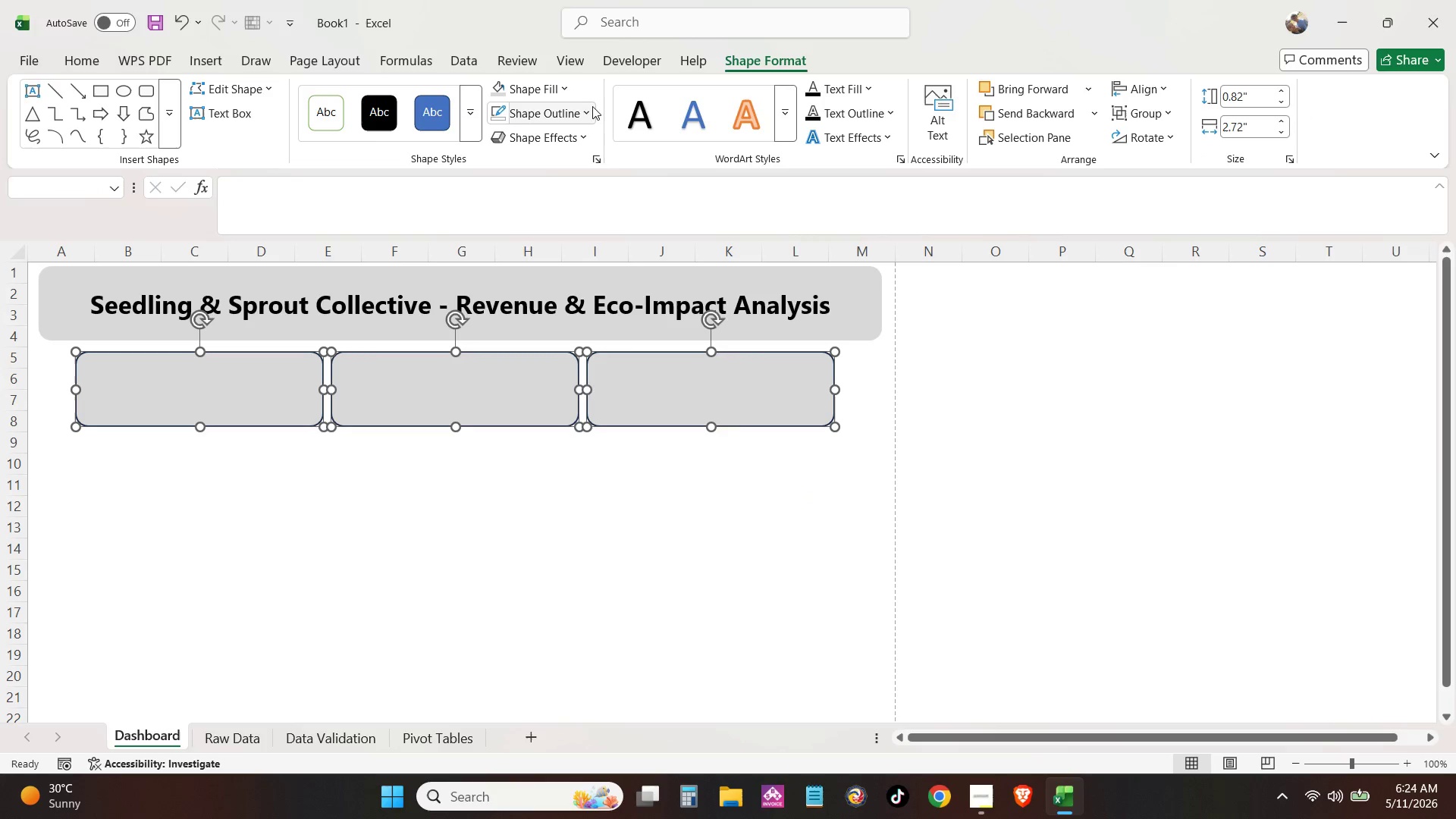 
left_click([508, 111])
 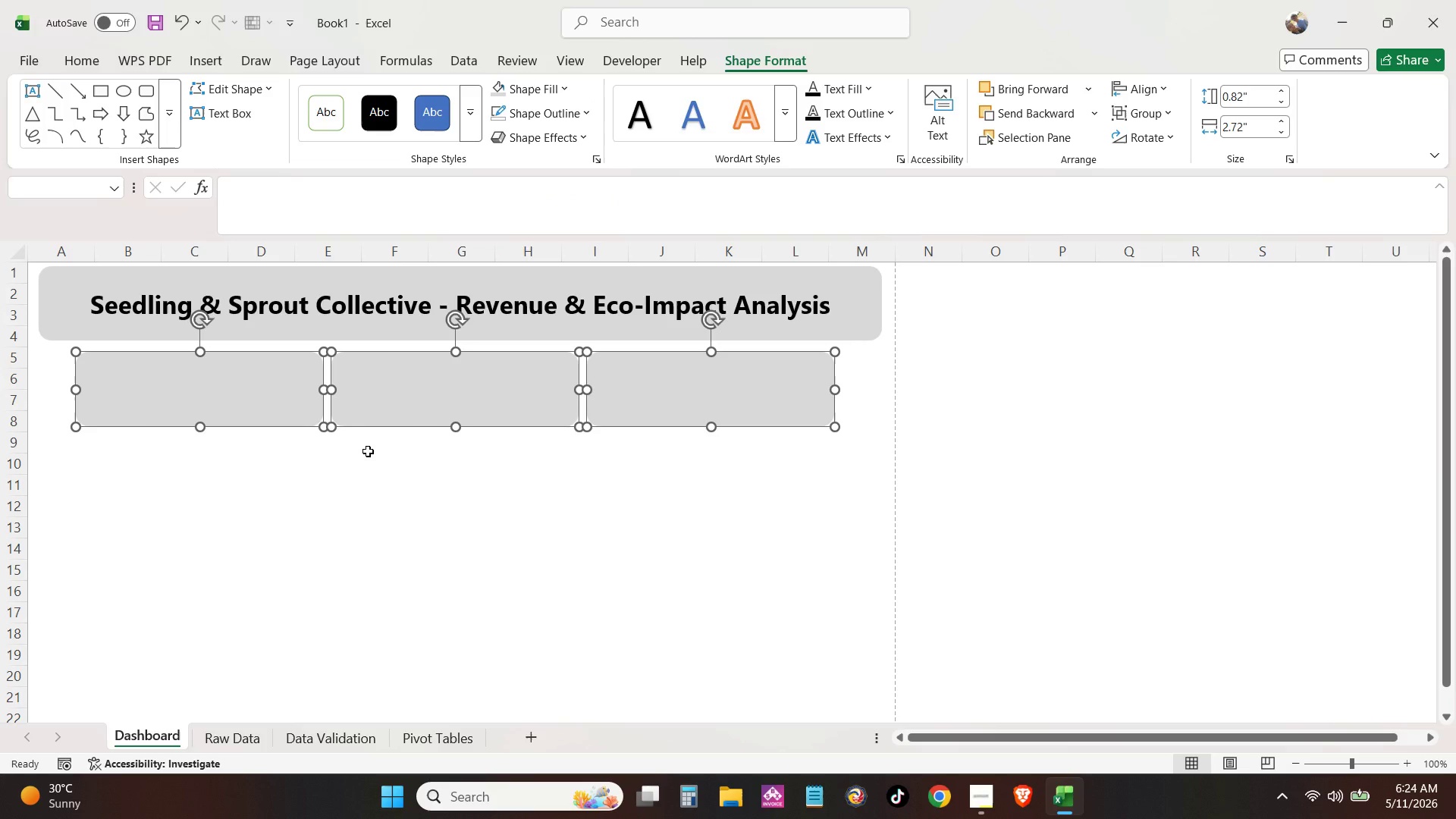 
left_click([367, 453])
 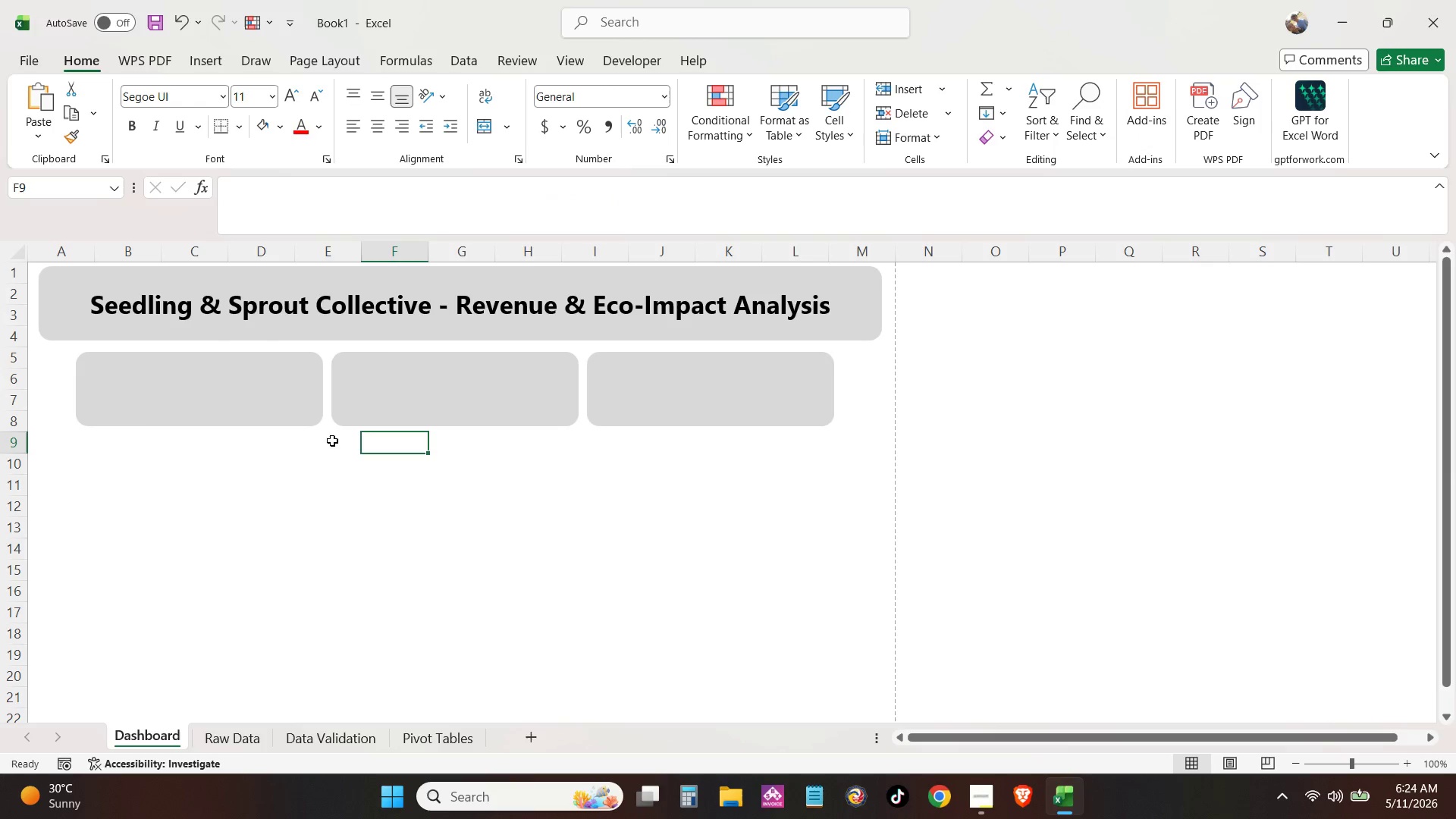 
left_click([279, 410])
 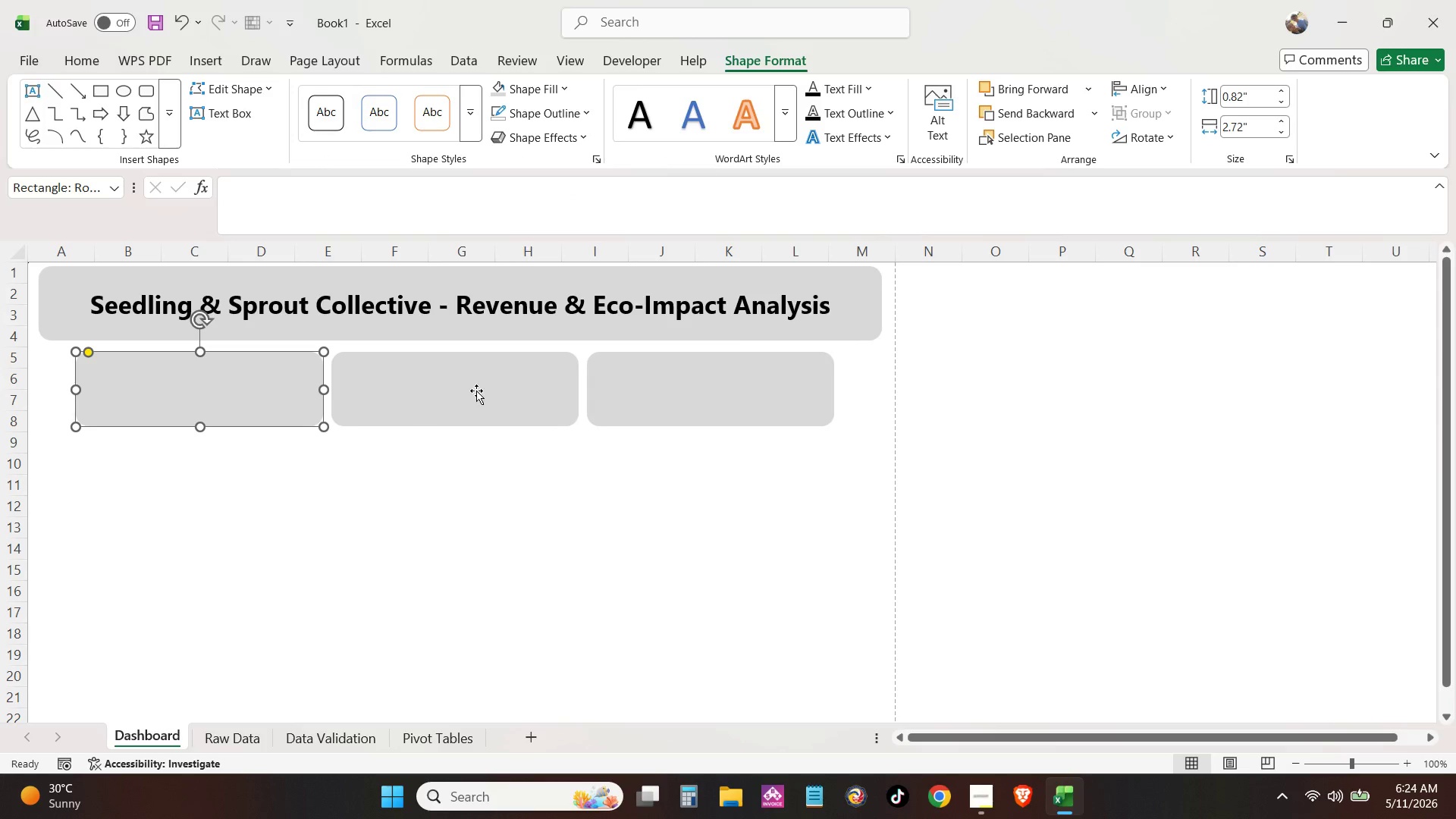 
hold_key(key=ControlLeft, duration=0.78)
double_click([695, 390])
 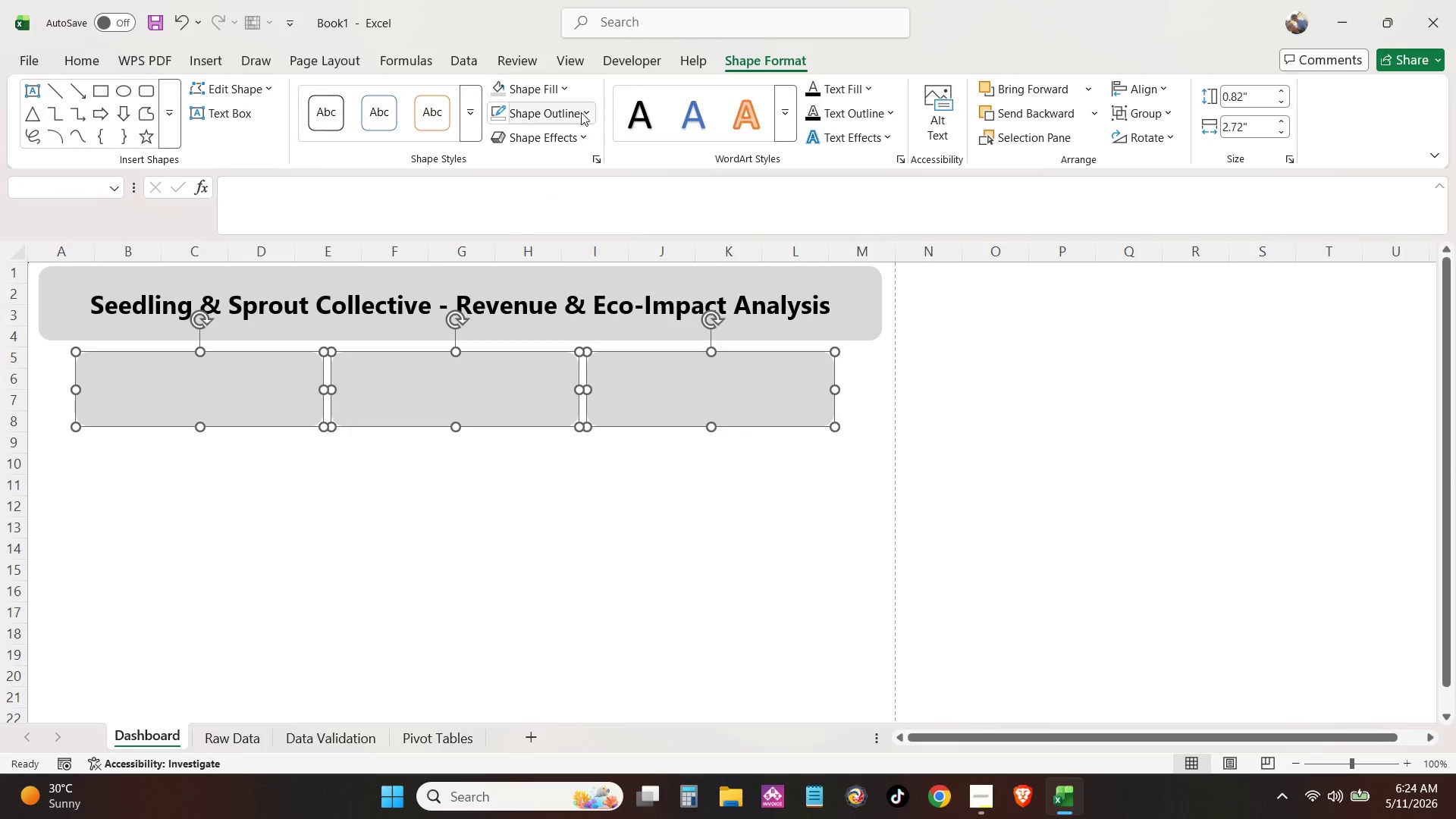 
left_click([582, 113])
 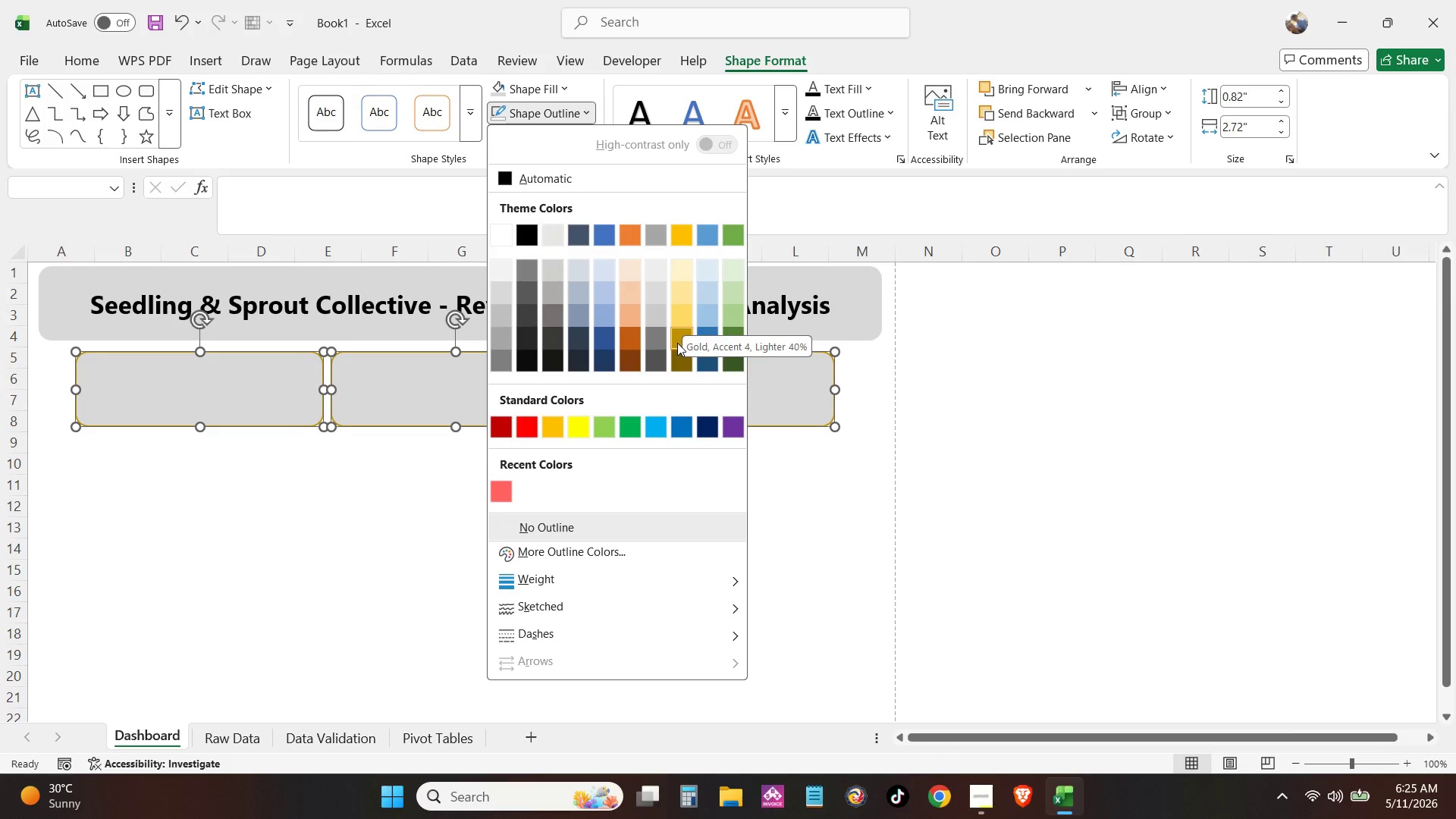 
wait(8.67)
 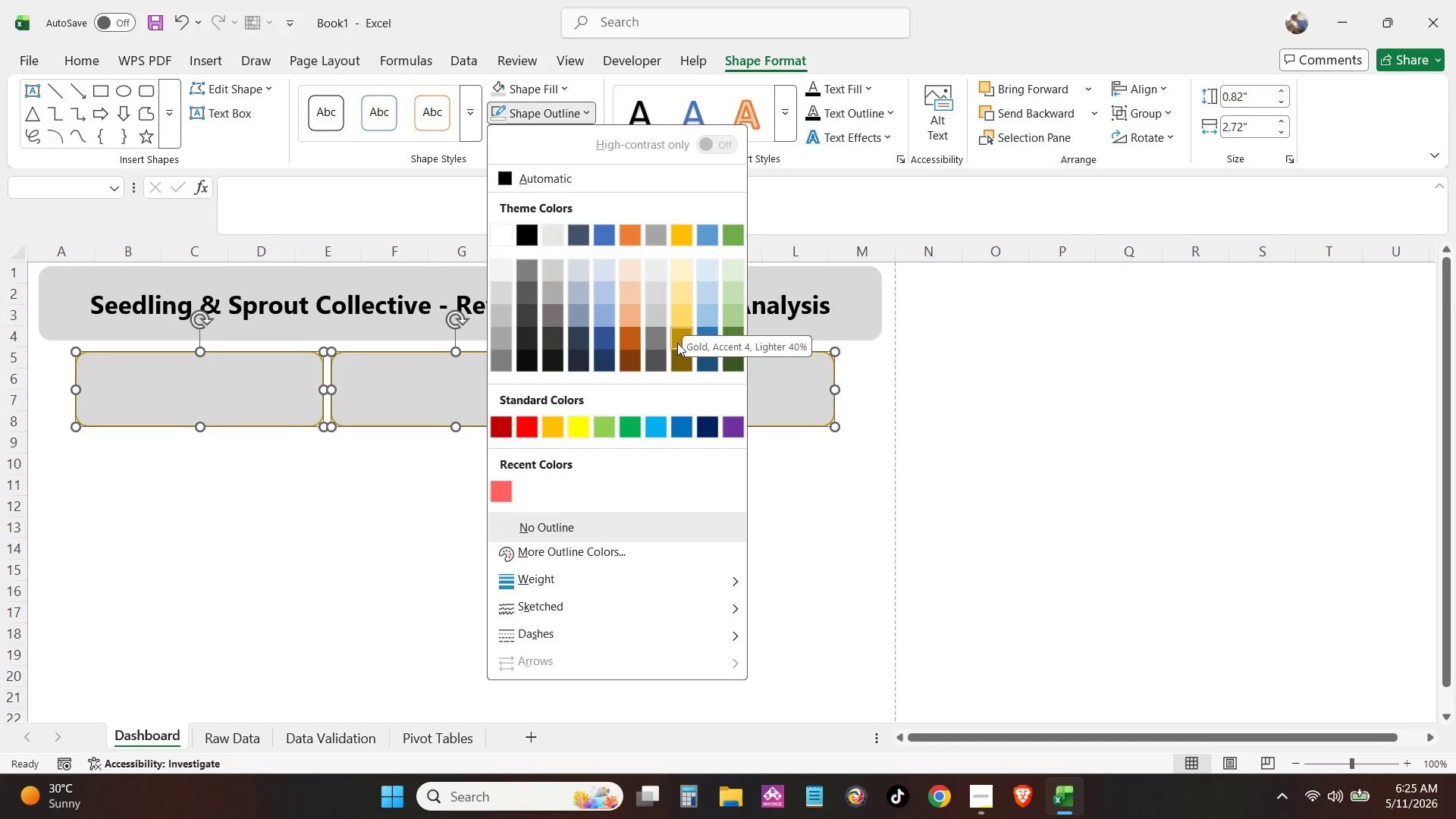 
left_click([678, 337])
 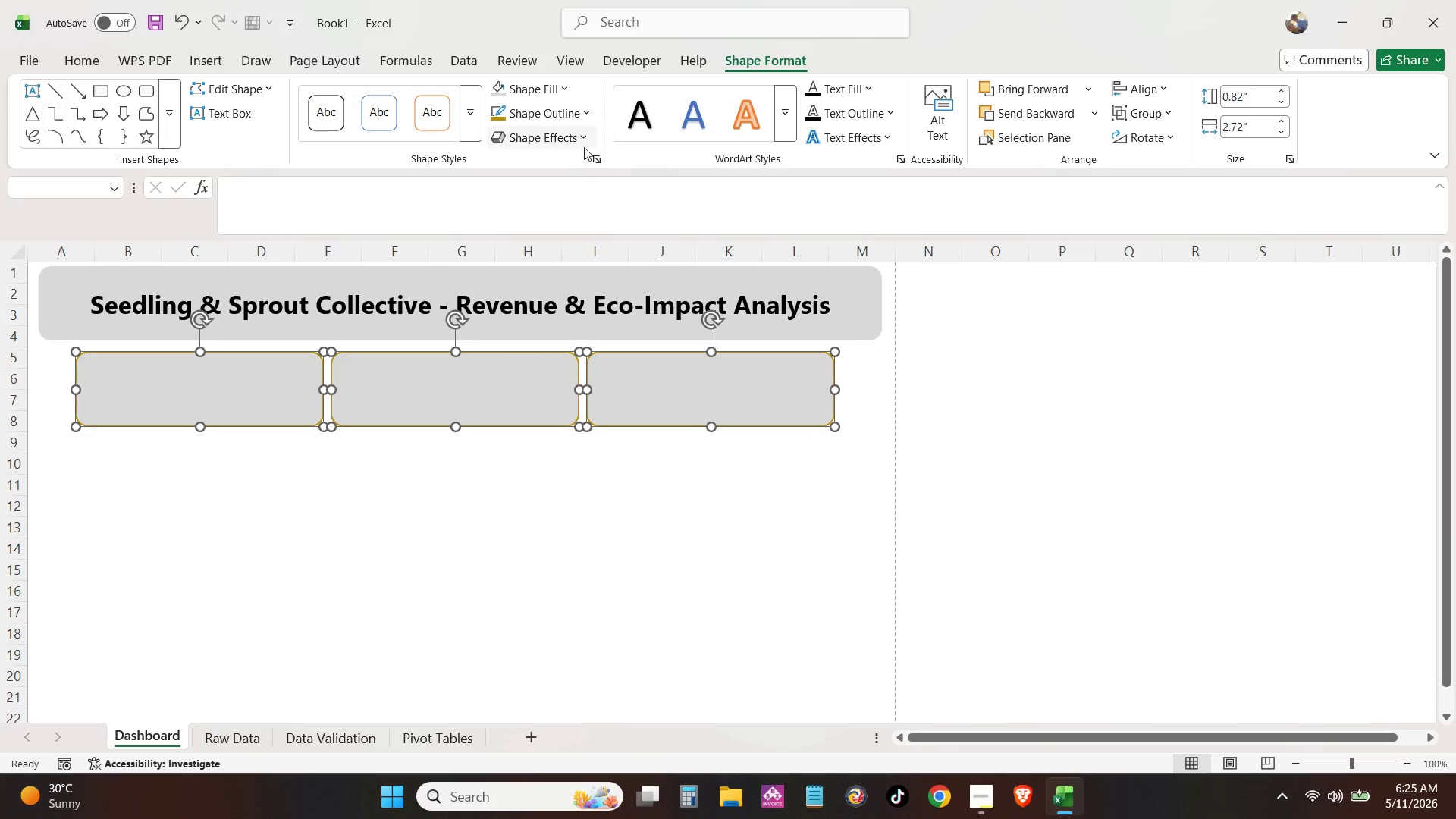 
left_click([584, 115])
 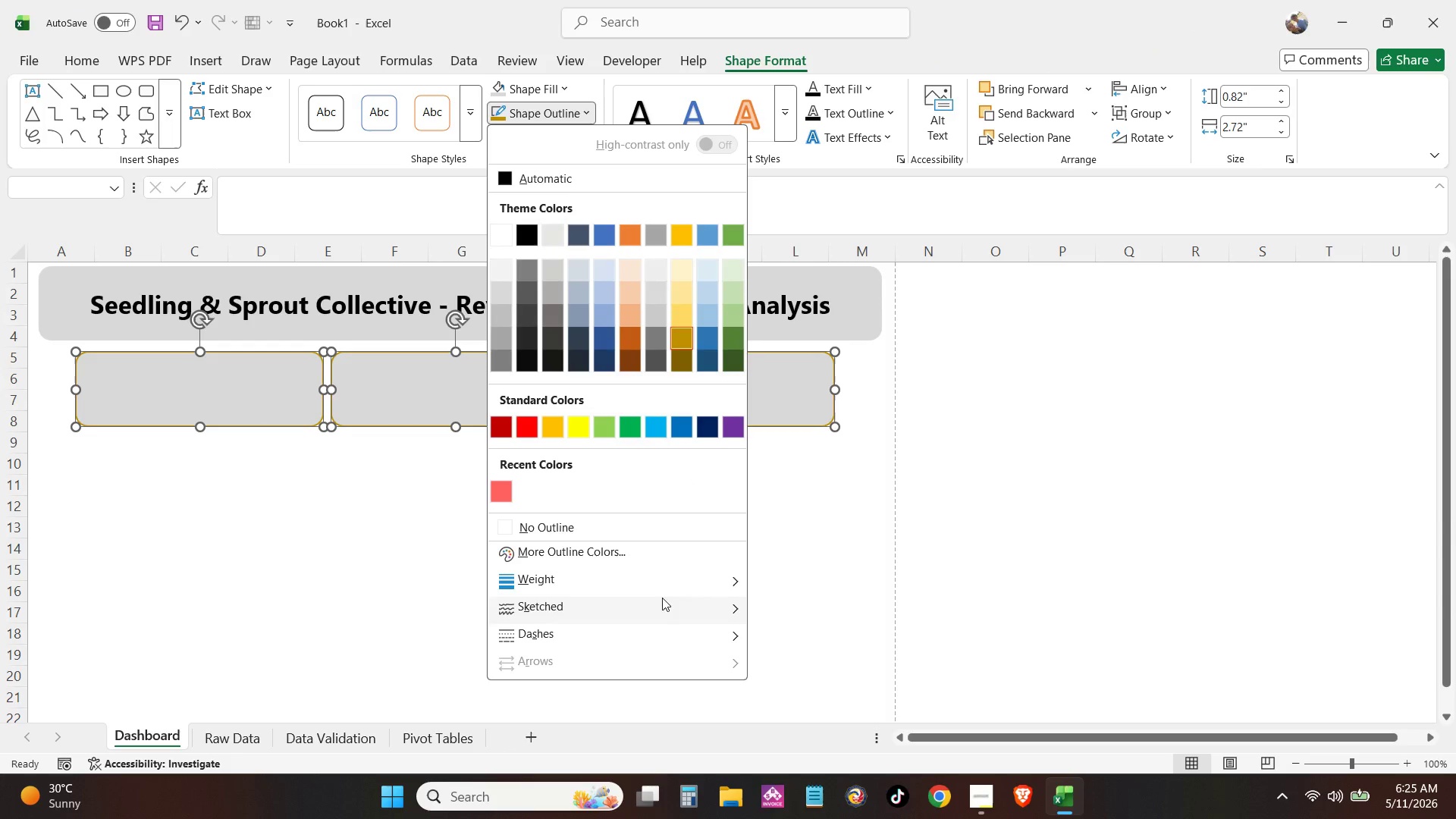 
left_click([671, 579])
 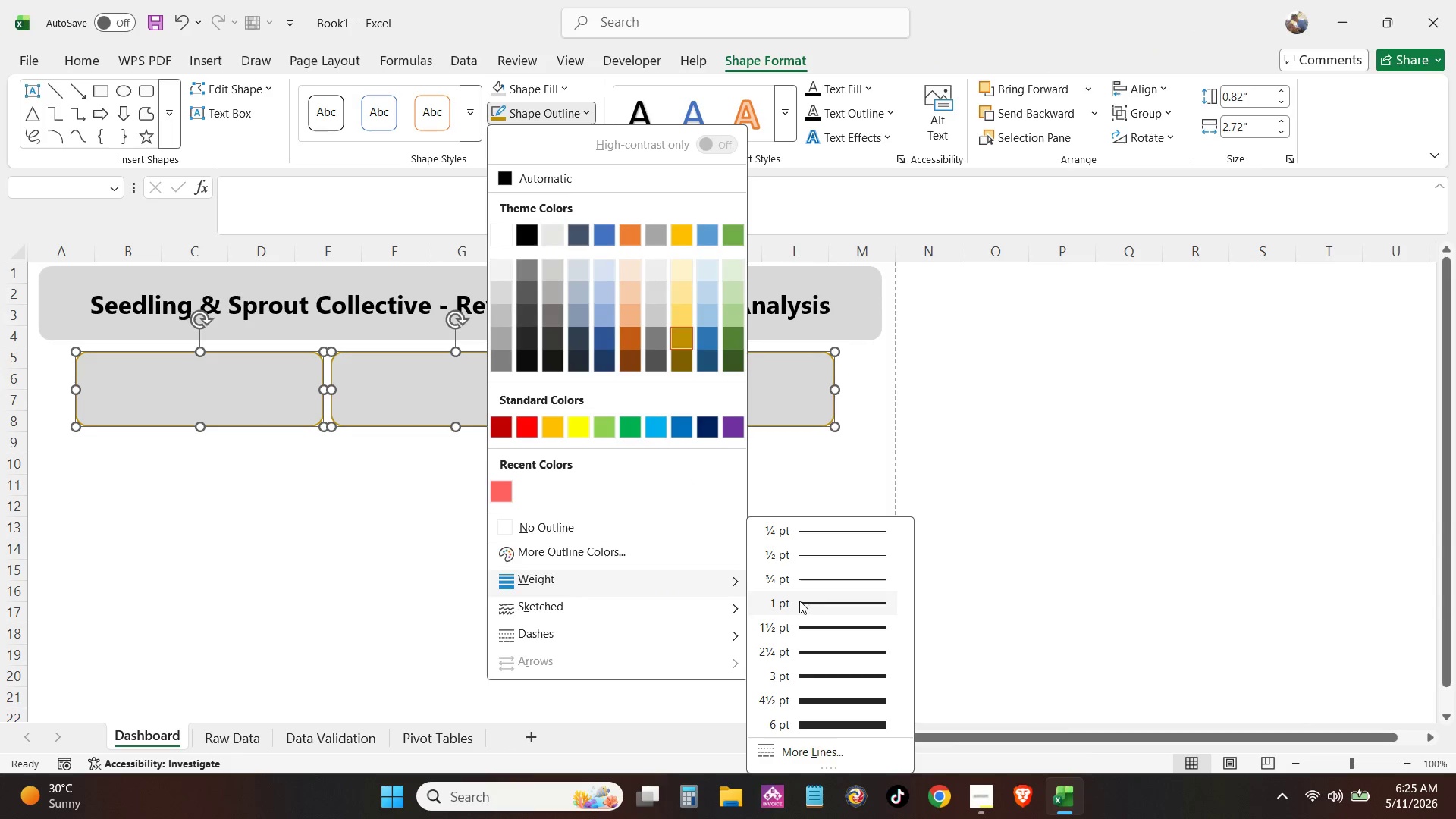 
left_click([799, 601])
 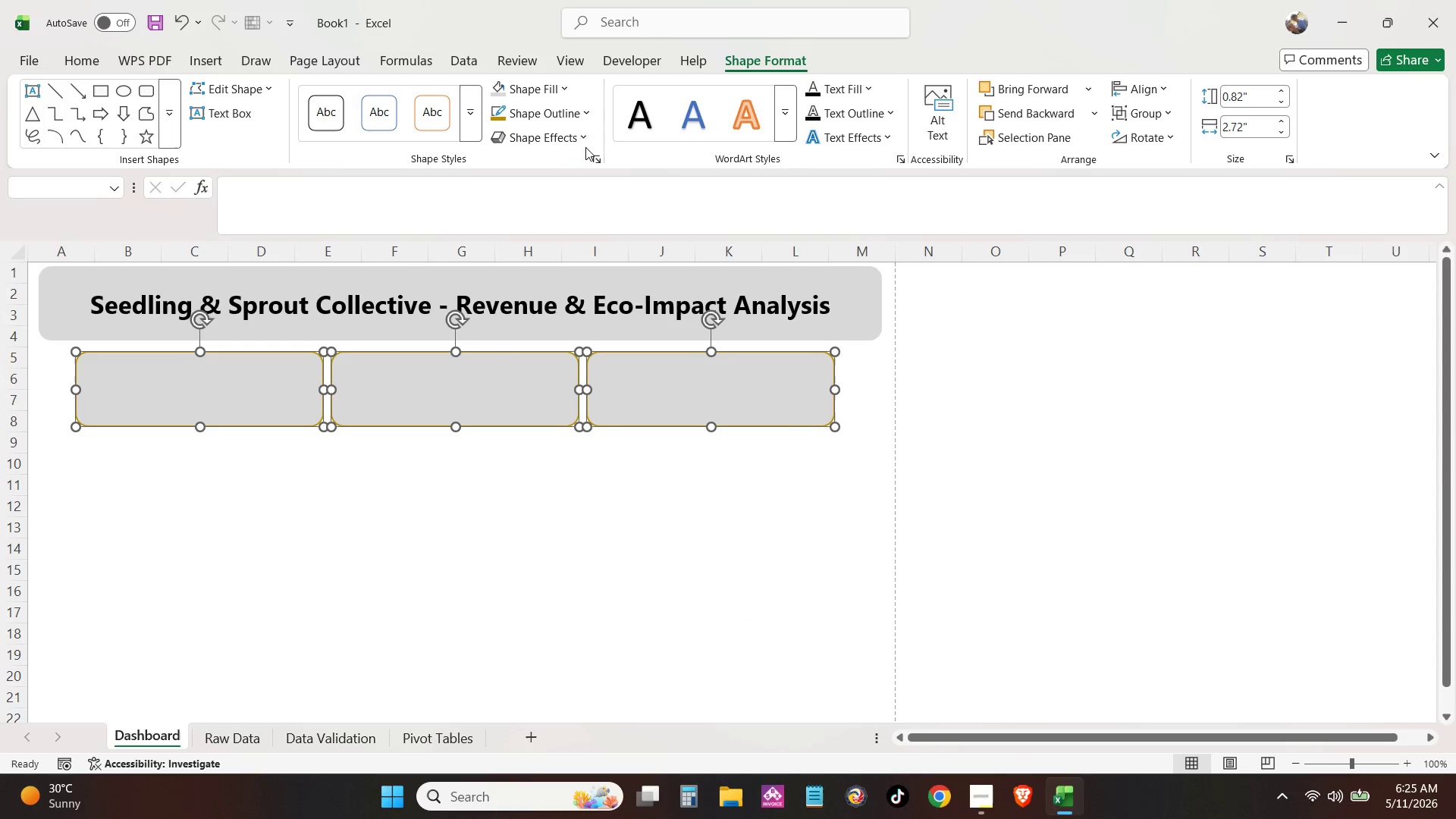 
left_click_drag(start_coordinate=[582, 121], to_coordinate=[585, 113])
 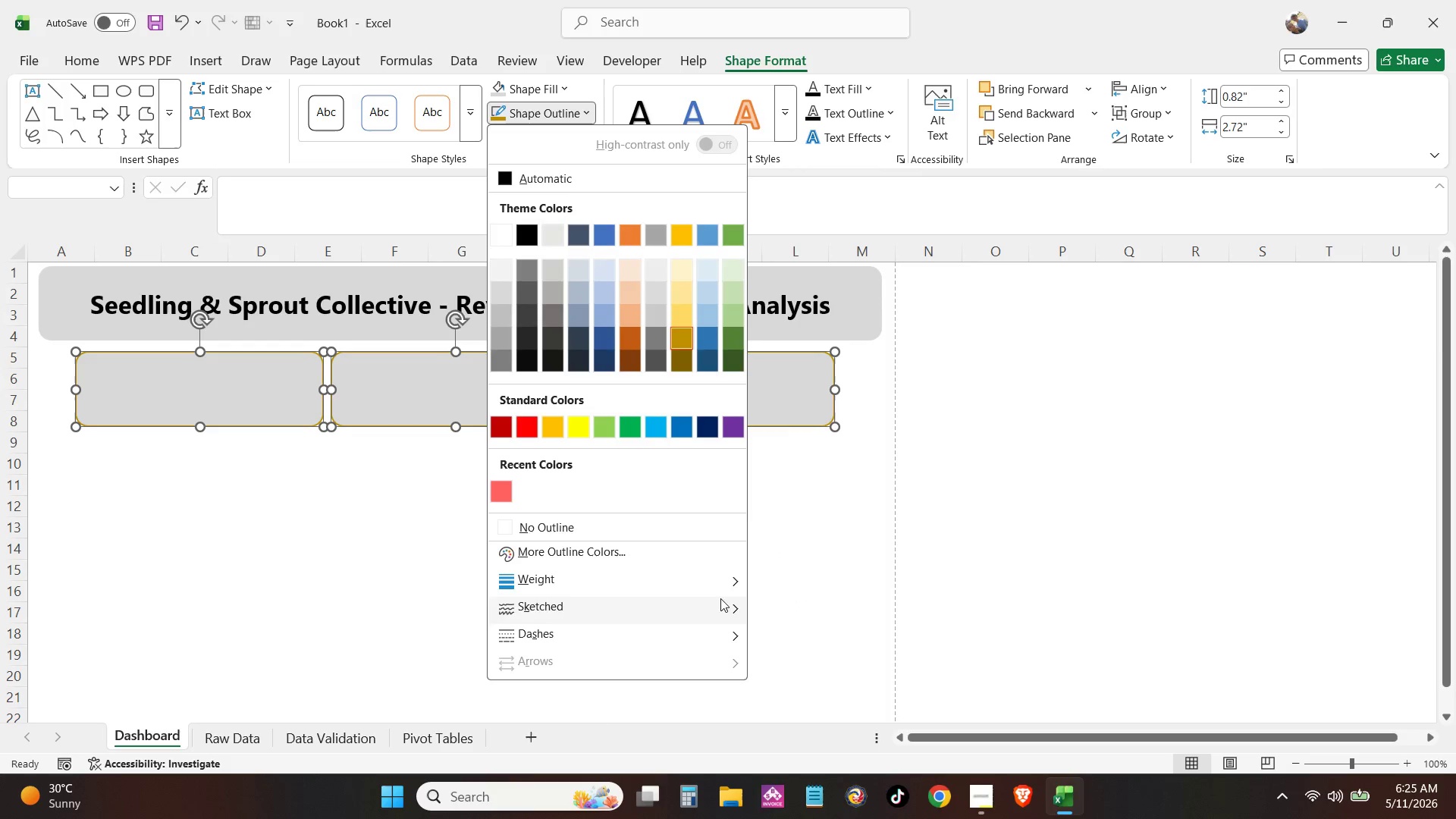 
left_click([714, 573])
 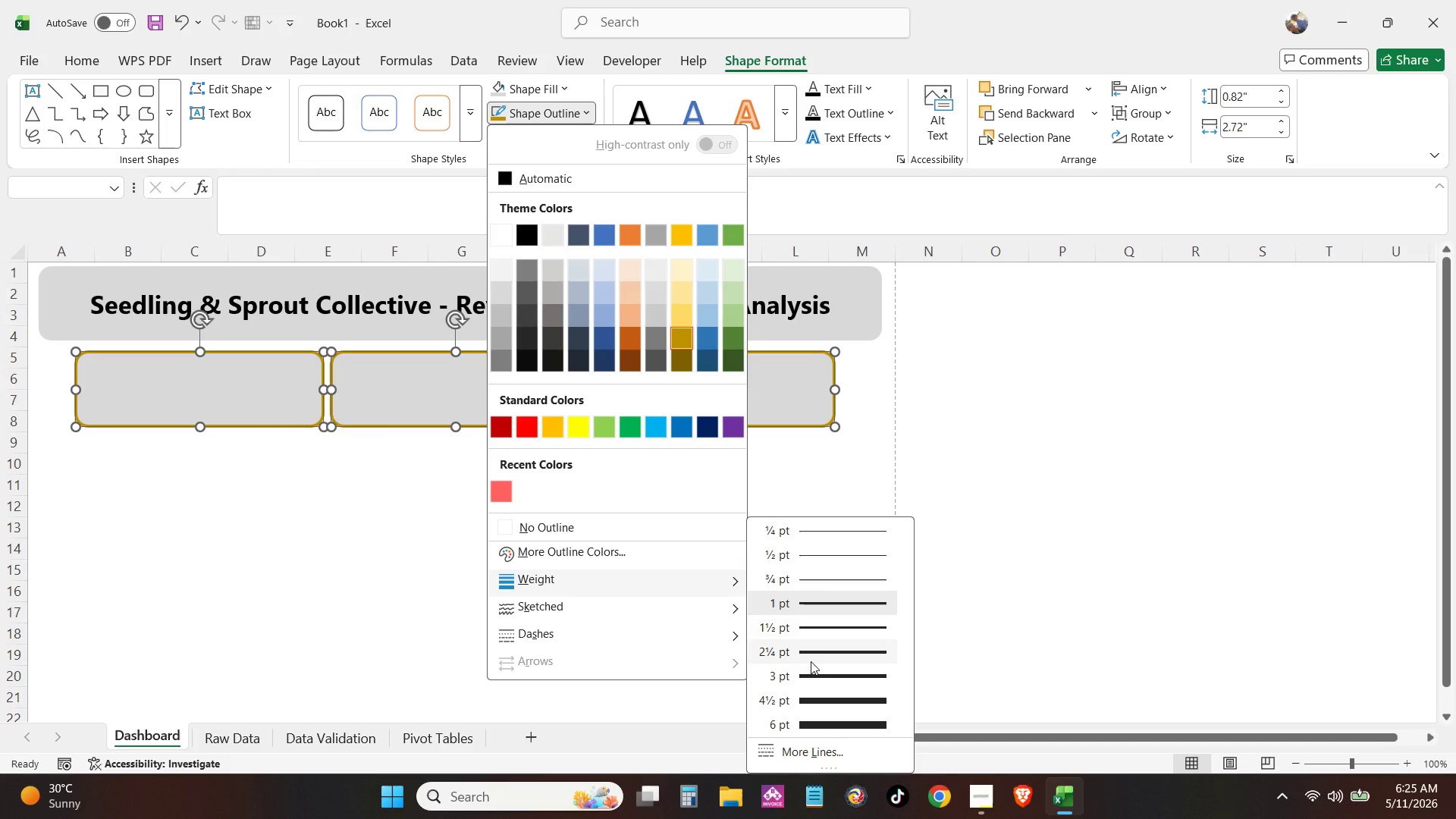 
wait(5.02)
 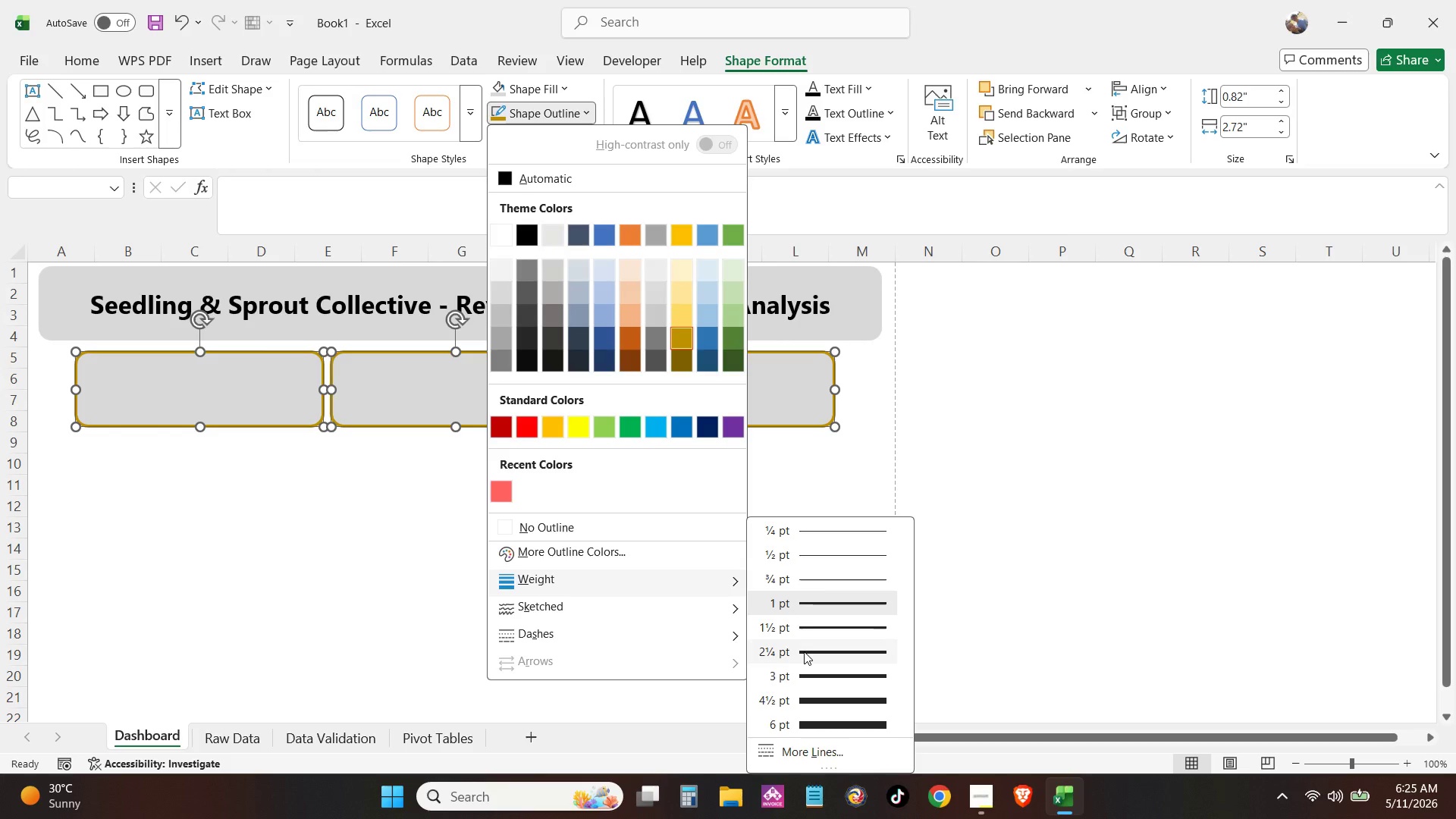 
double_click([627, 578])
 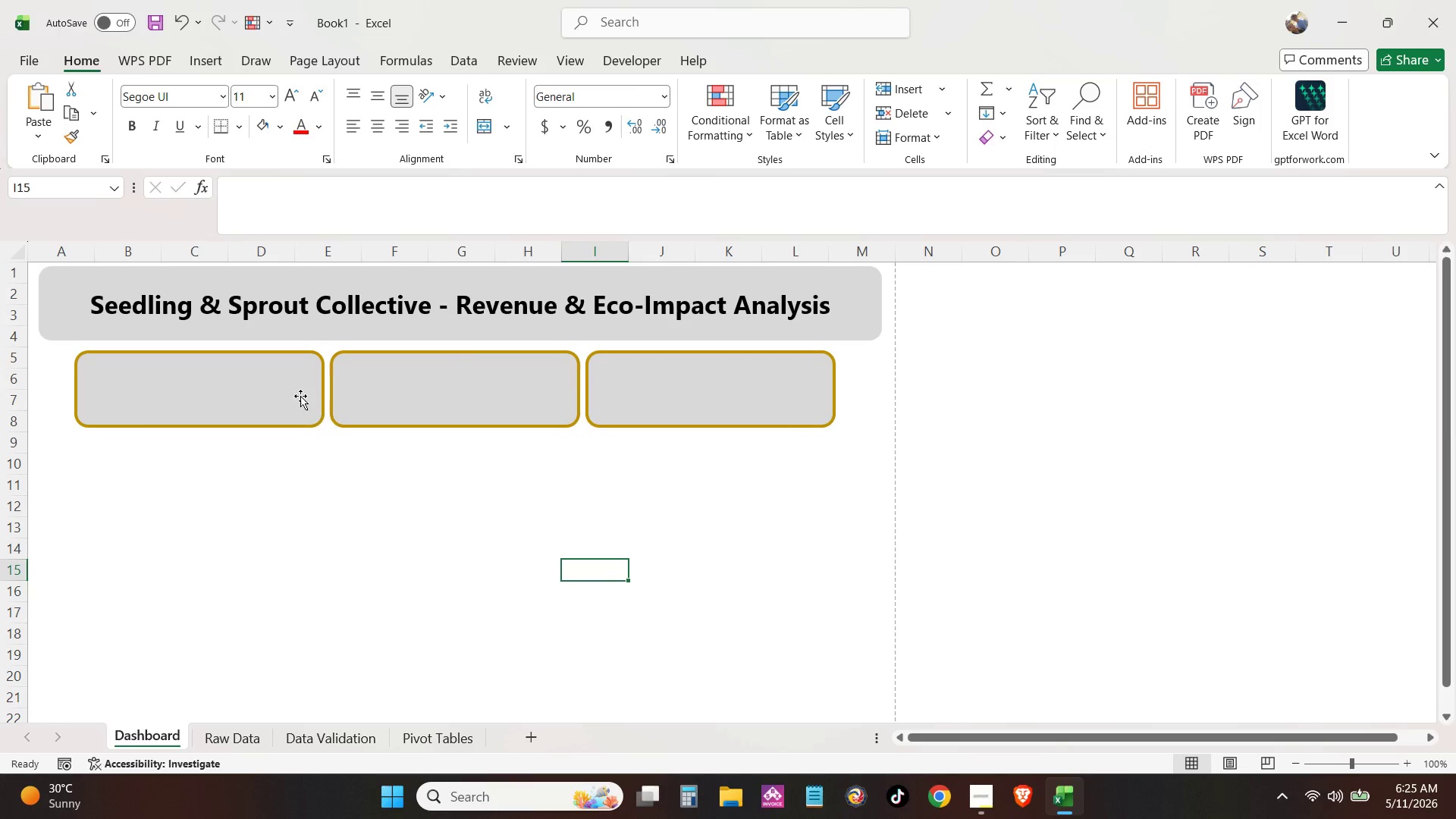 
left_click([281, 388])
 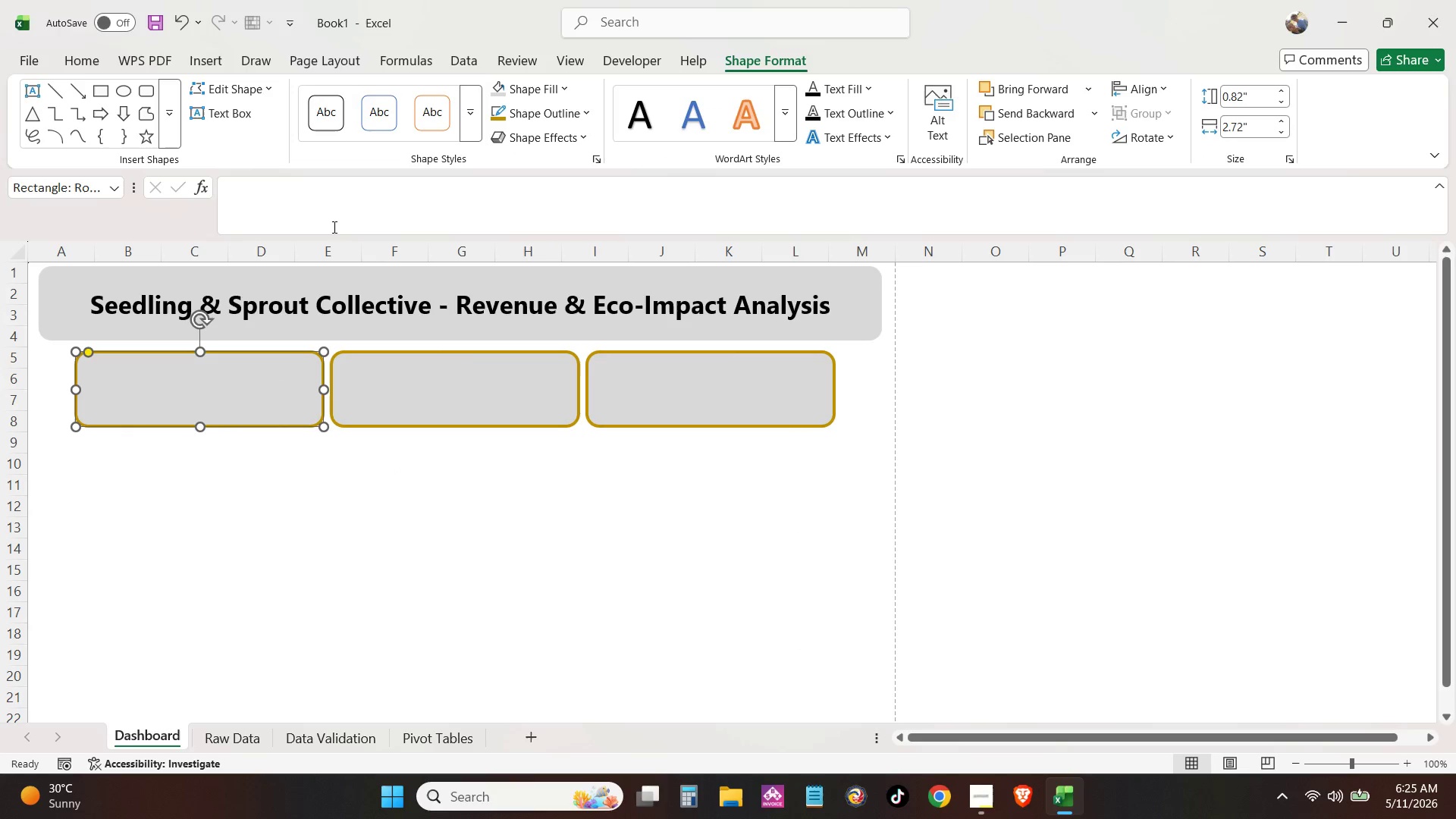 
left_click([335, 205])
 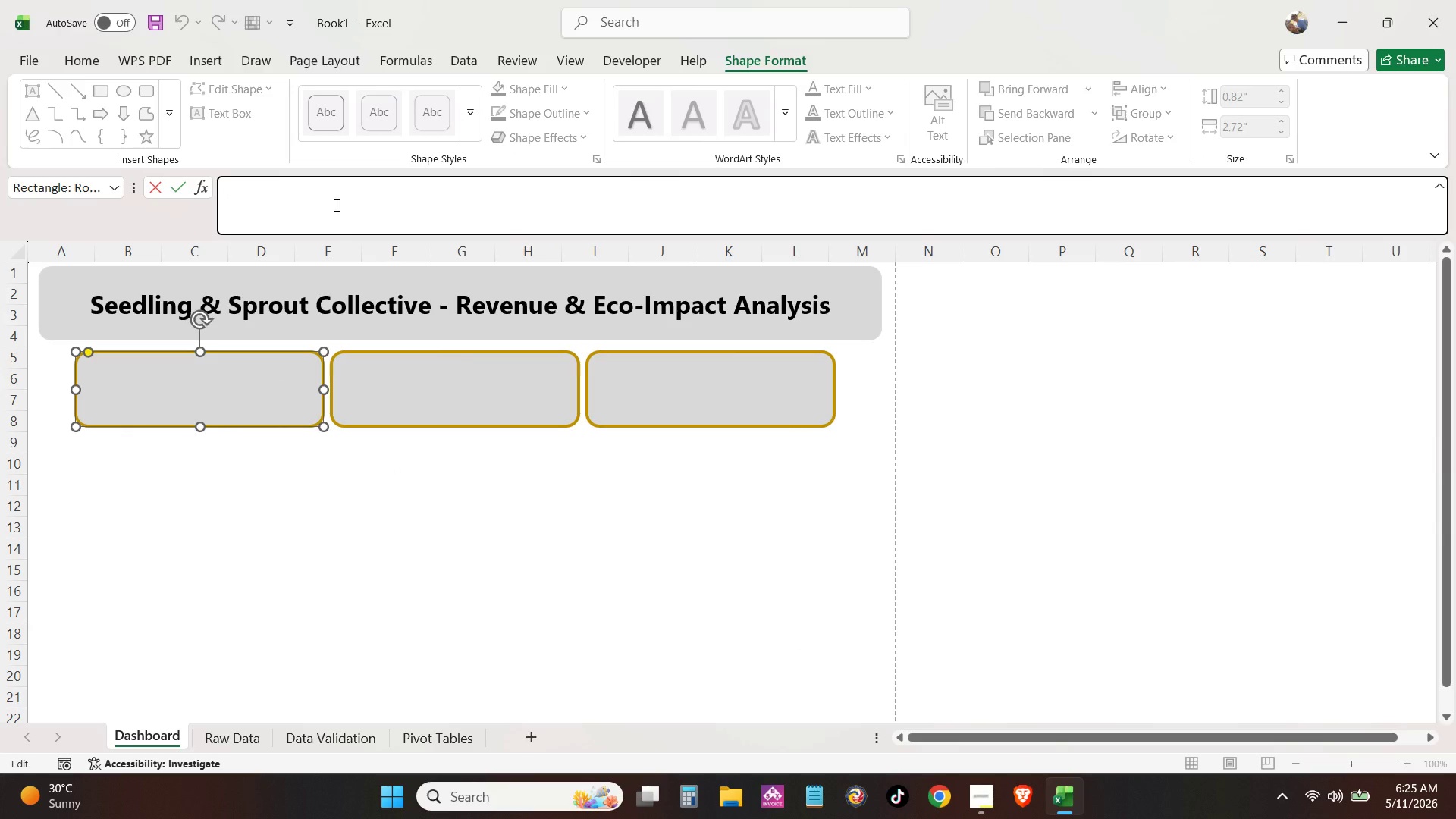 
key(Equal)
 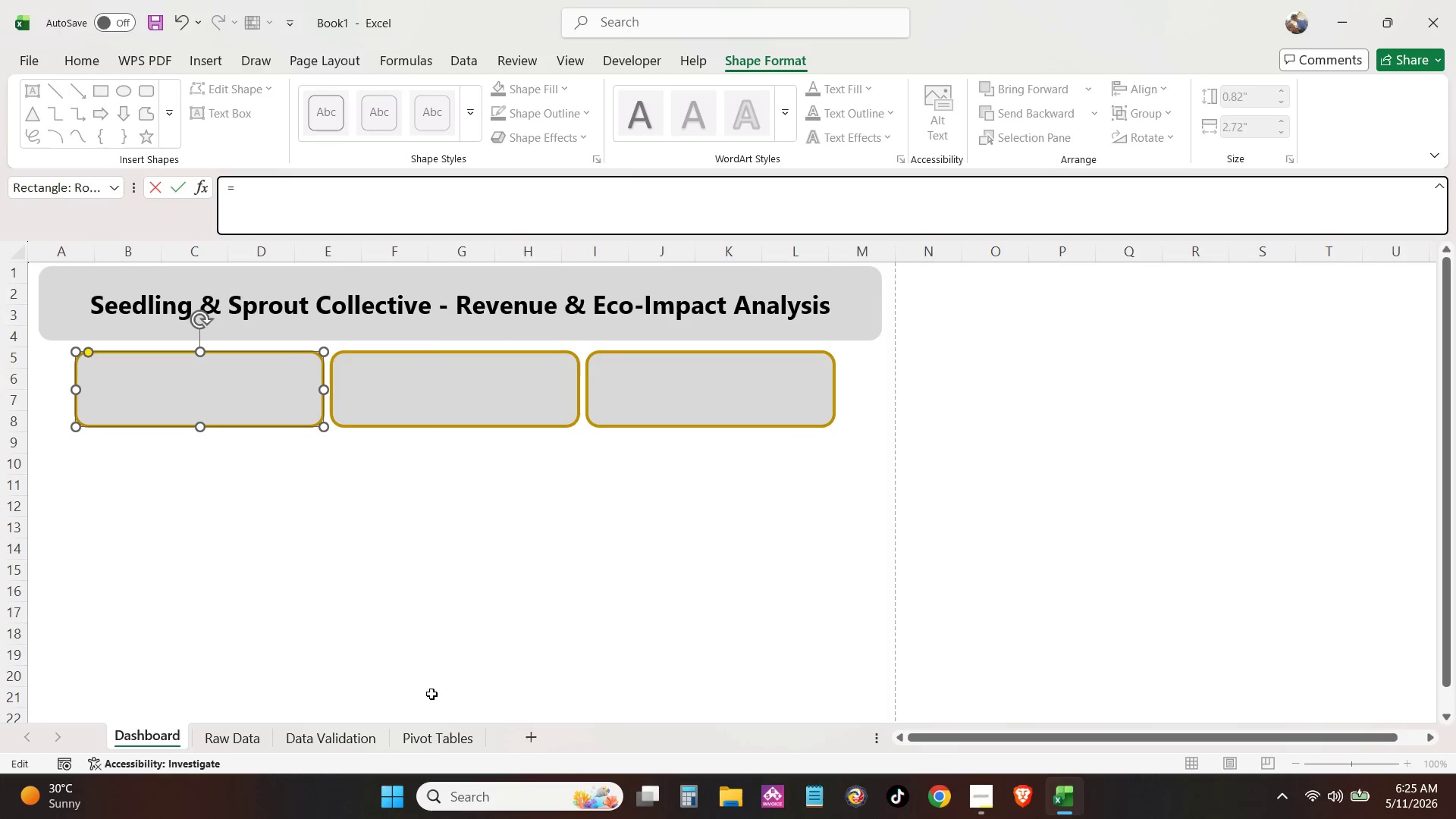 
left_click([441, 741])
 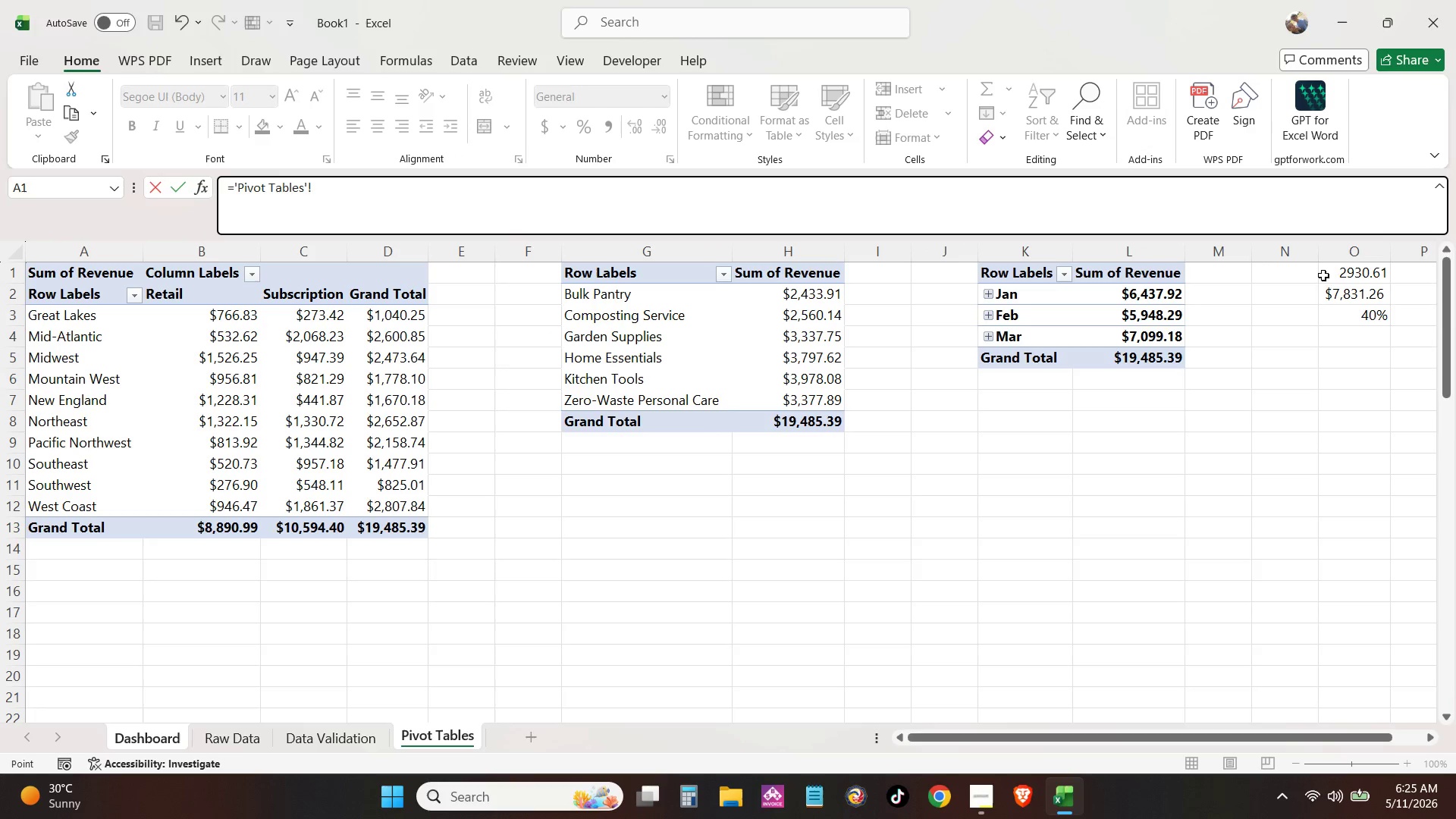 
left_click([1332, 275])
 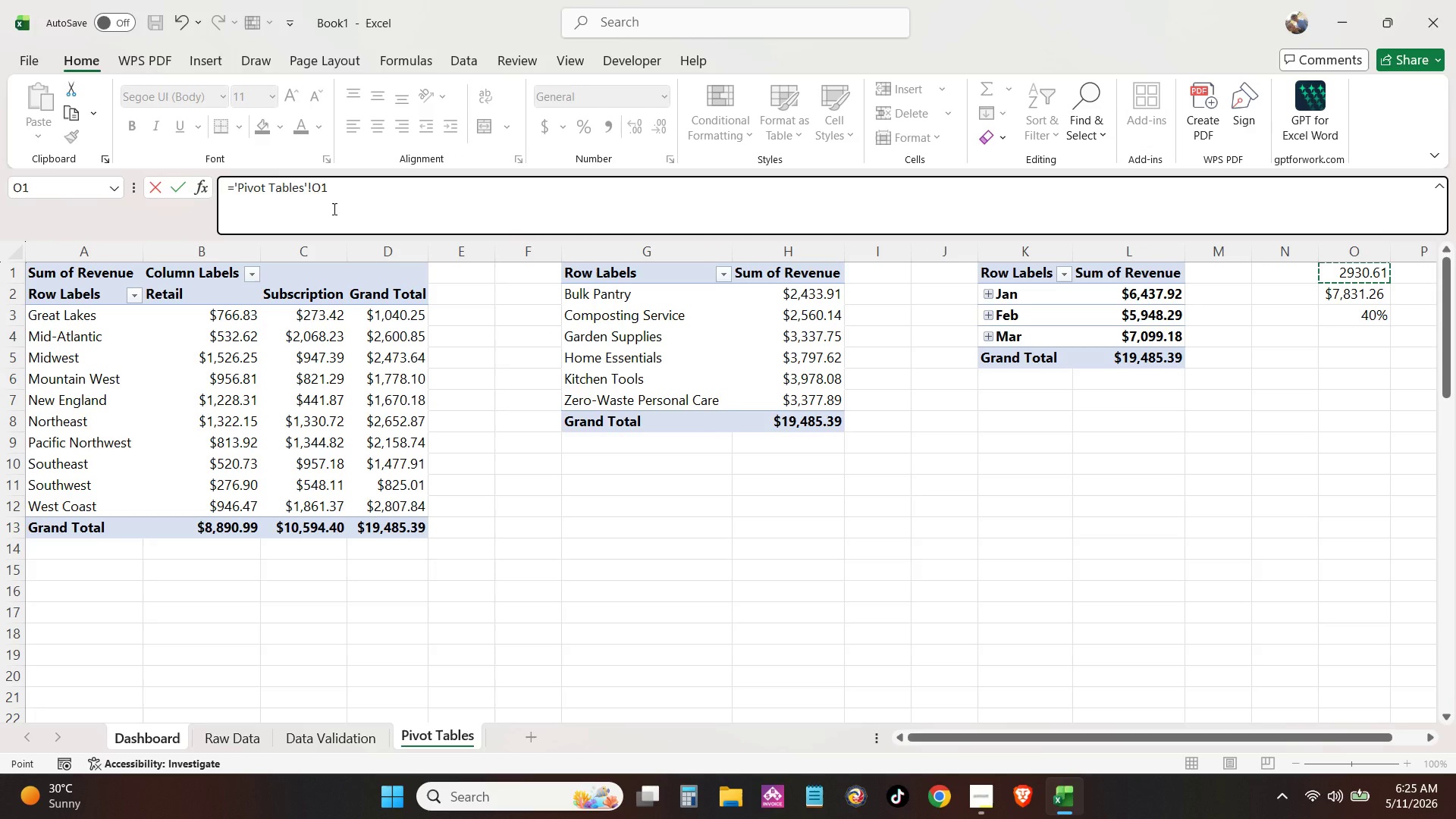 
key(NumpadEnter)
 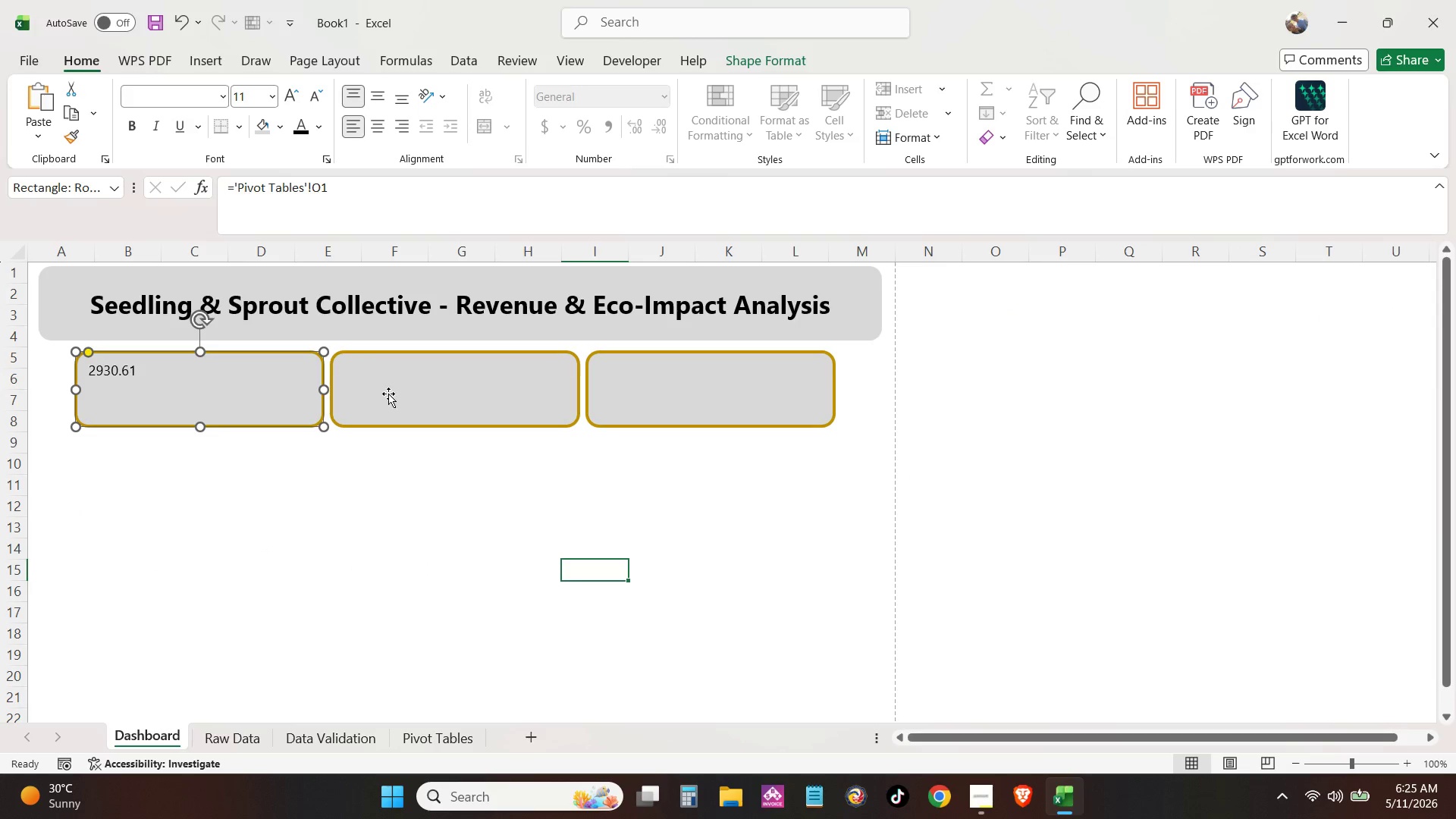 
left_click([389, 395])
 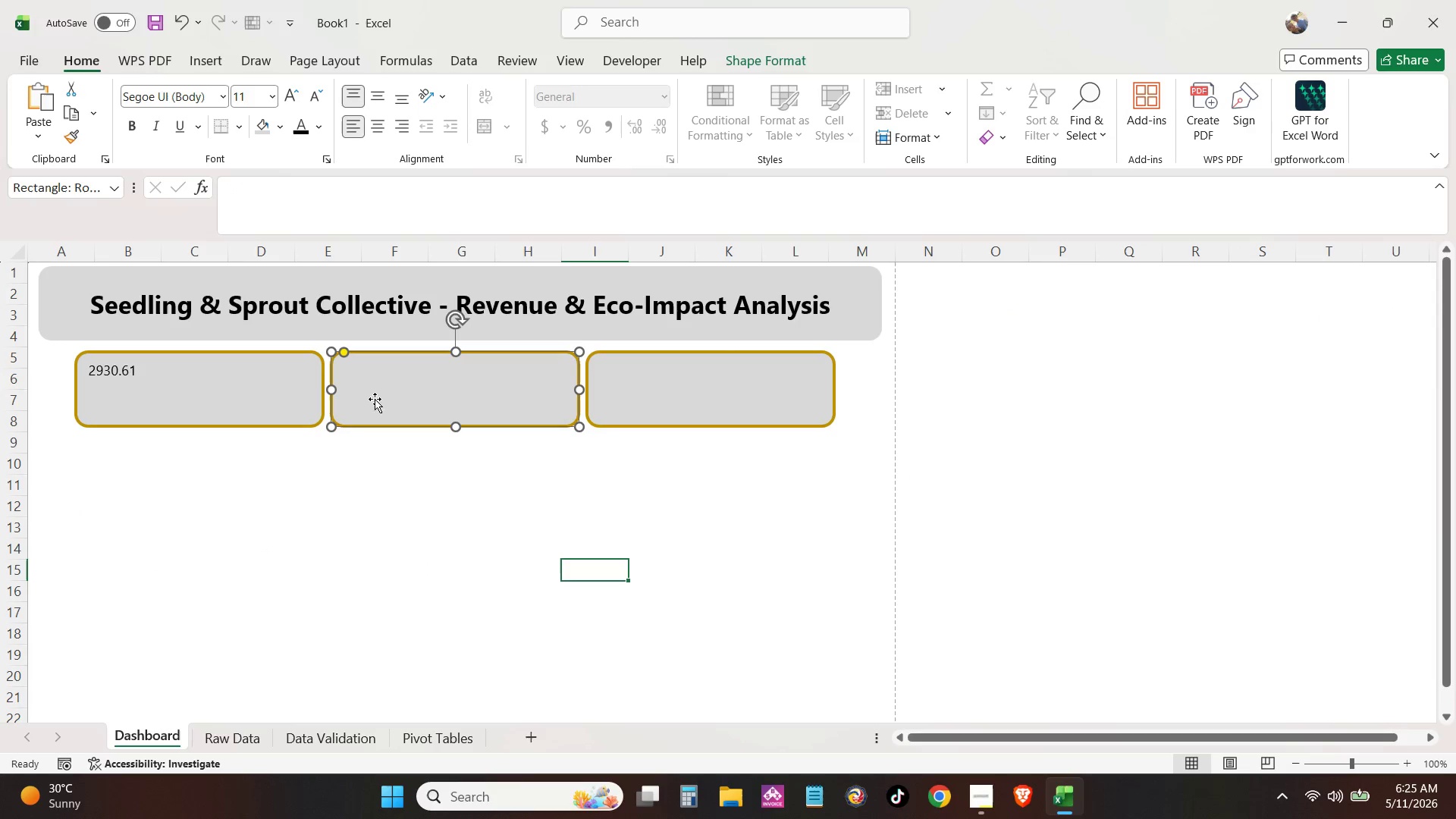 
left_click([353, 202])
 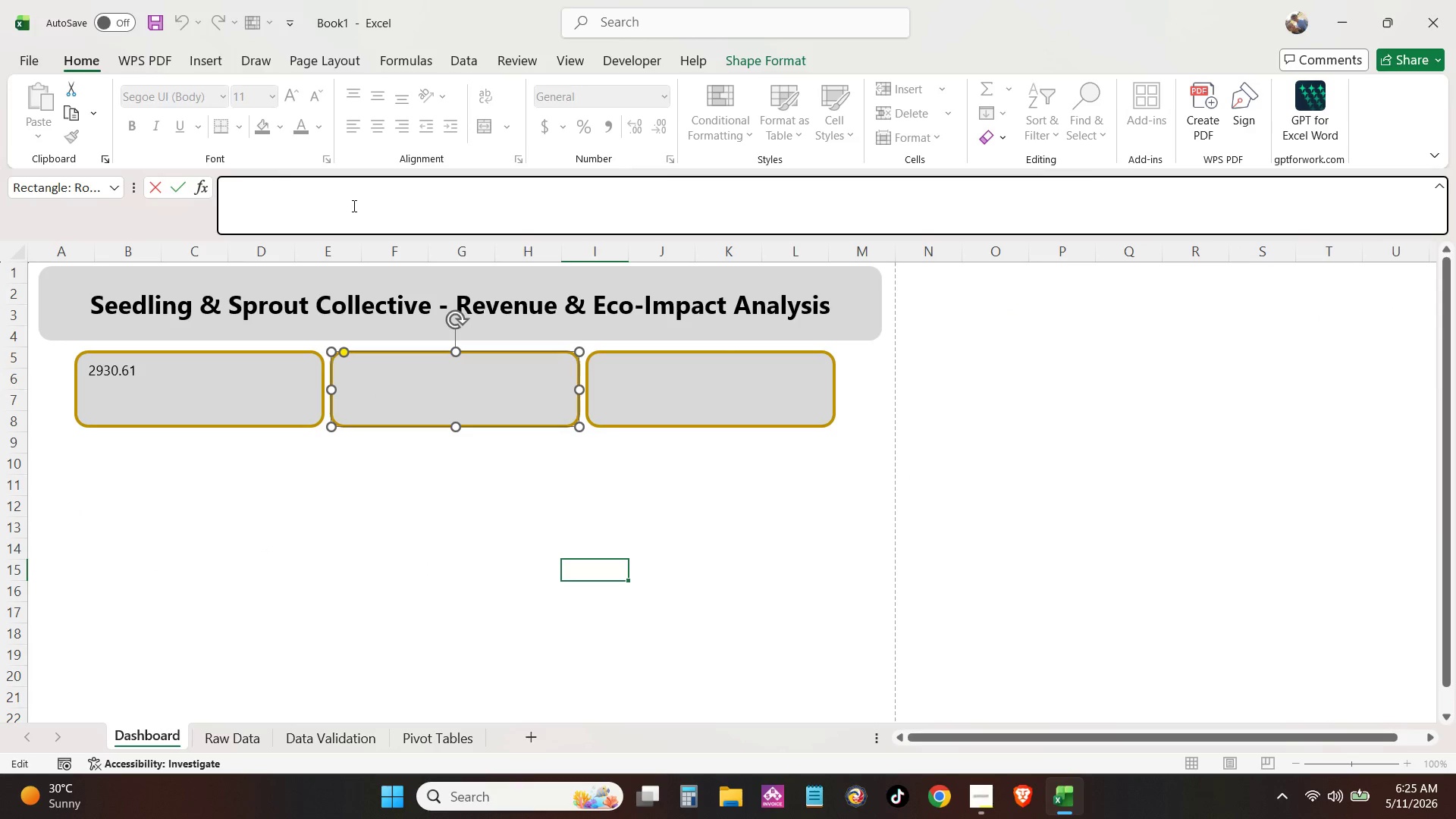 
key(Equal)
 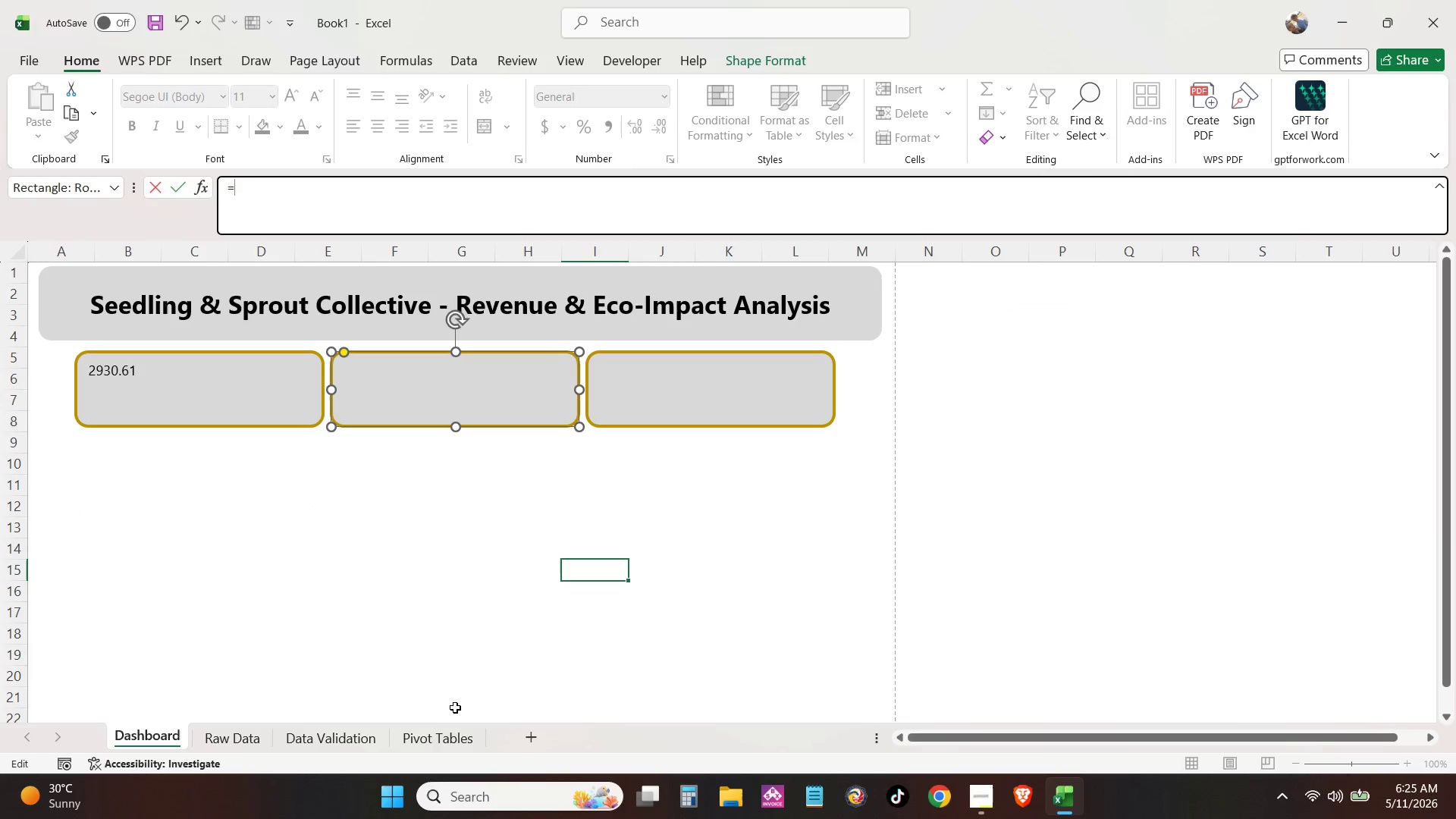 
left_click([457, 734])
 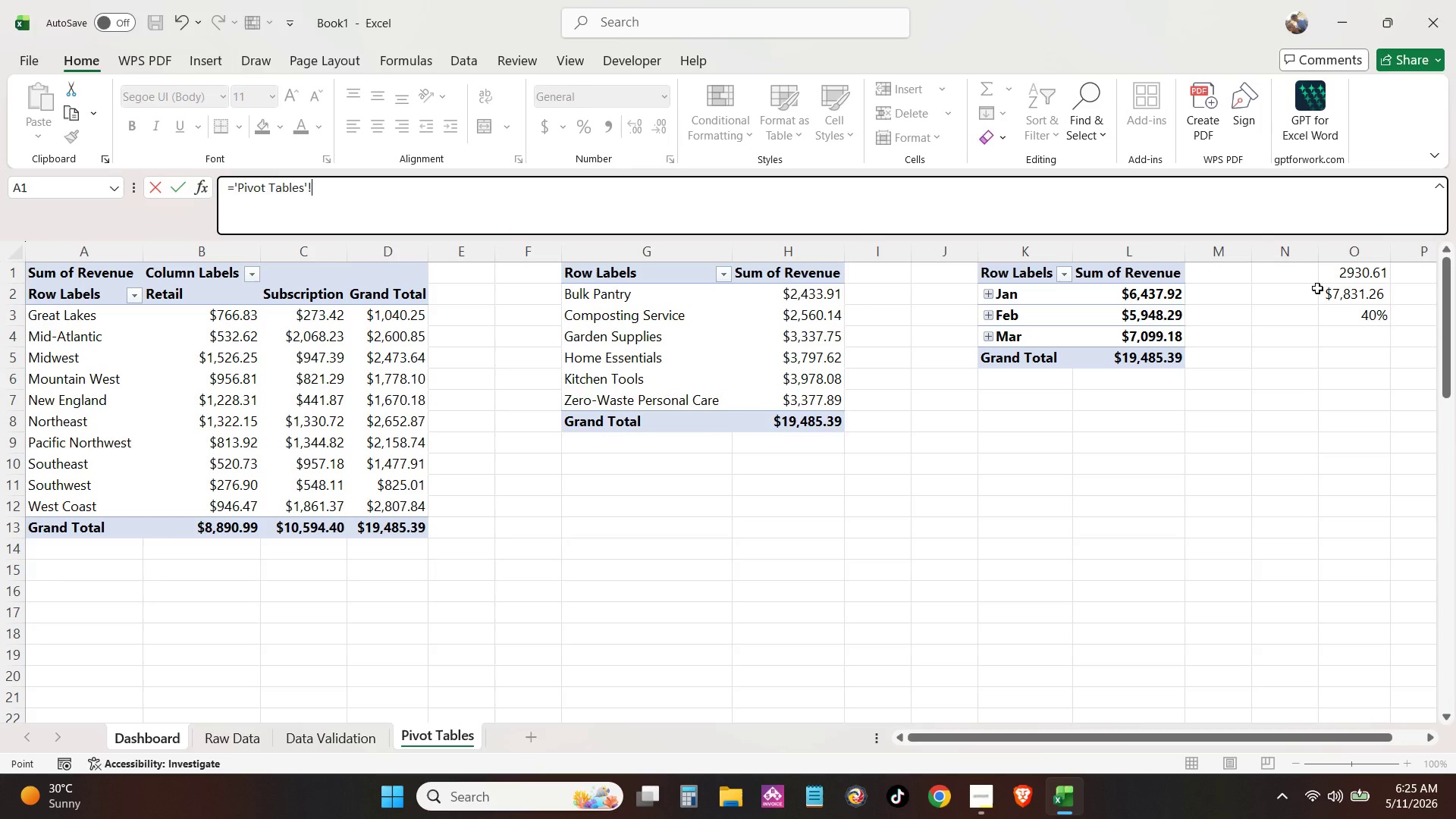 
left_click([1319, 288])
 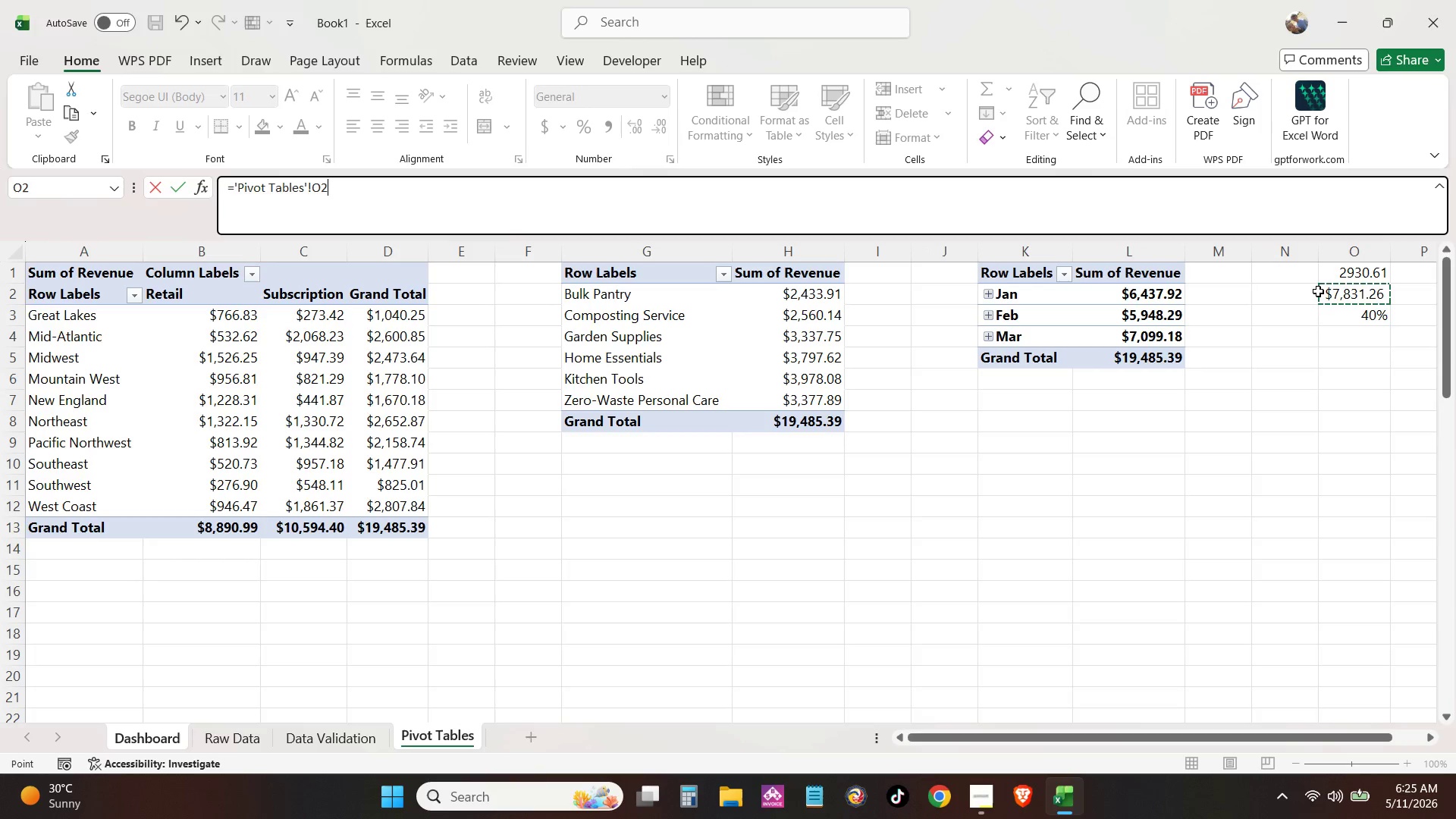 
key(Enter)
 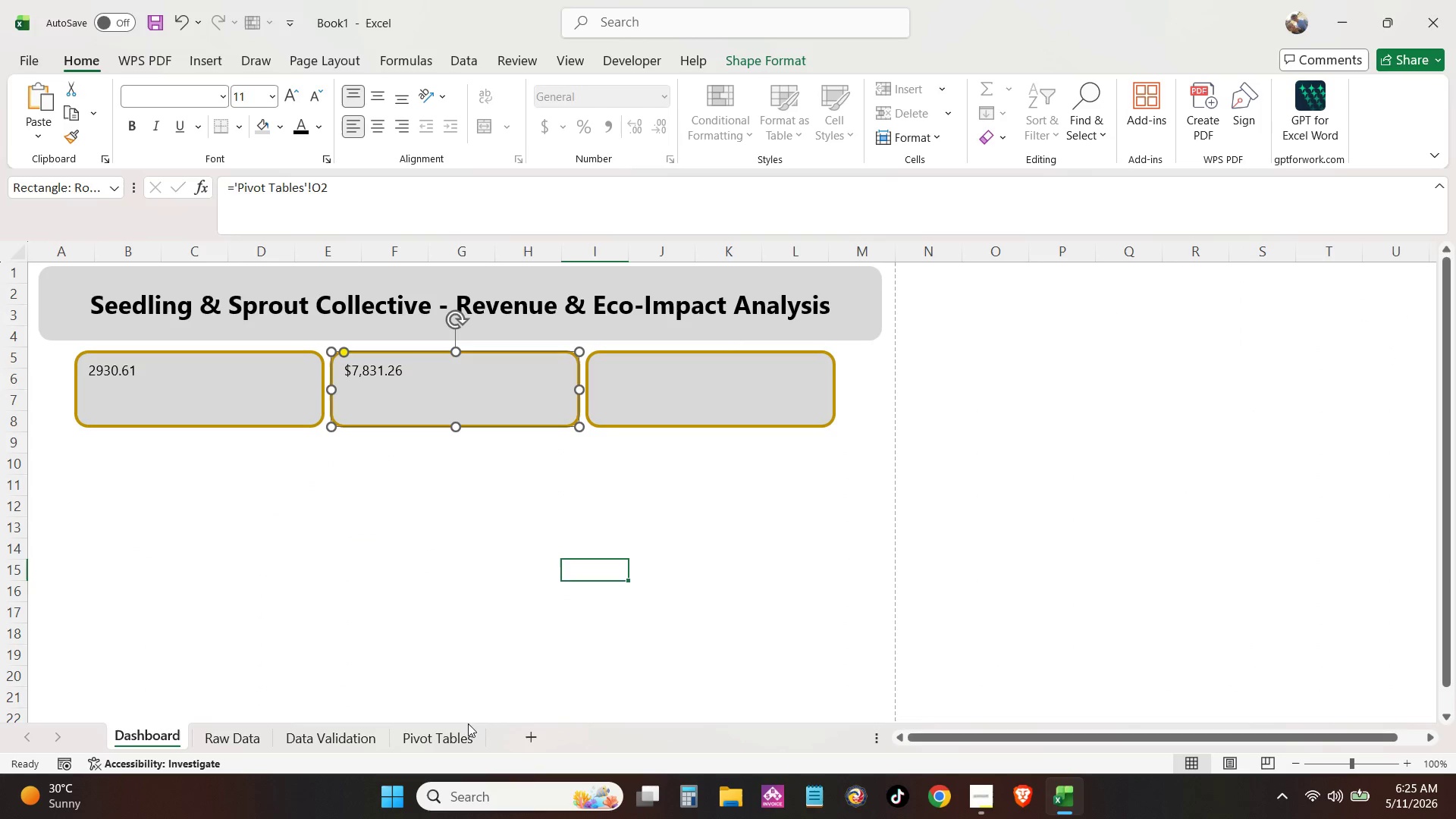 
left_click([461, 732])
 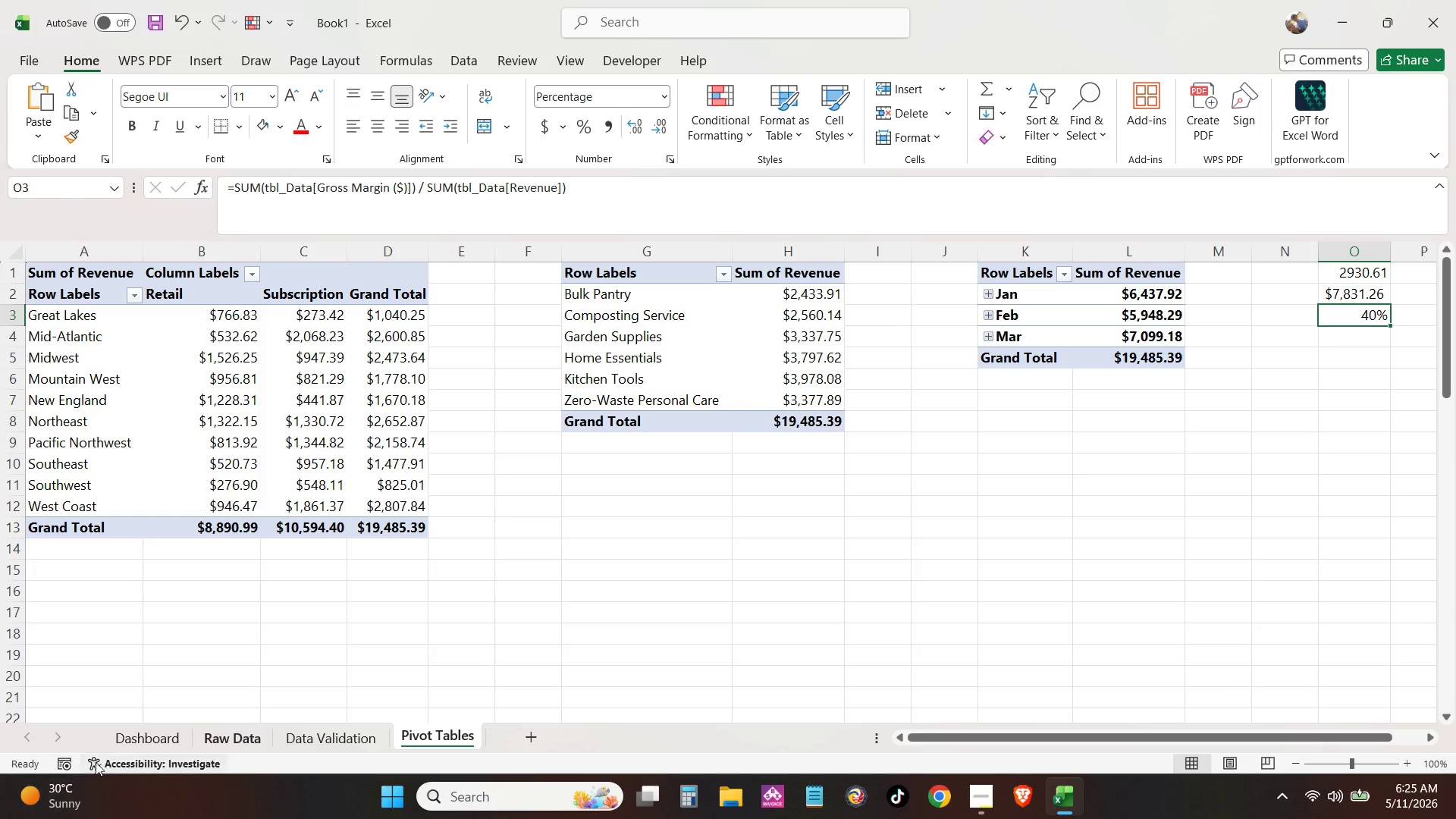 
left_click([143, 736])
 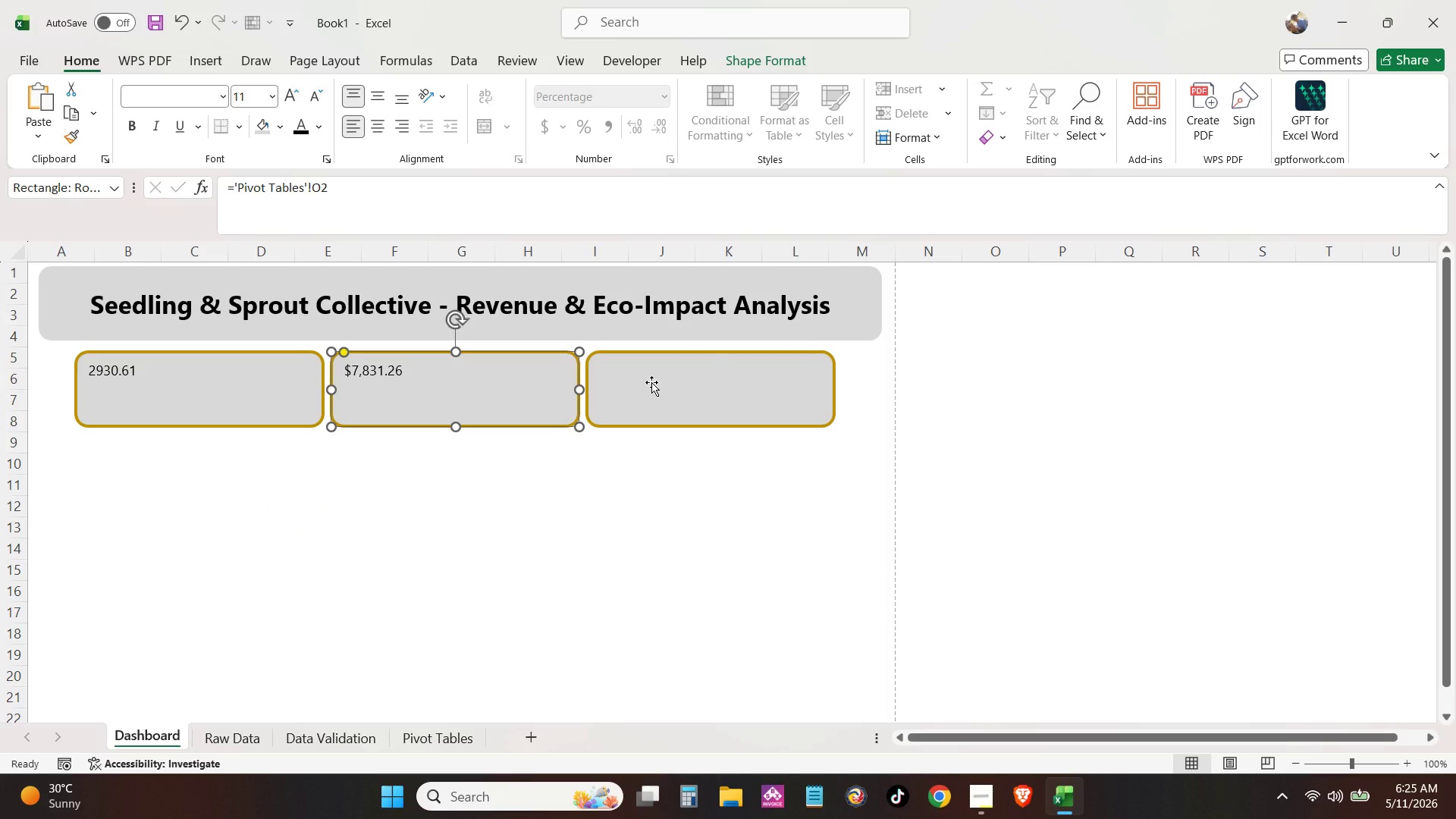 
left_click([651, 382])
 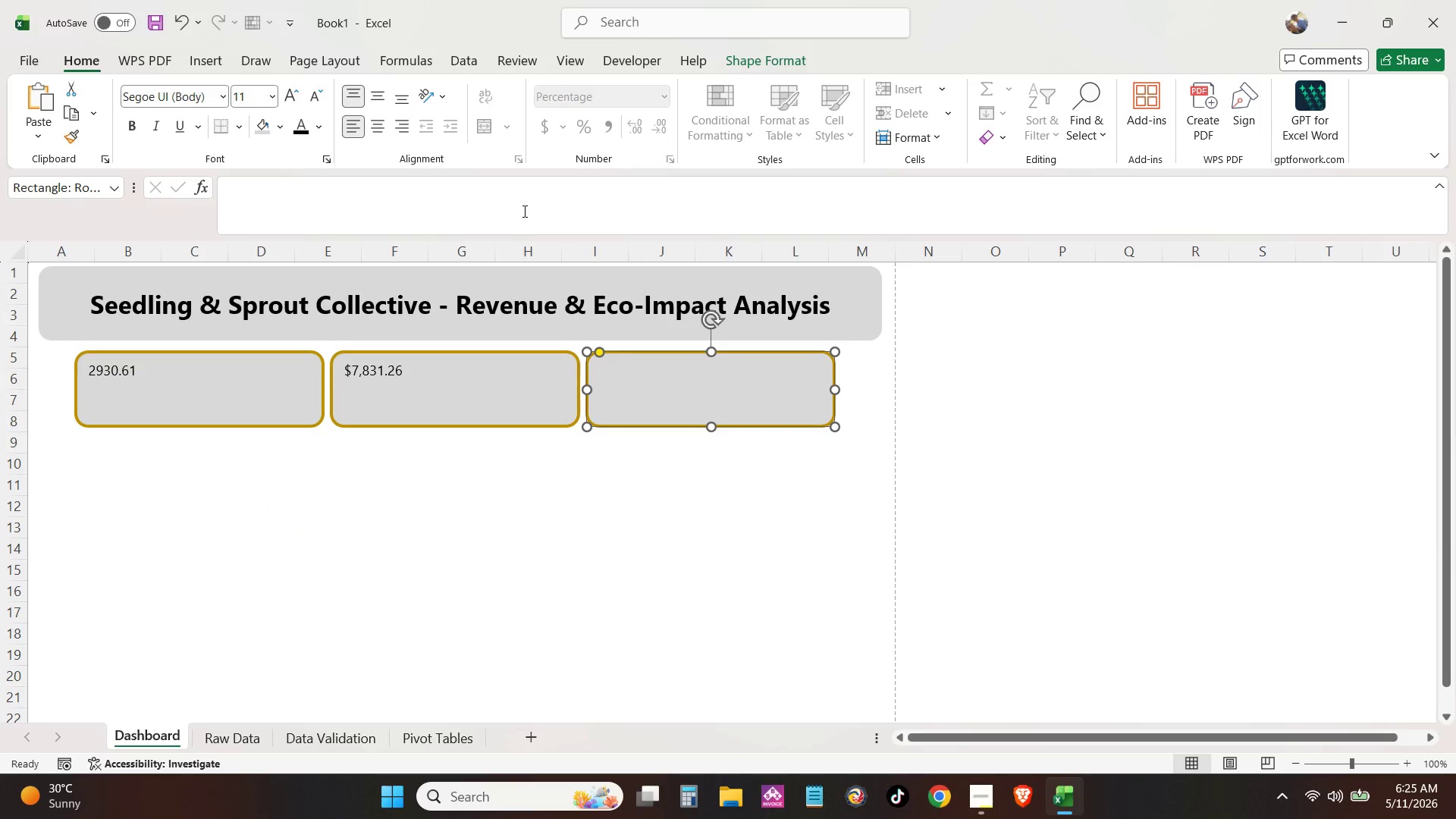 
left_click([523, 205])
 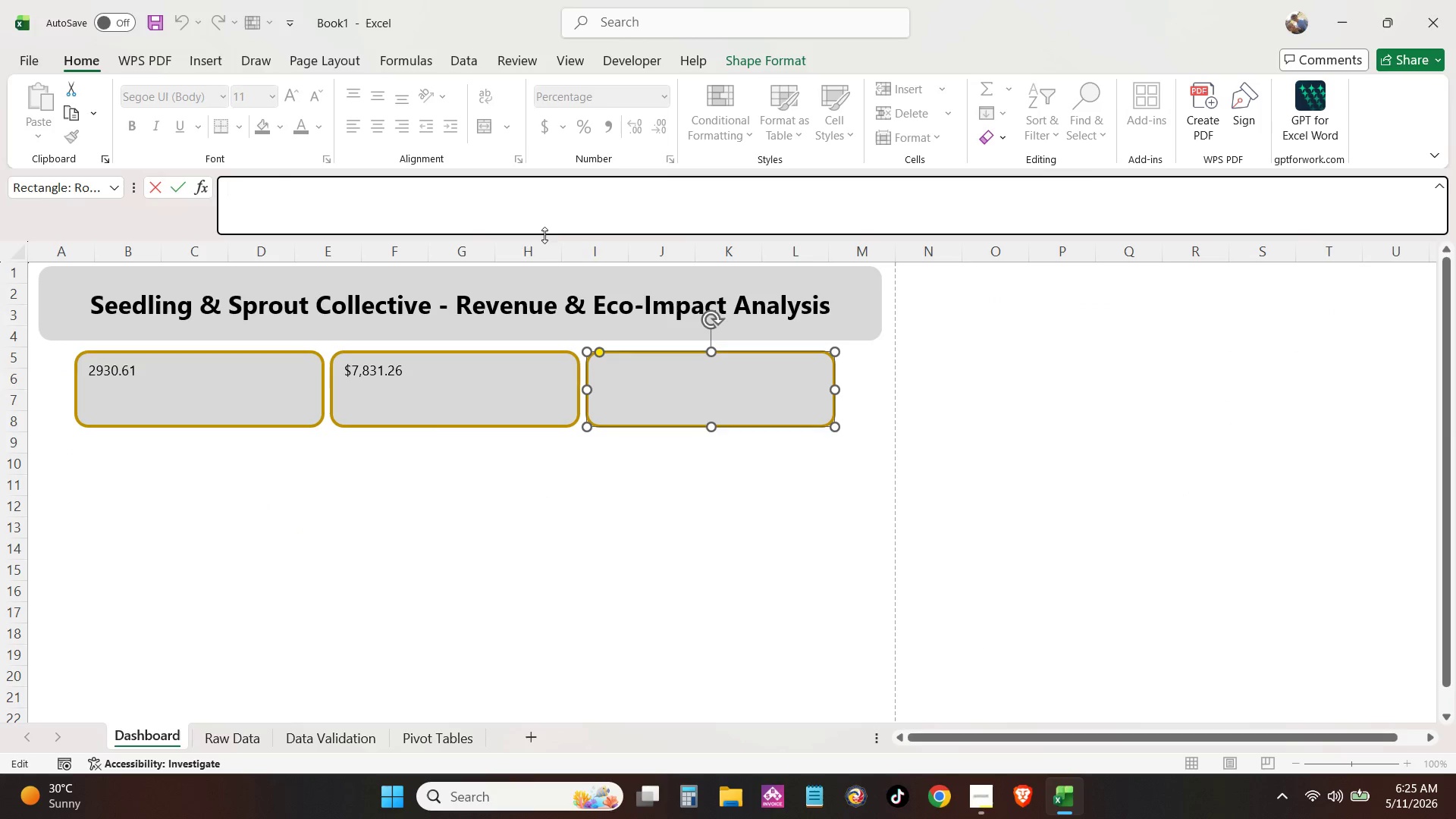 
key(Equal)
 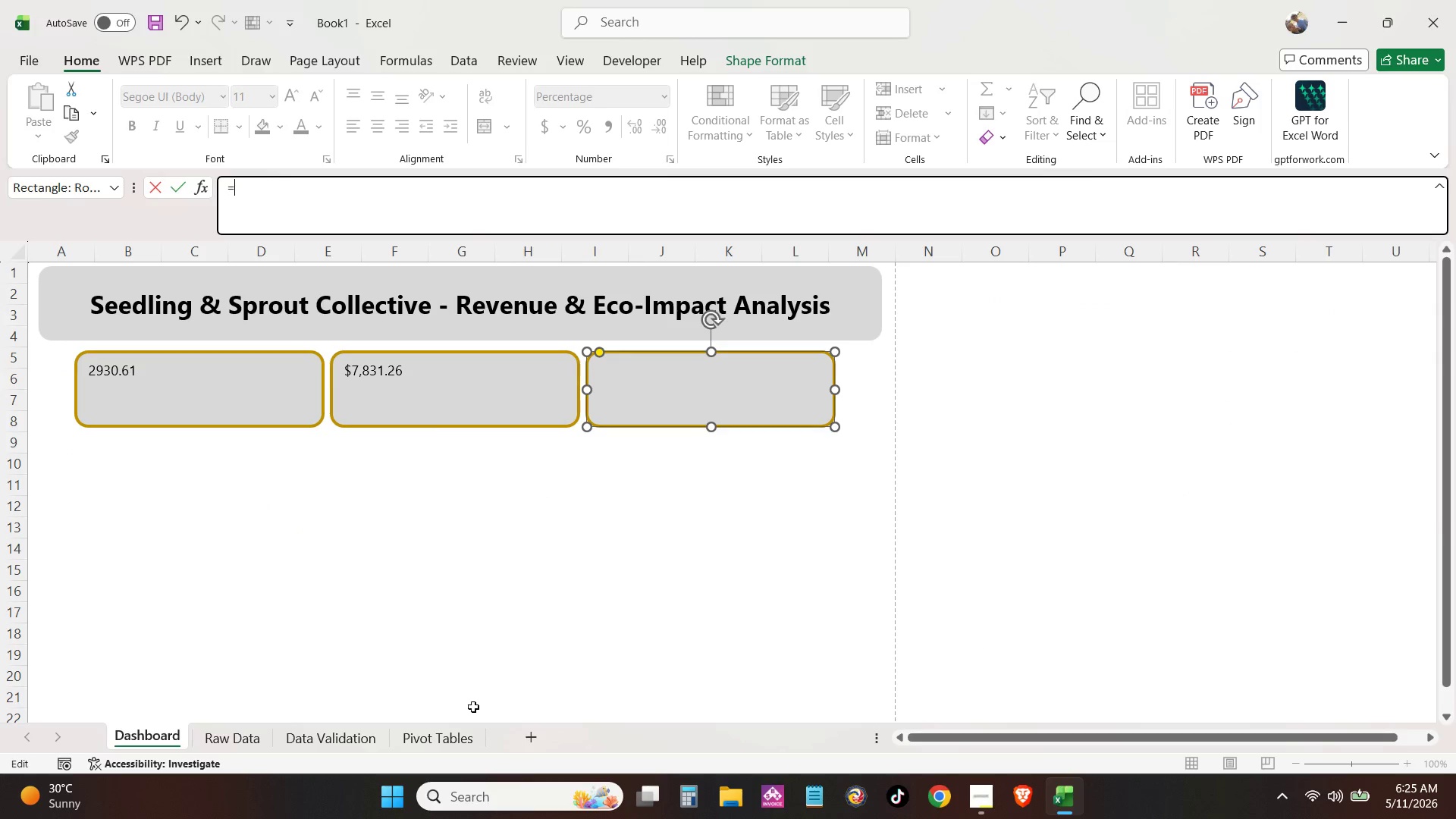 
left_click([448, 739])
 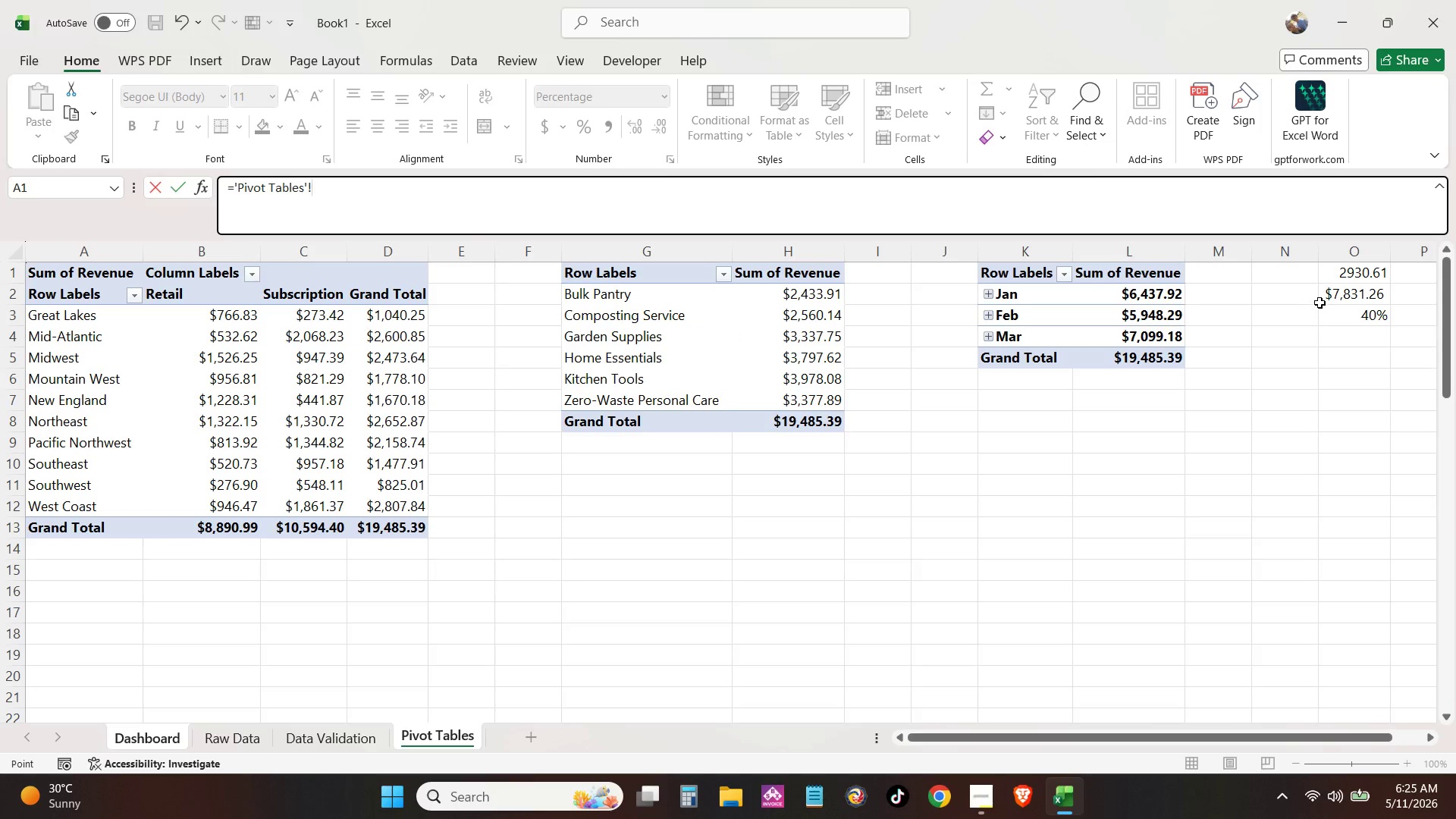 
left_click([1336, 313])
 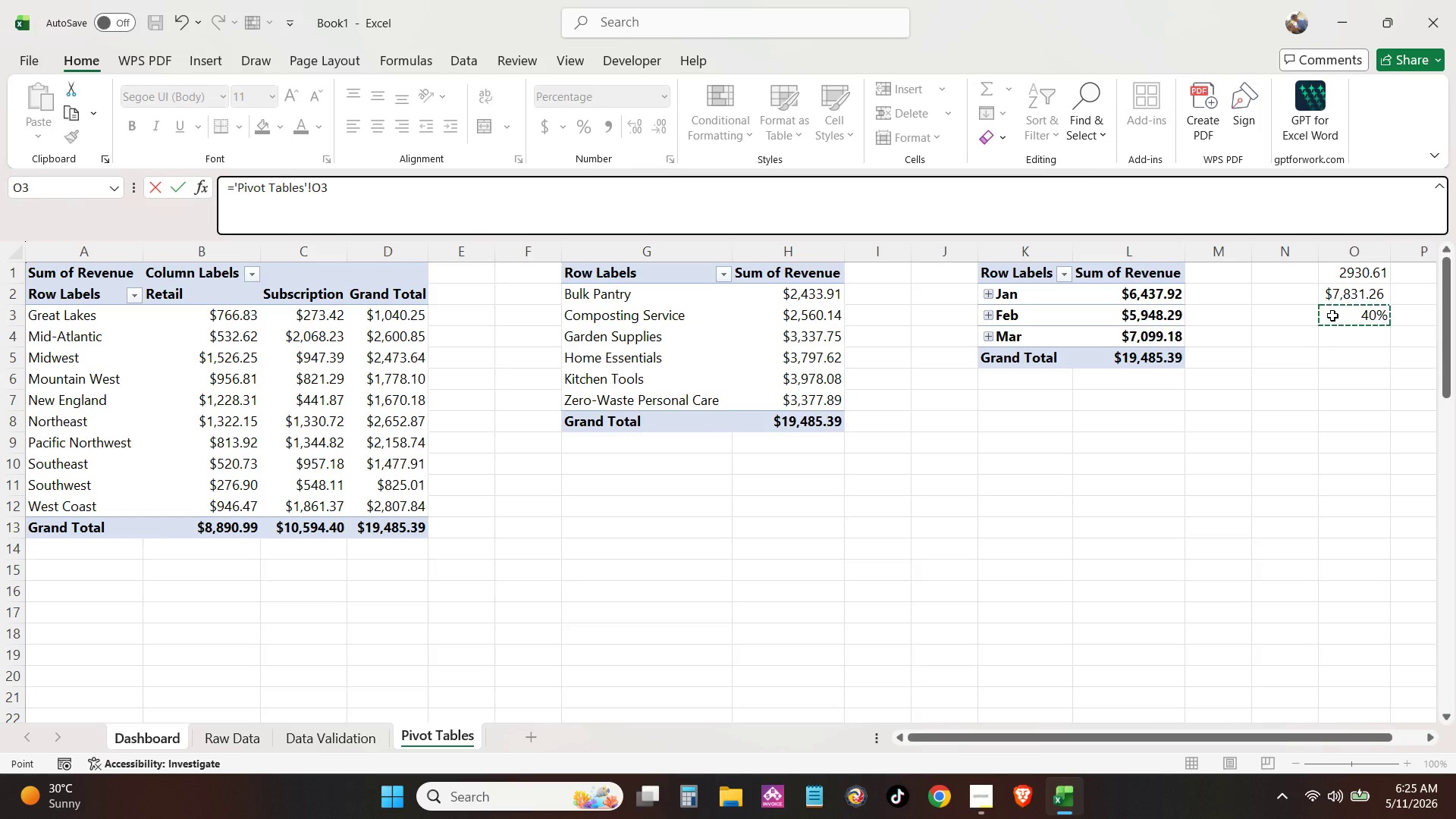 
key(Enter)
 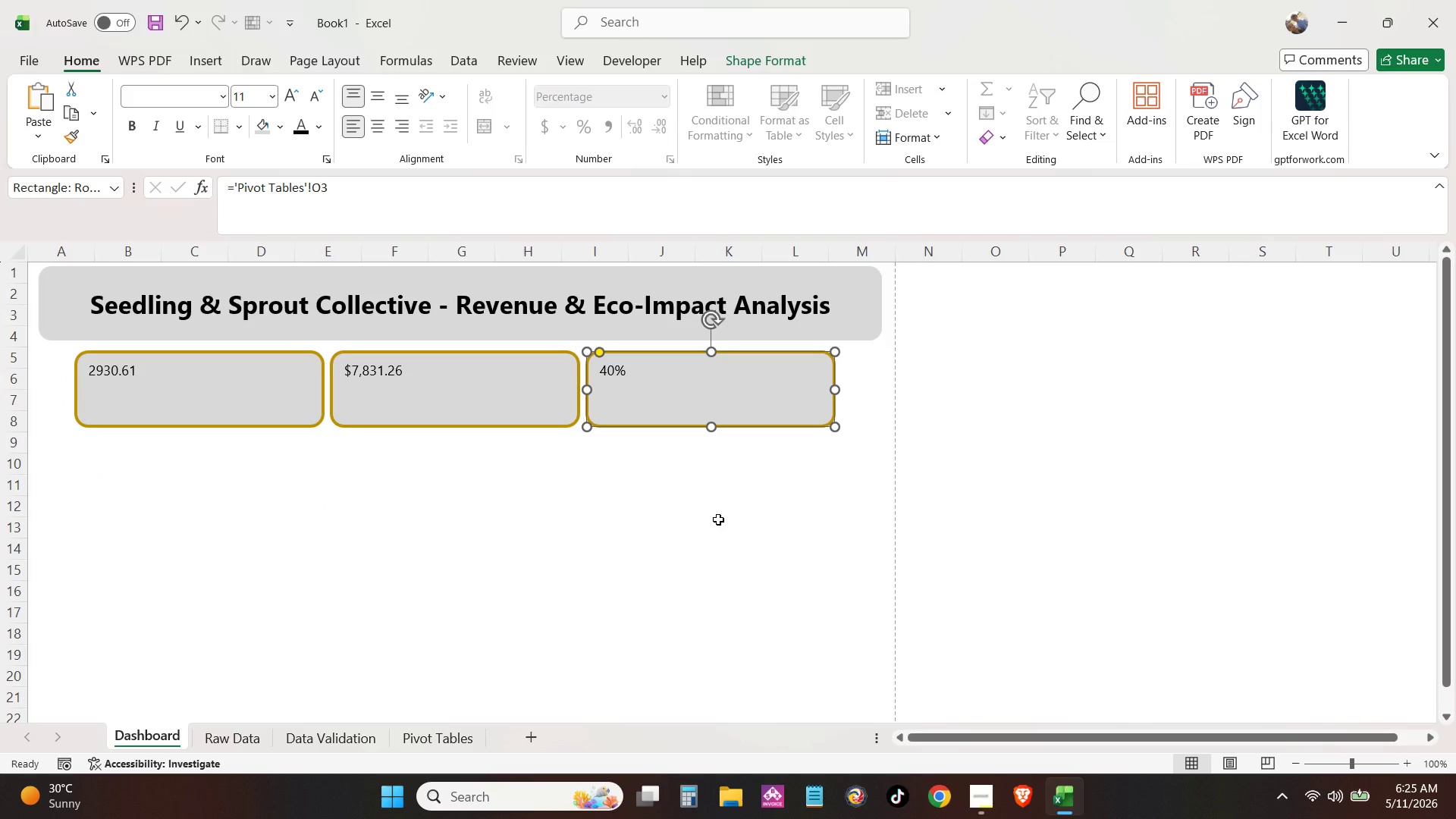 
left_click([717, 519])
 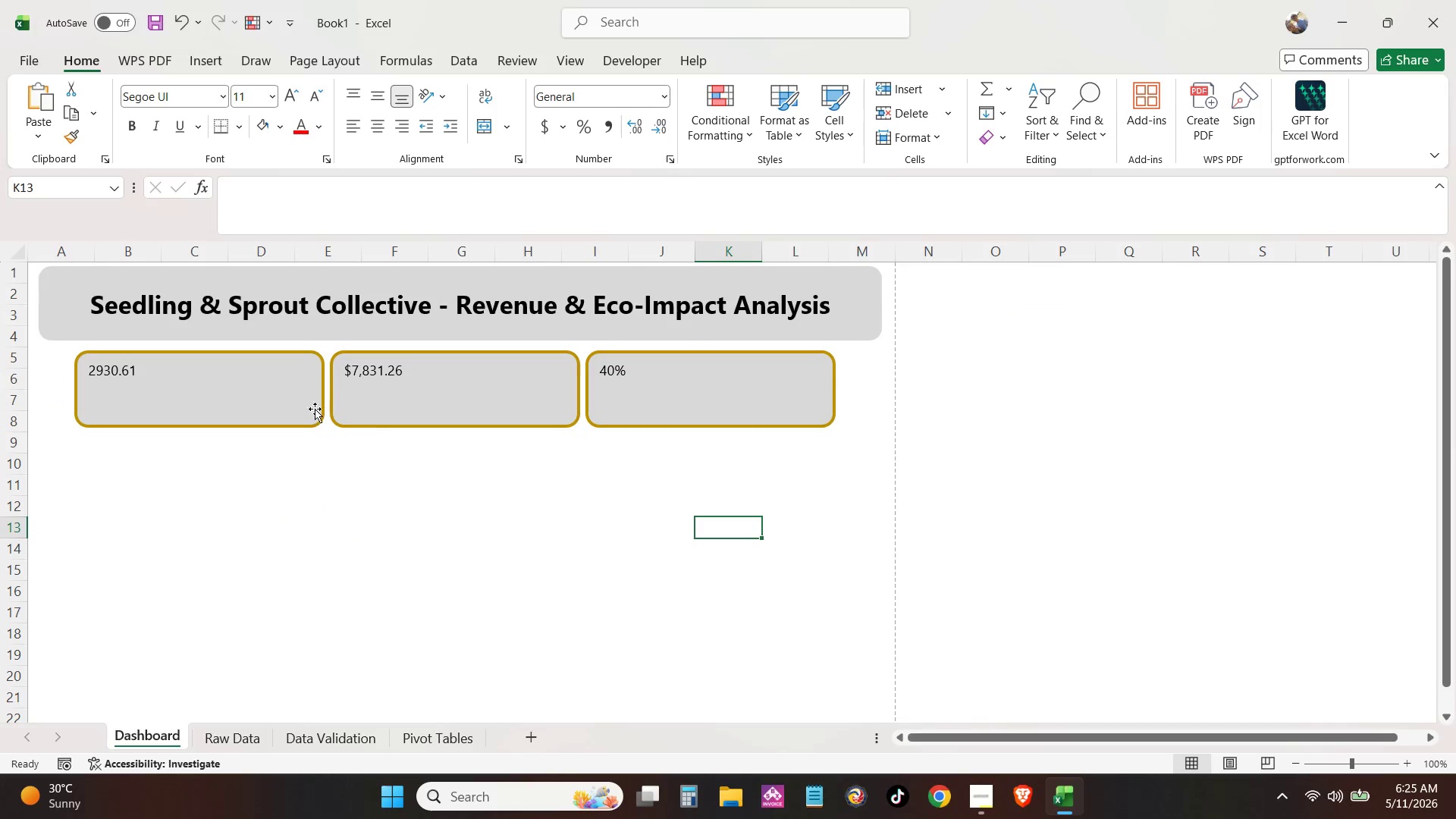 
left_click([237, 398])
 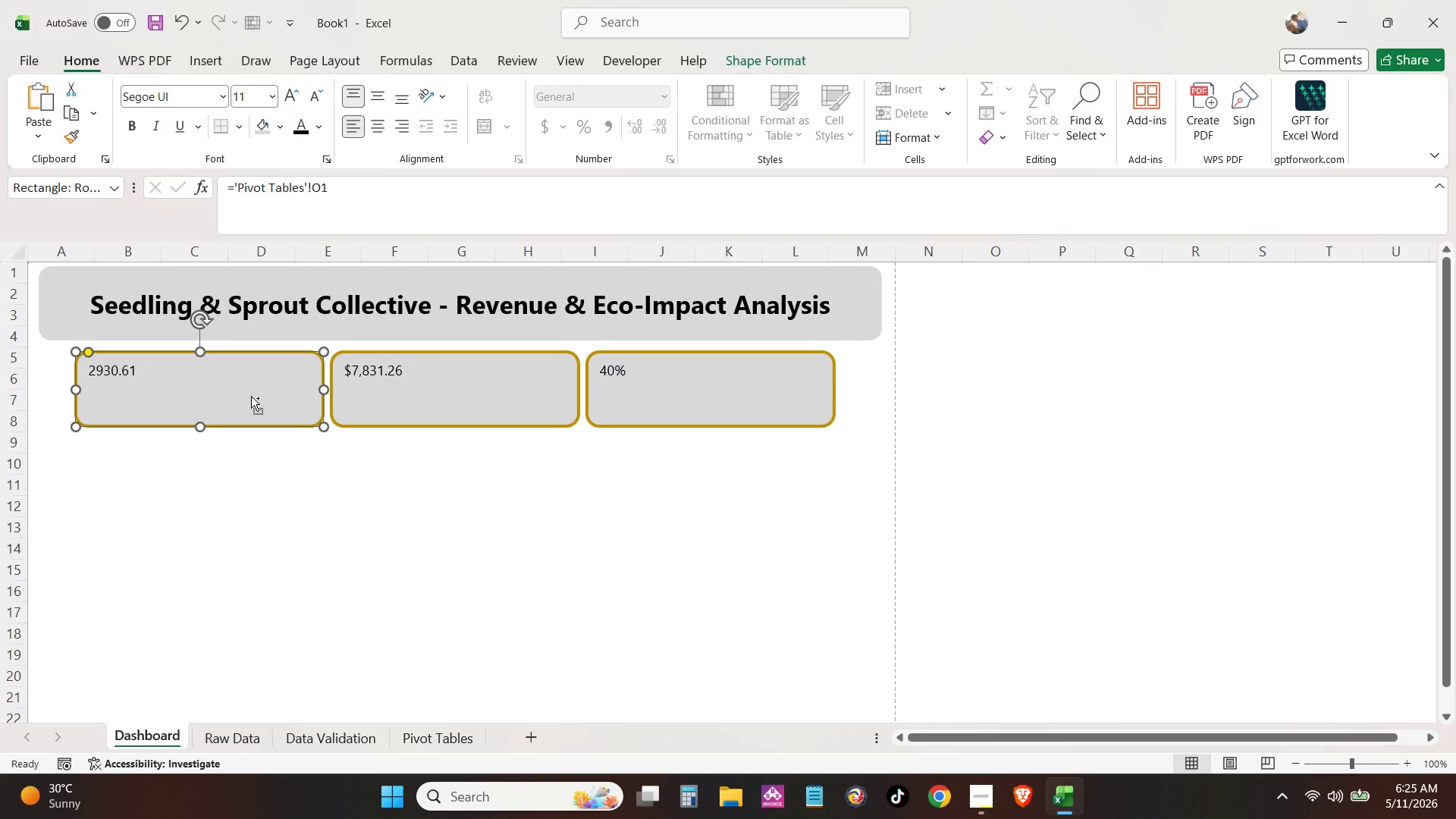 
hold_key(key=ControlLeft, duration=1.03)
left_click([464, 395])
 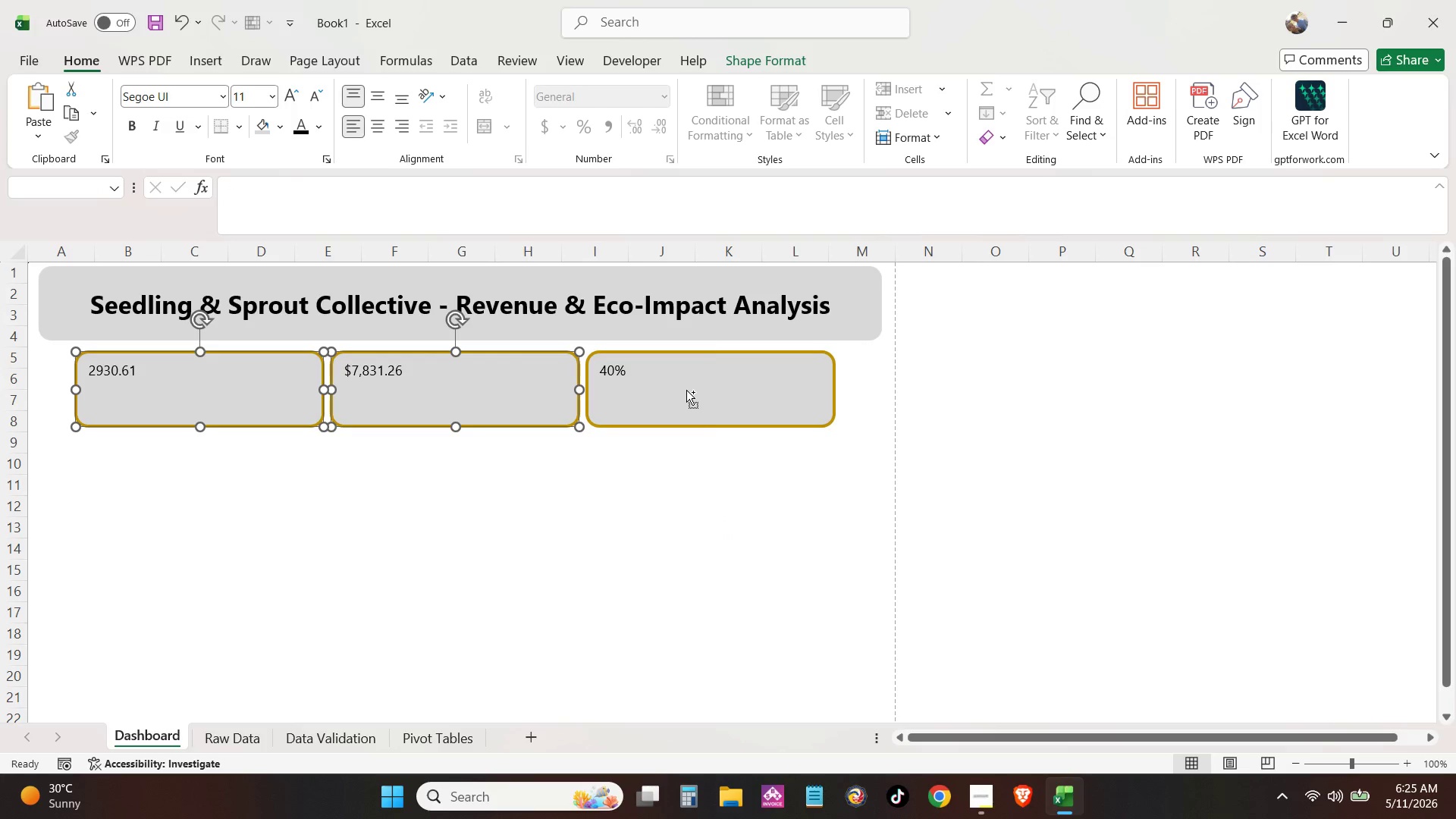 
left_click([686, 390])
 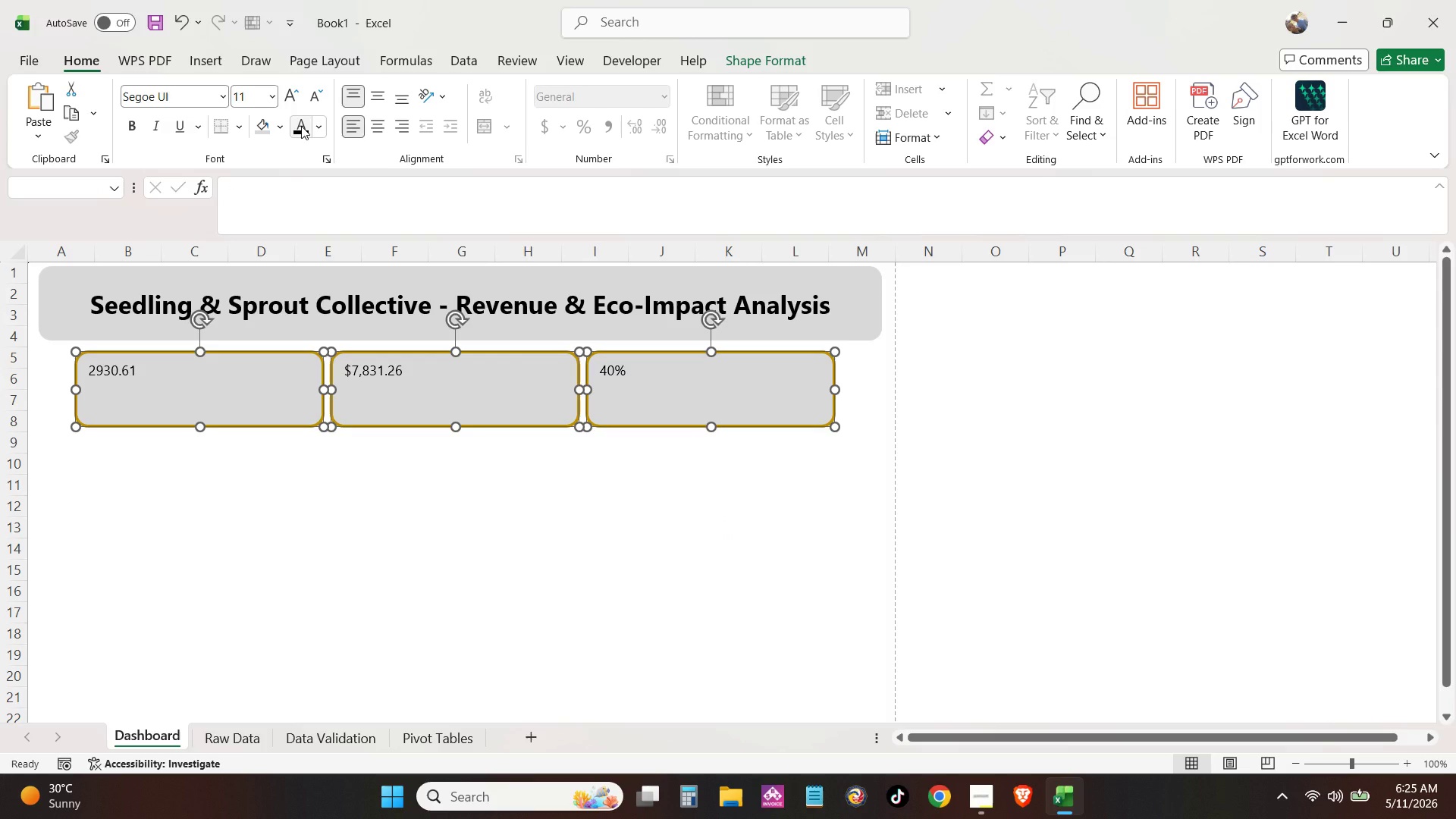 
left_click([301, 126])
 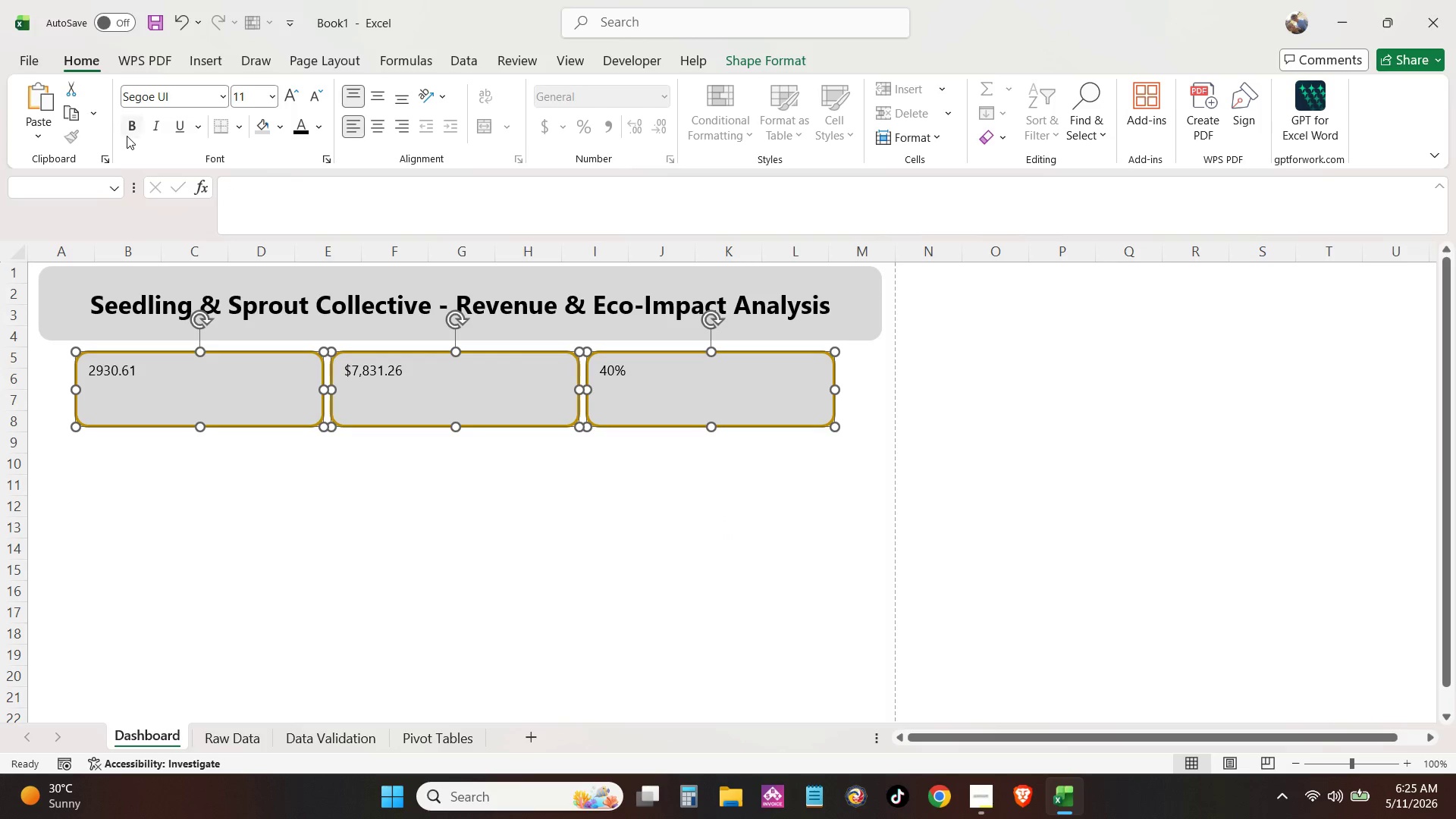 
left_click([133, 130])
 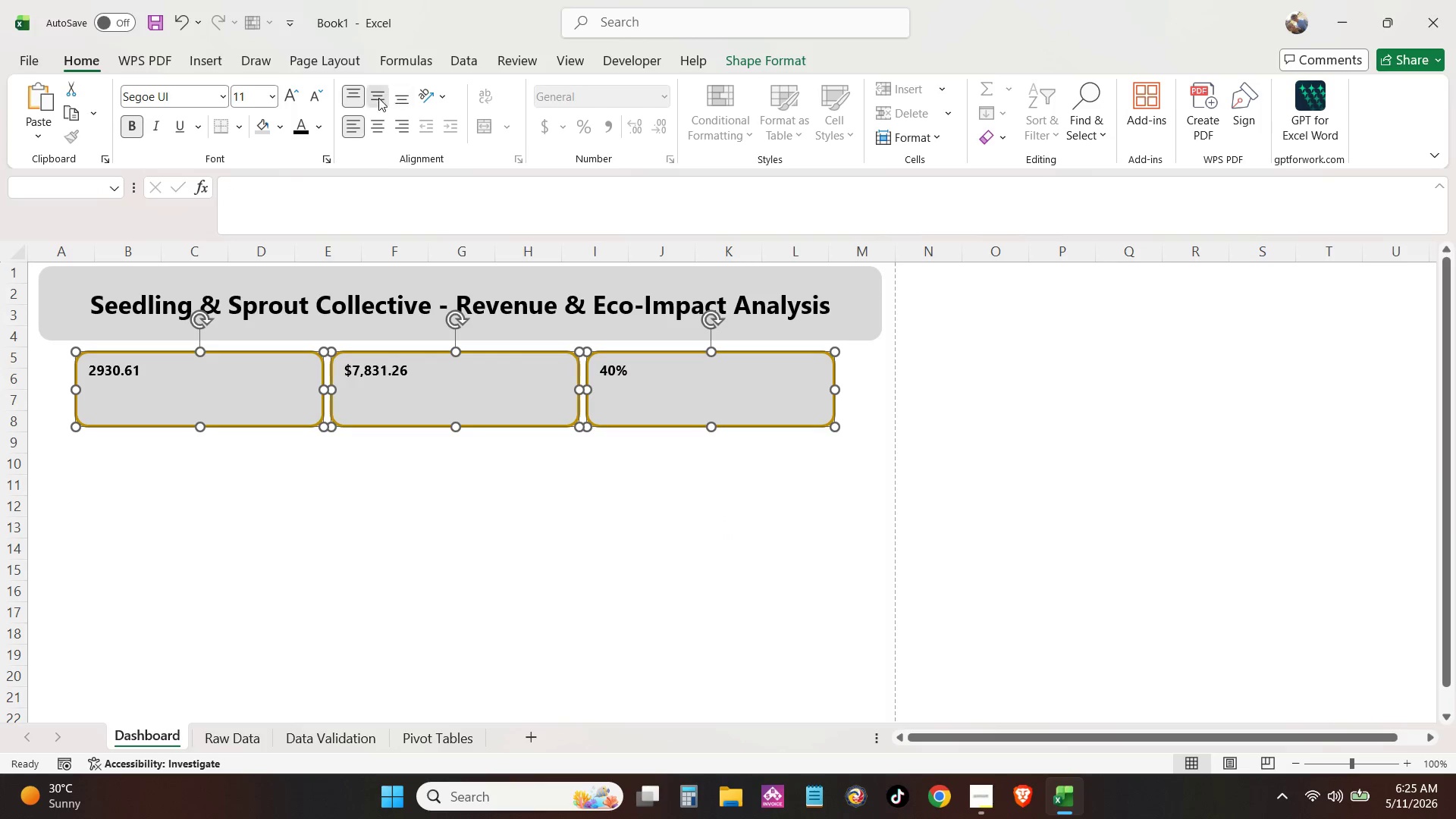 
double_click([378, 122])
 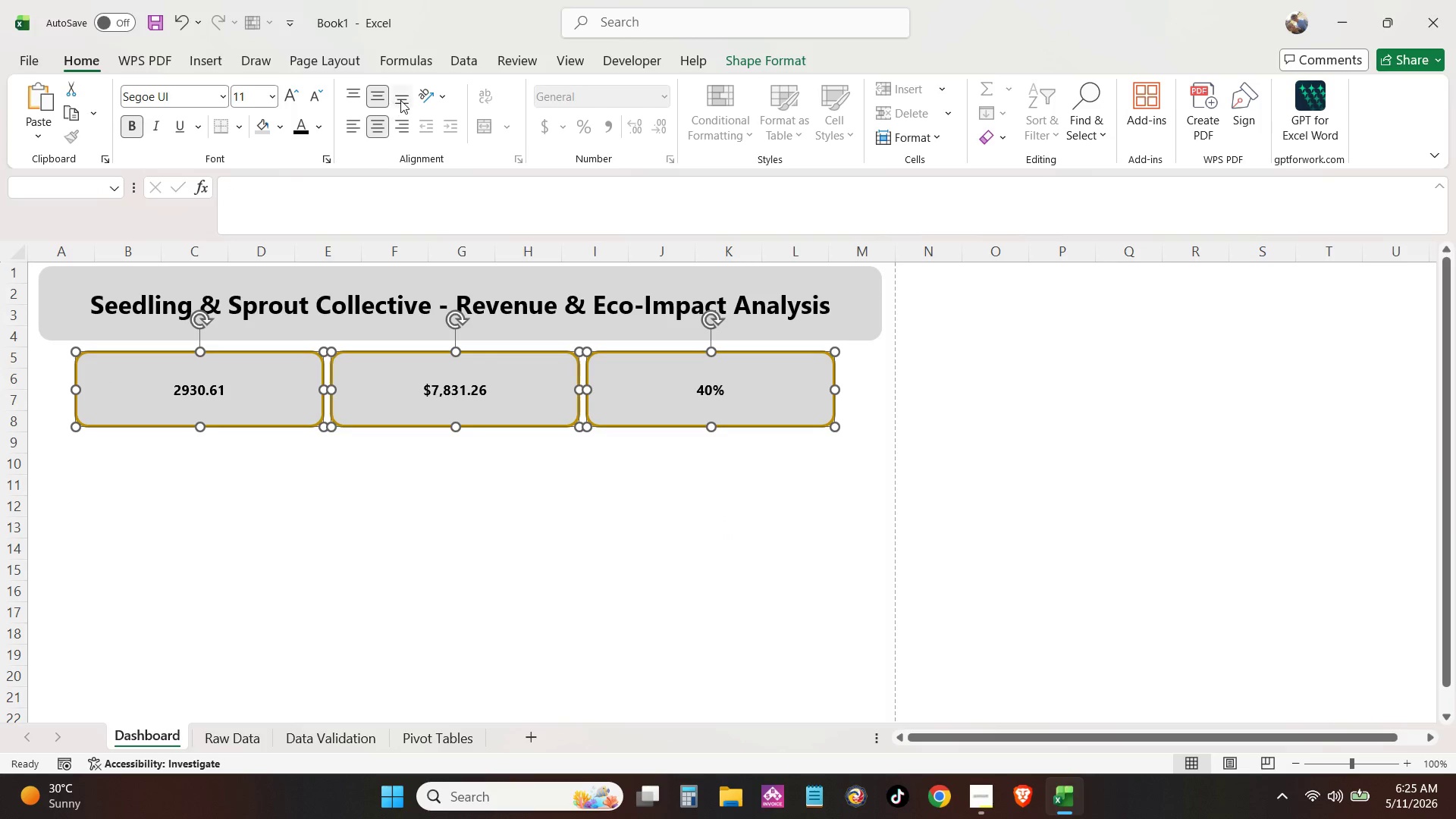 
left_click([400, 100])
 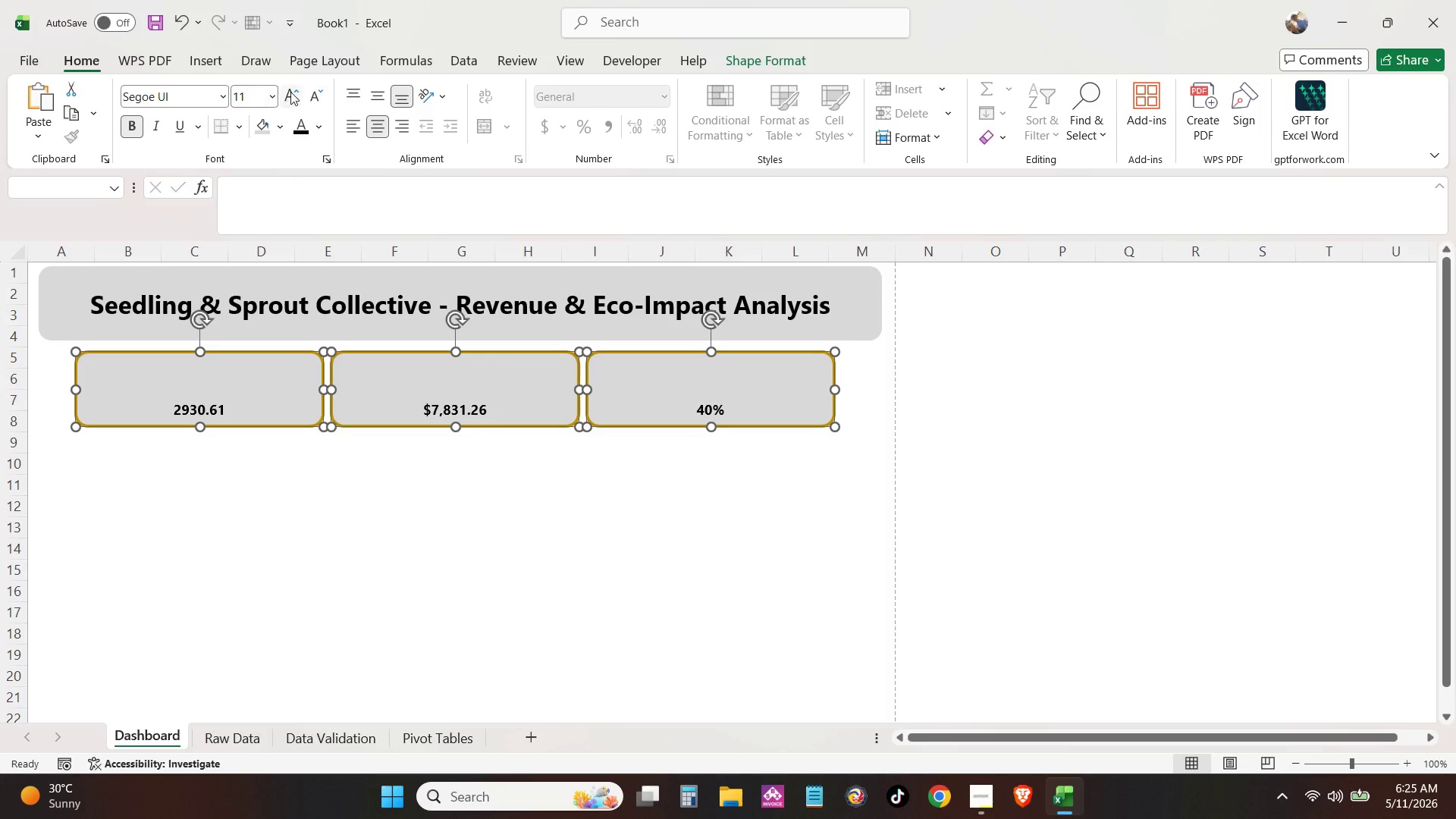 
double_click([291, 92])
 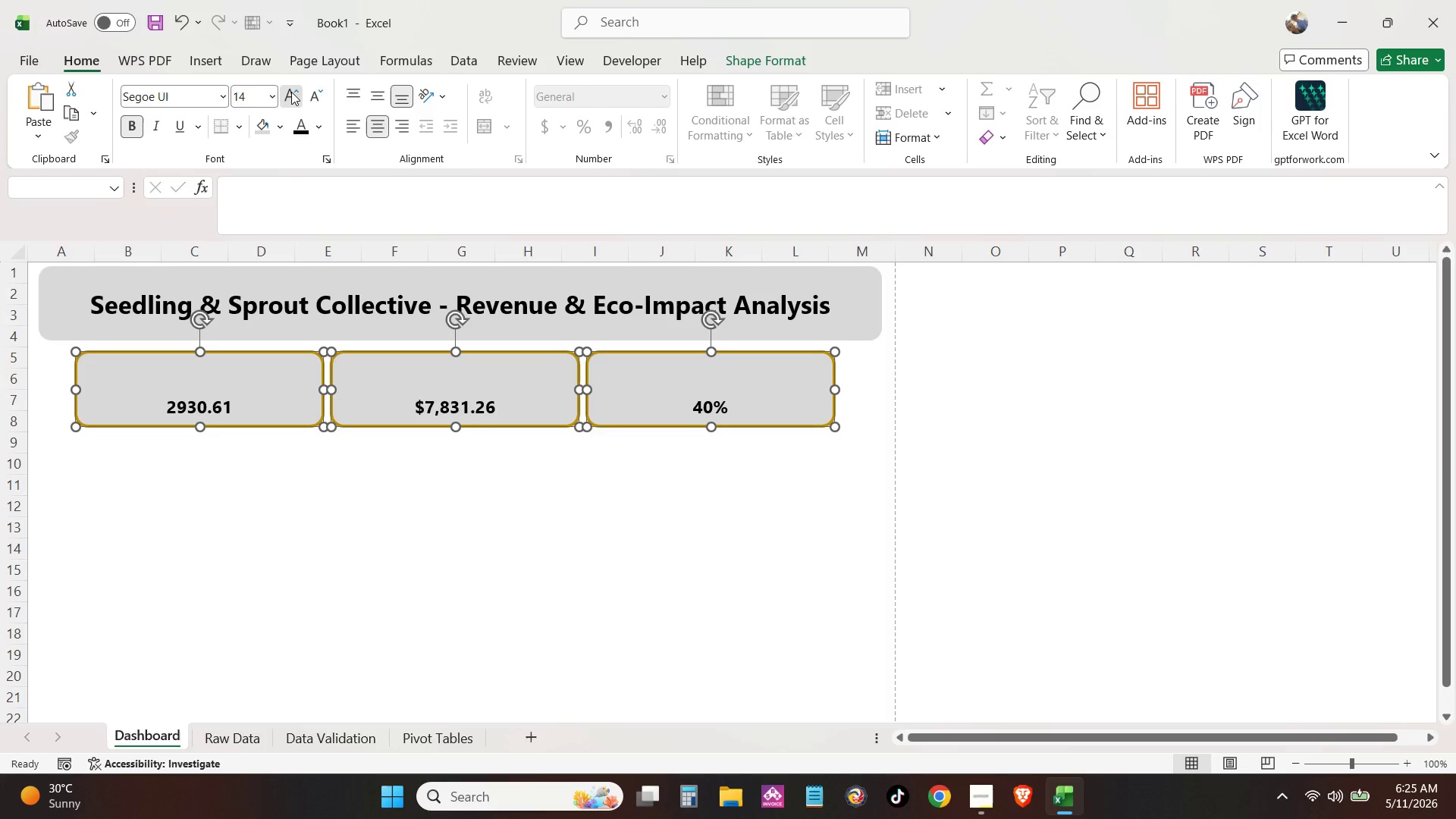 
triple_click([291, 92])
 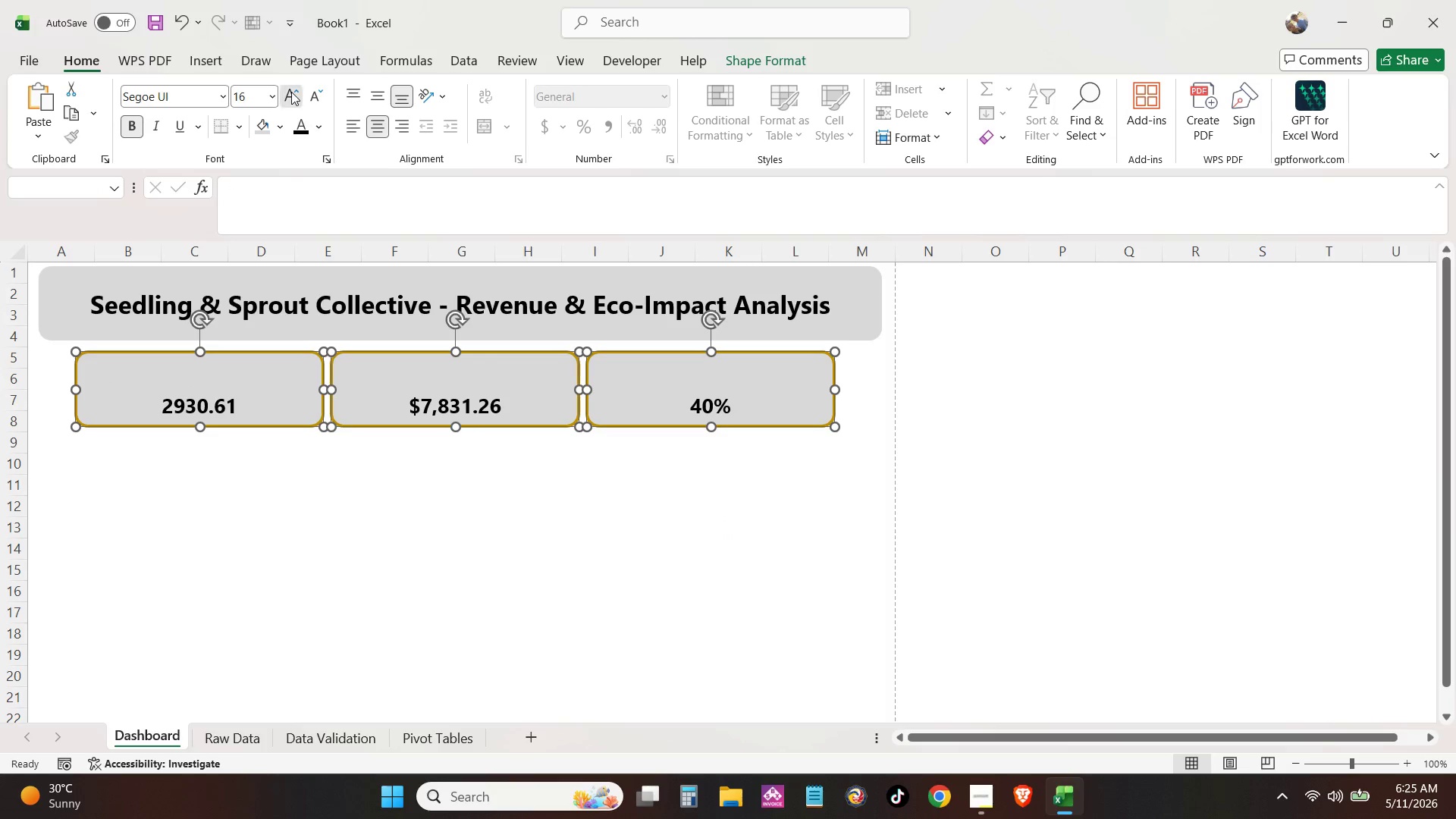 
triple_click([291, 92])
 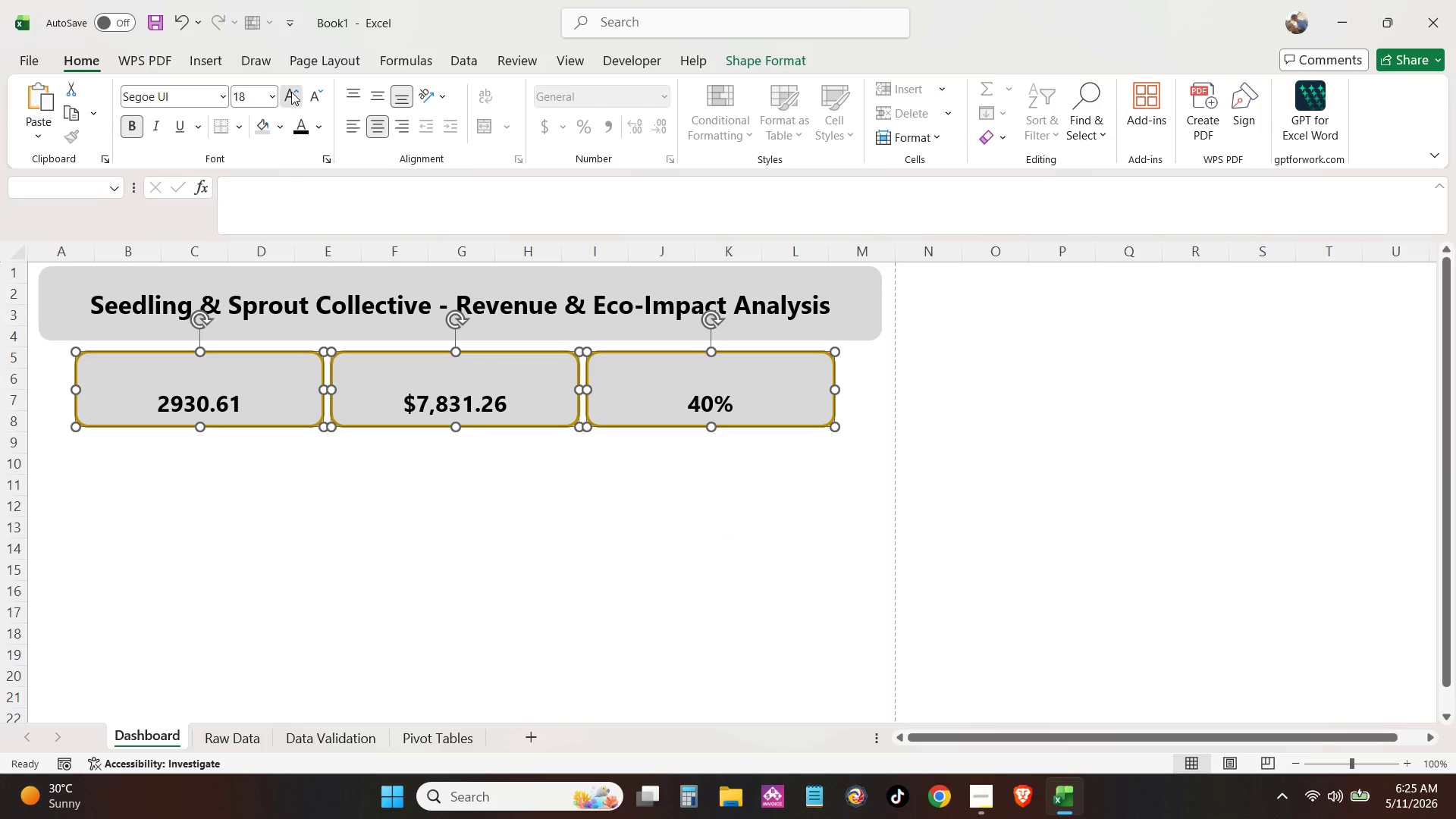 
triple_click([291, 92])
 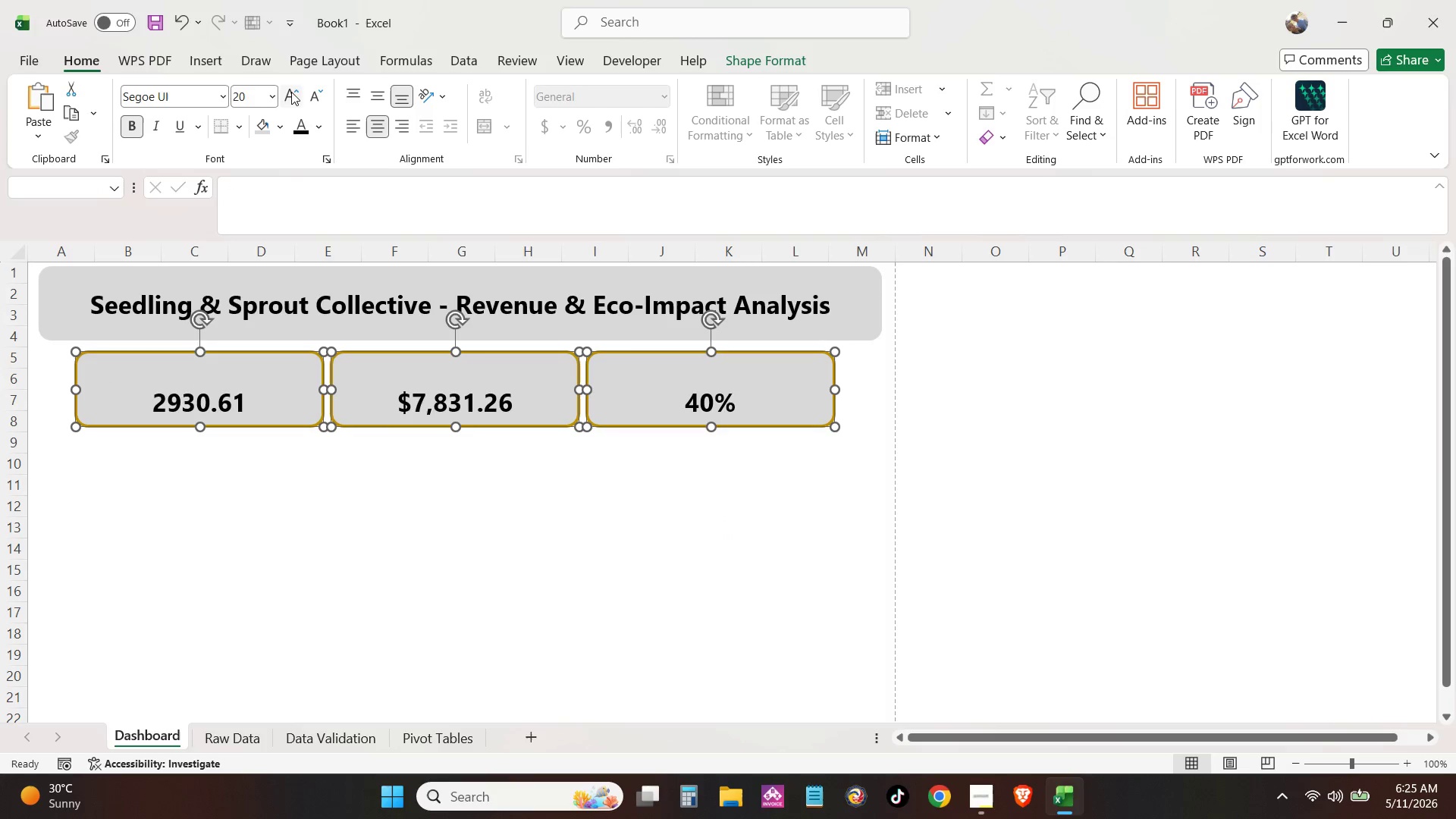 
triple_click([291, 92])
 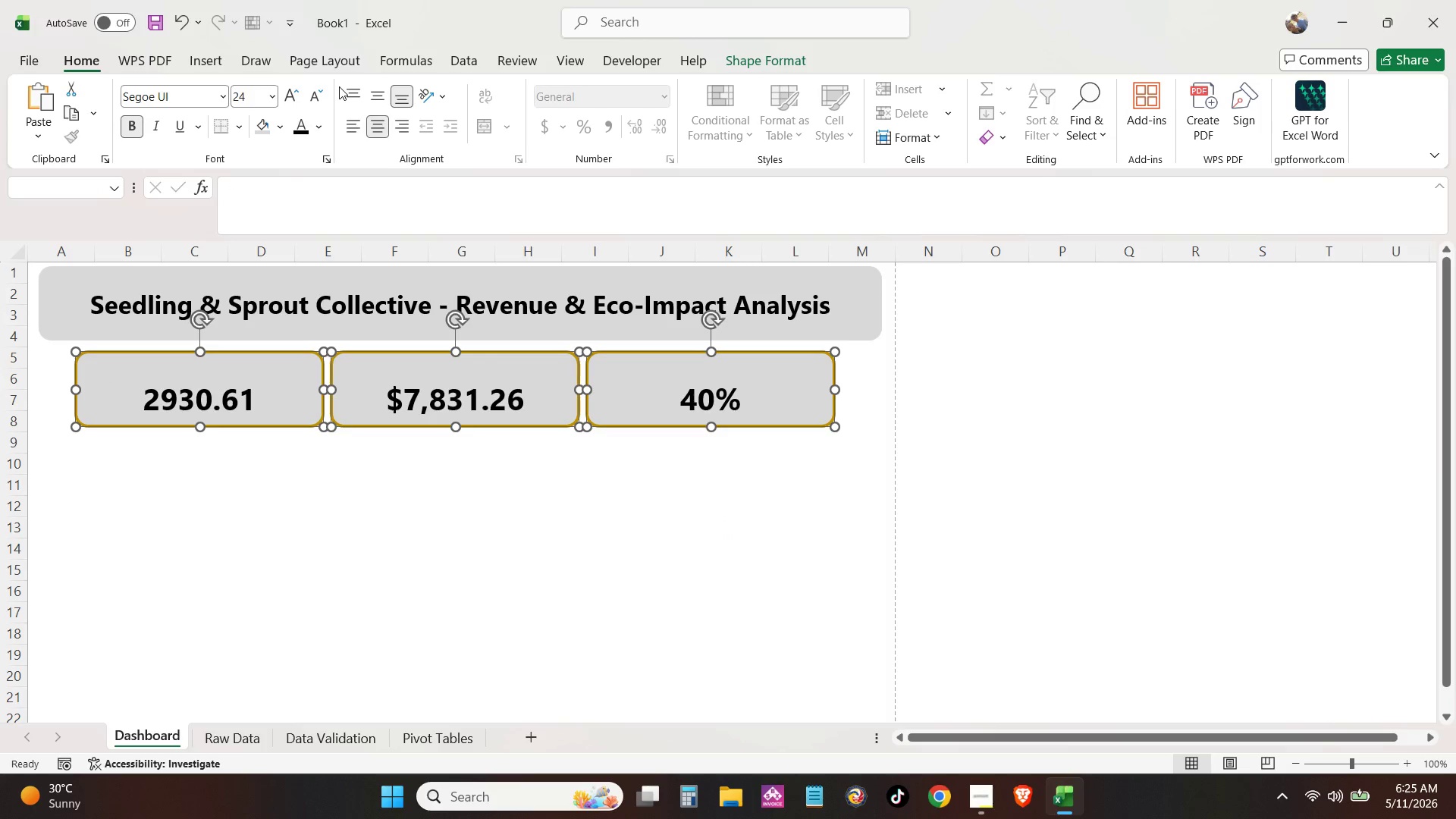 
left_click([339, 86])
 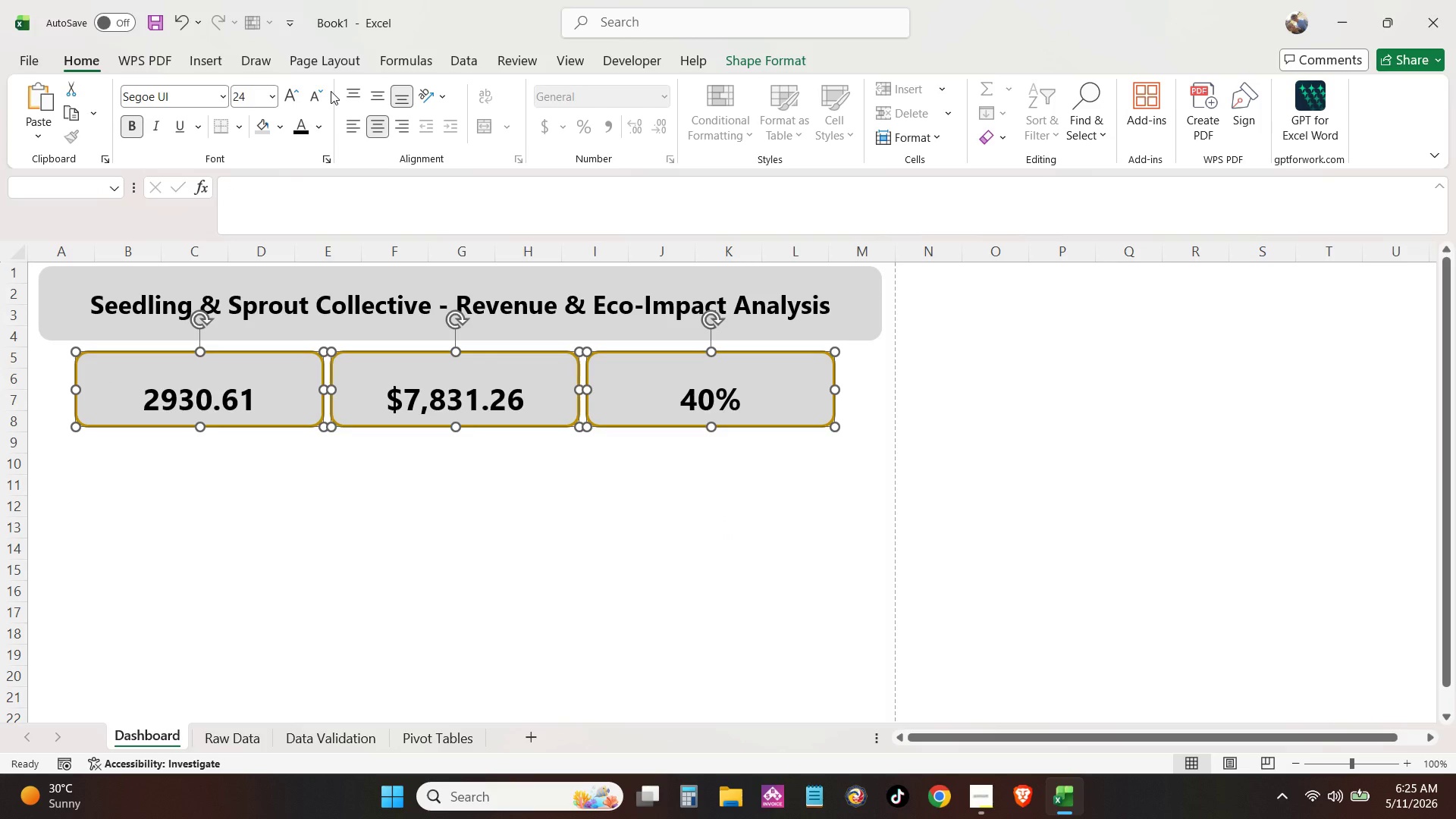 
left_click([325, 93])
 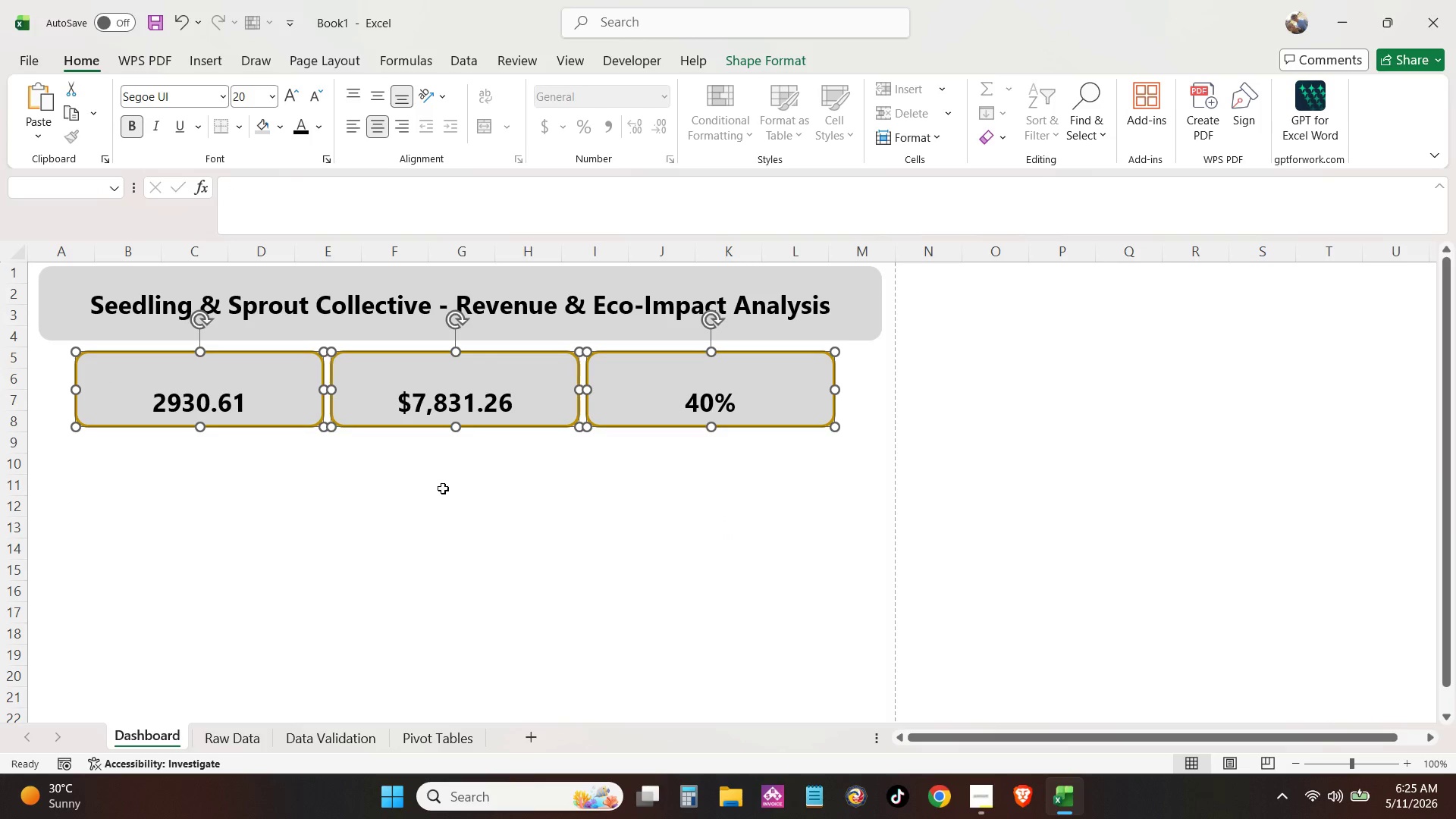 
left_click([449, 504])
 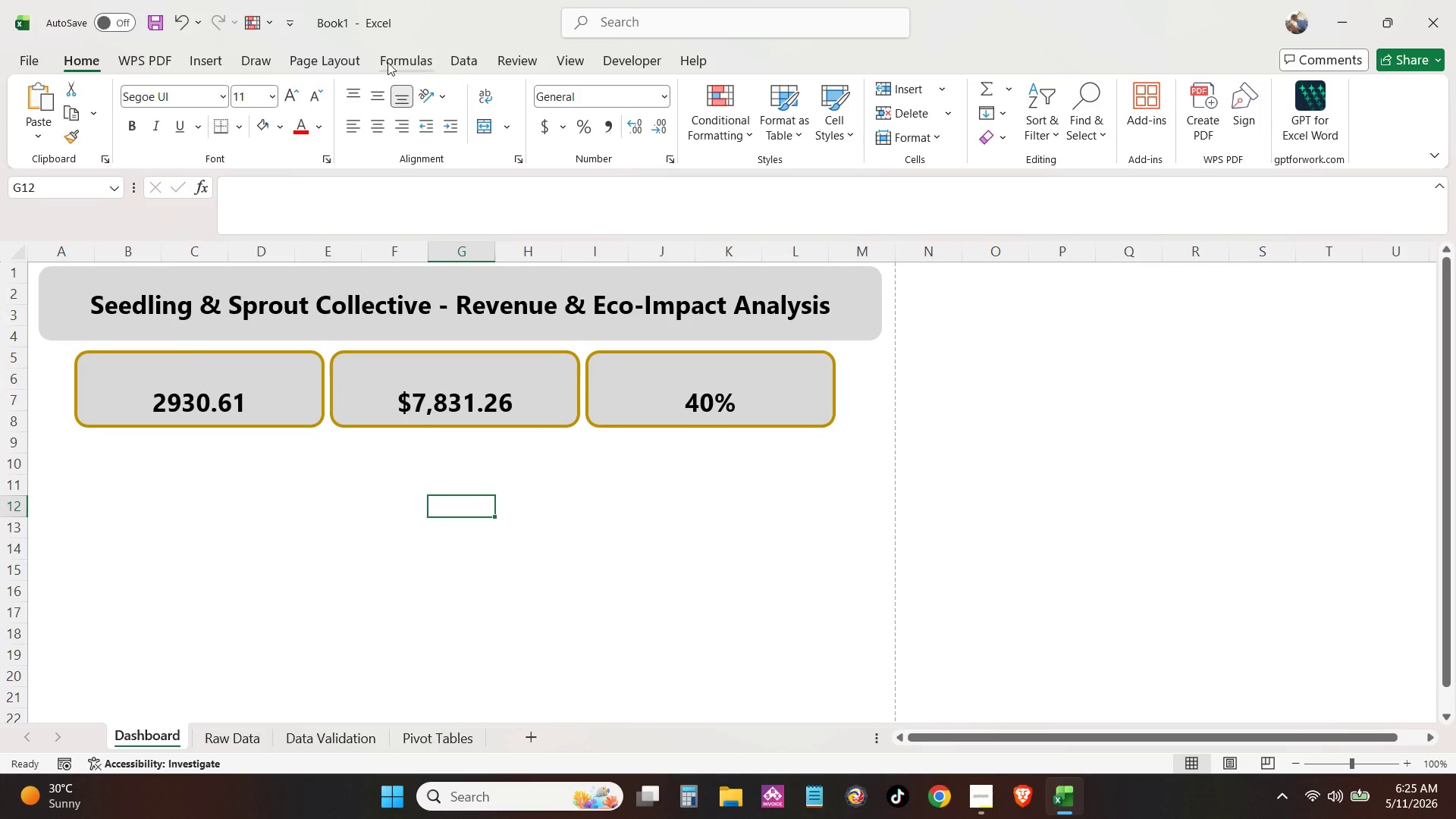 
left_click([208, 65])
 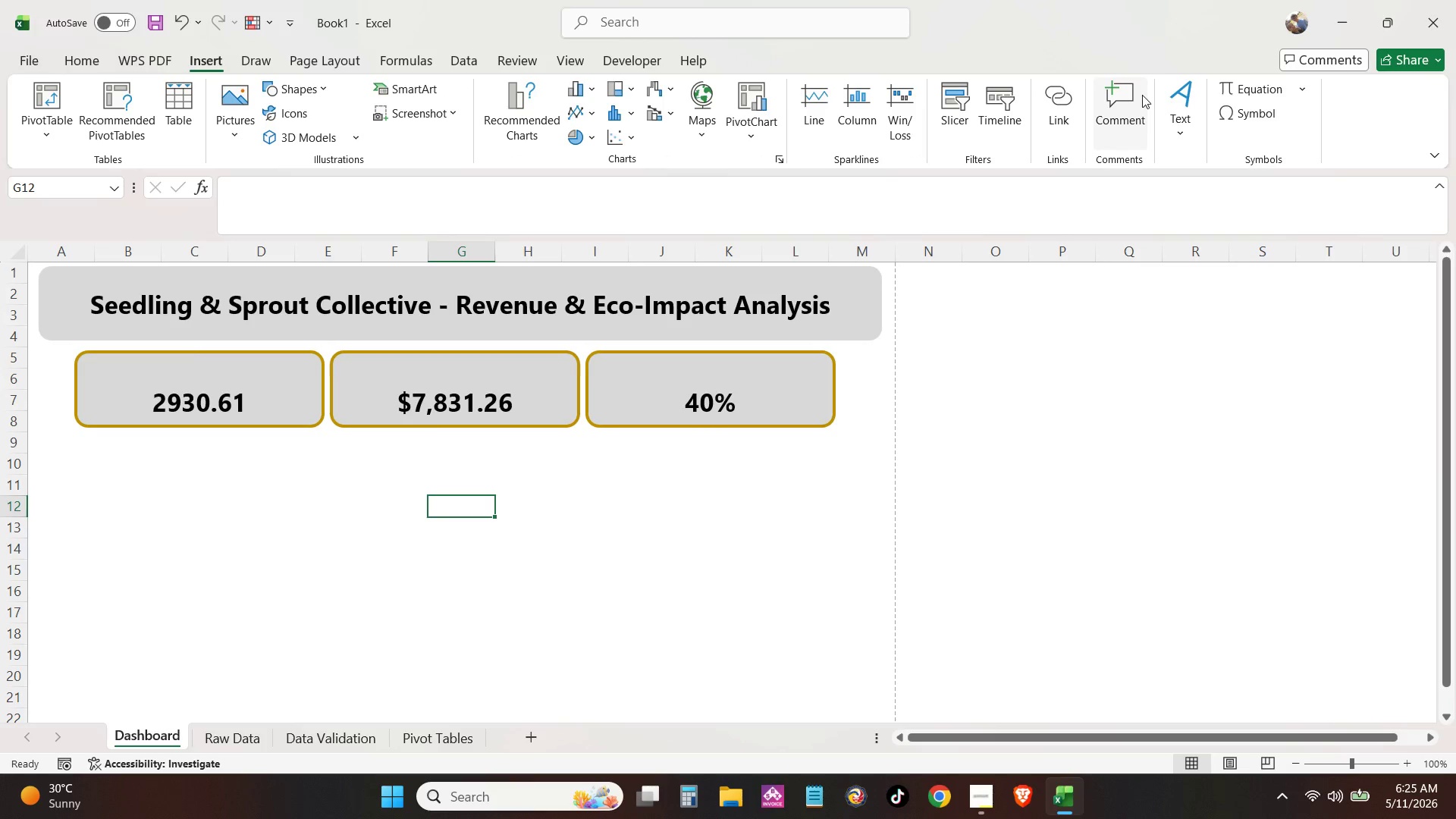 
left_click([1175, 99])
 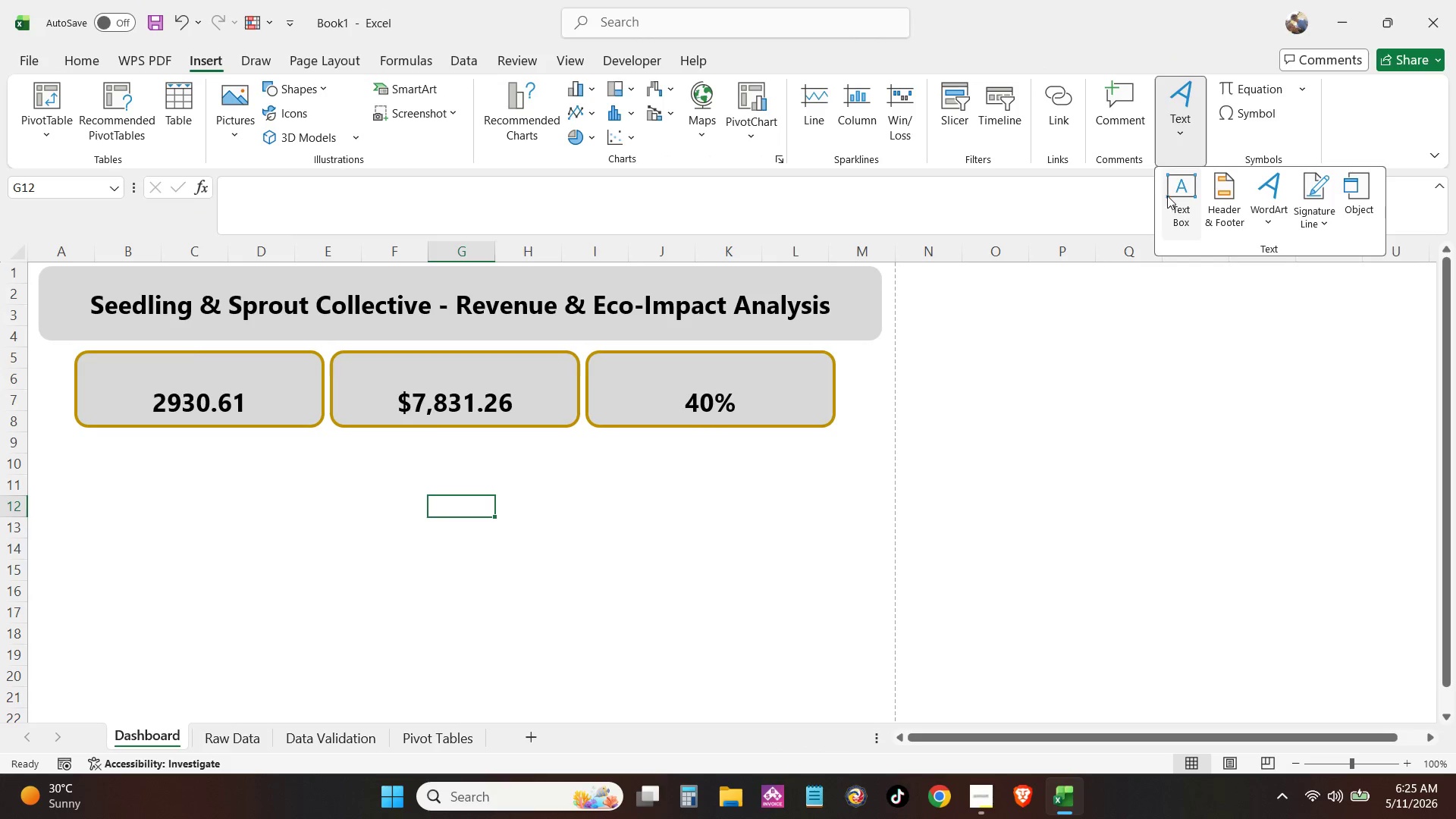 
left_click([1200, 184])
 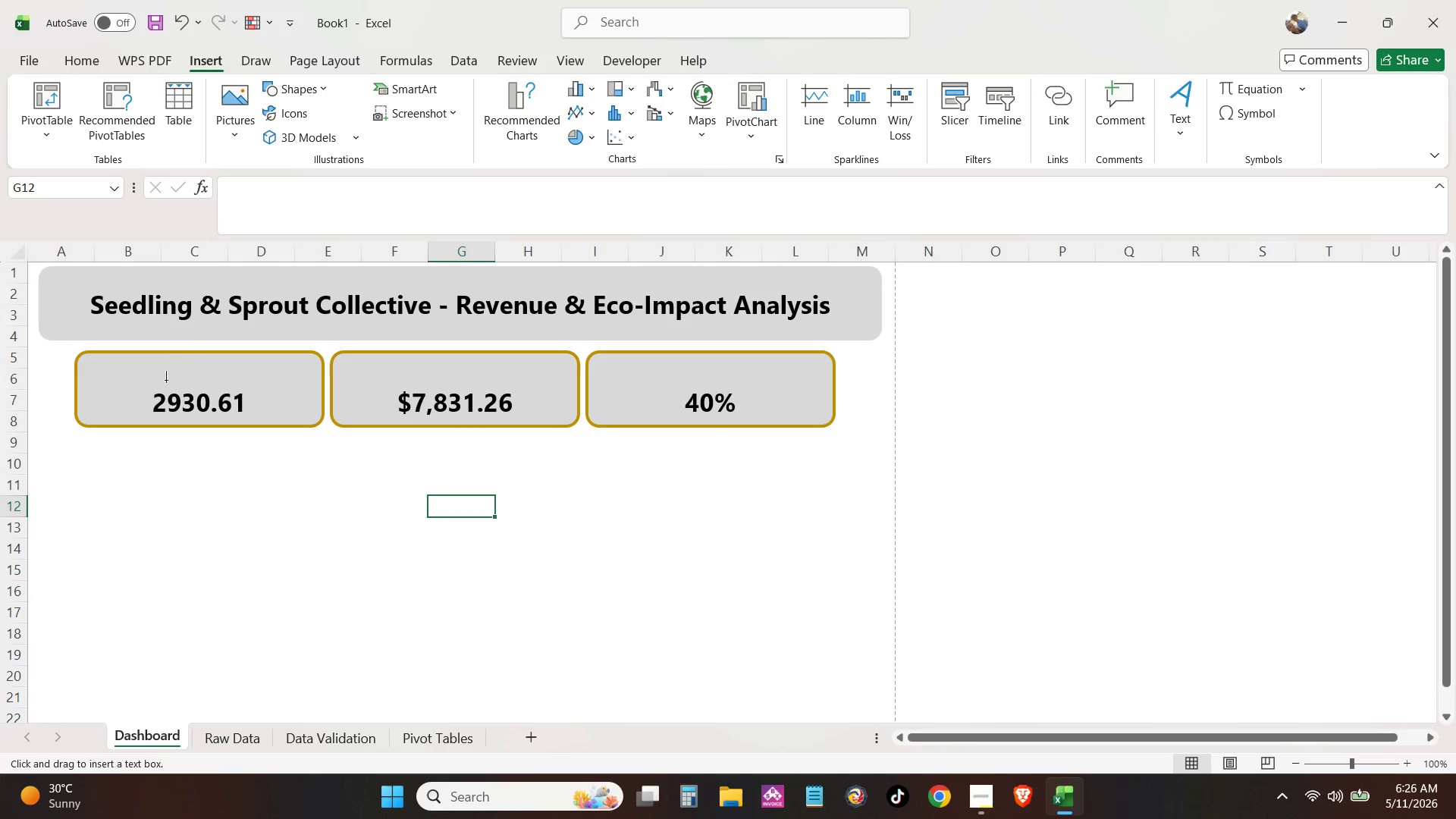 
left_click_drag(start_coordinate=[149, 495], to_coordinate=[373, 547])
 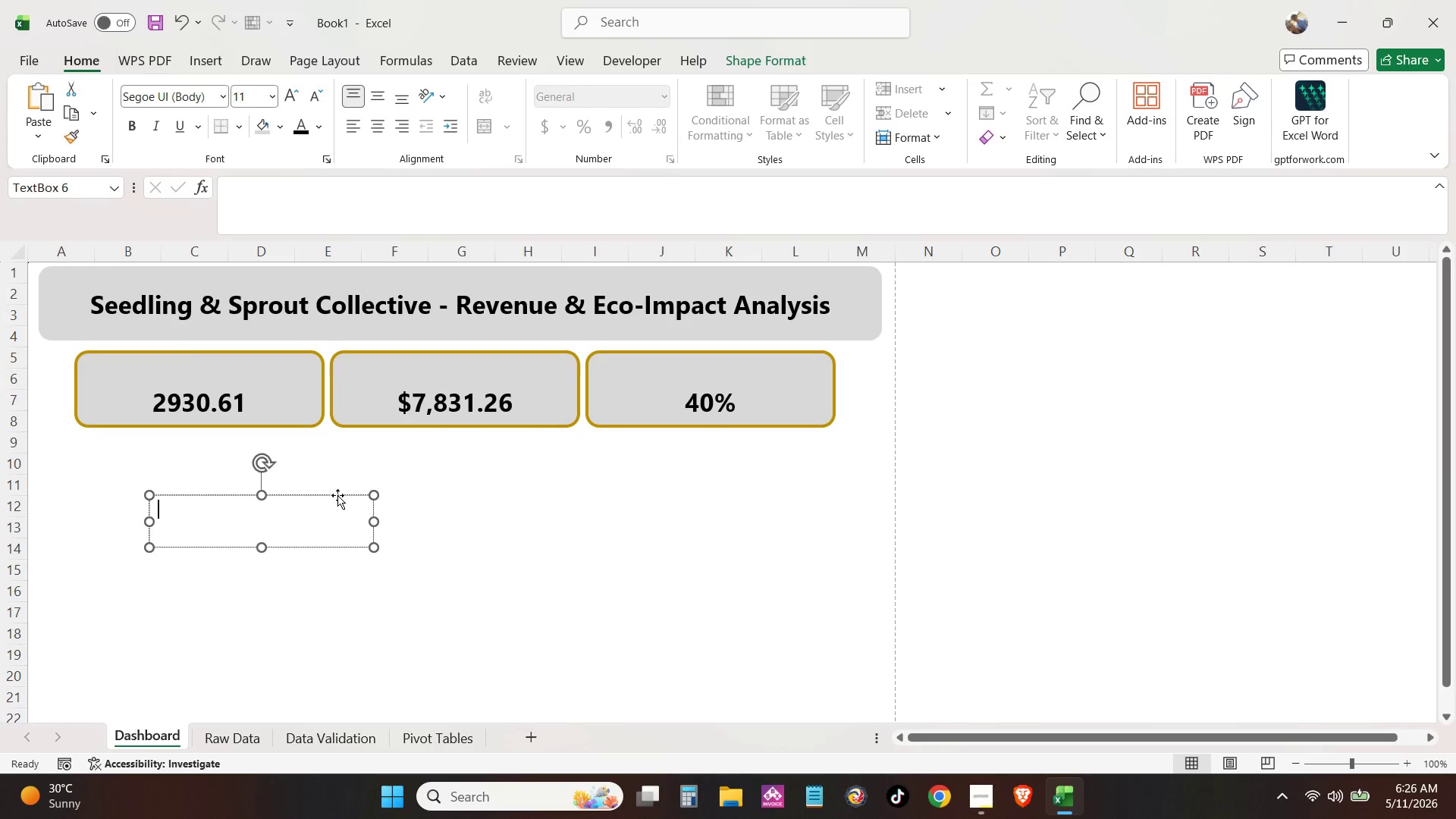 
left_click_drag(start_coordinate=[337, 495], to_coordinate=[281, 466])
 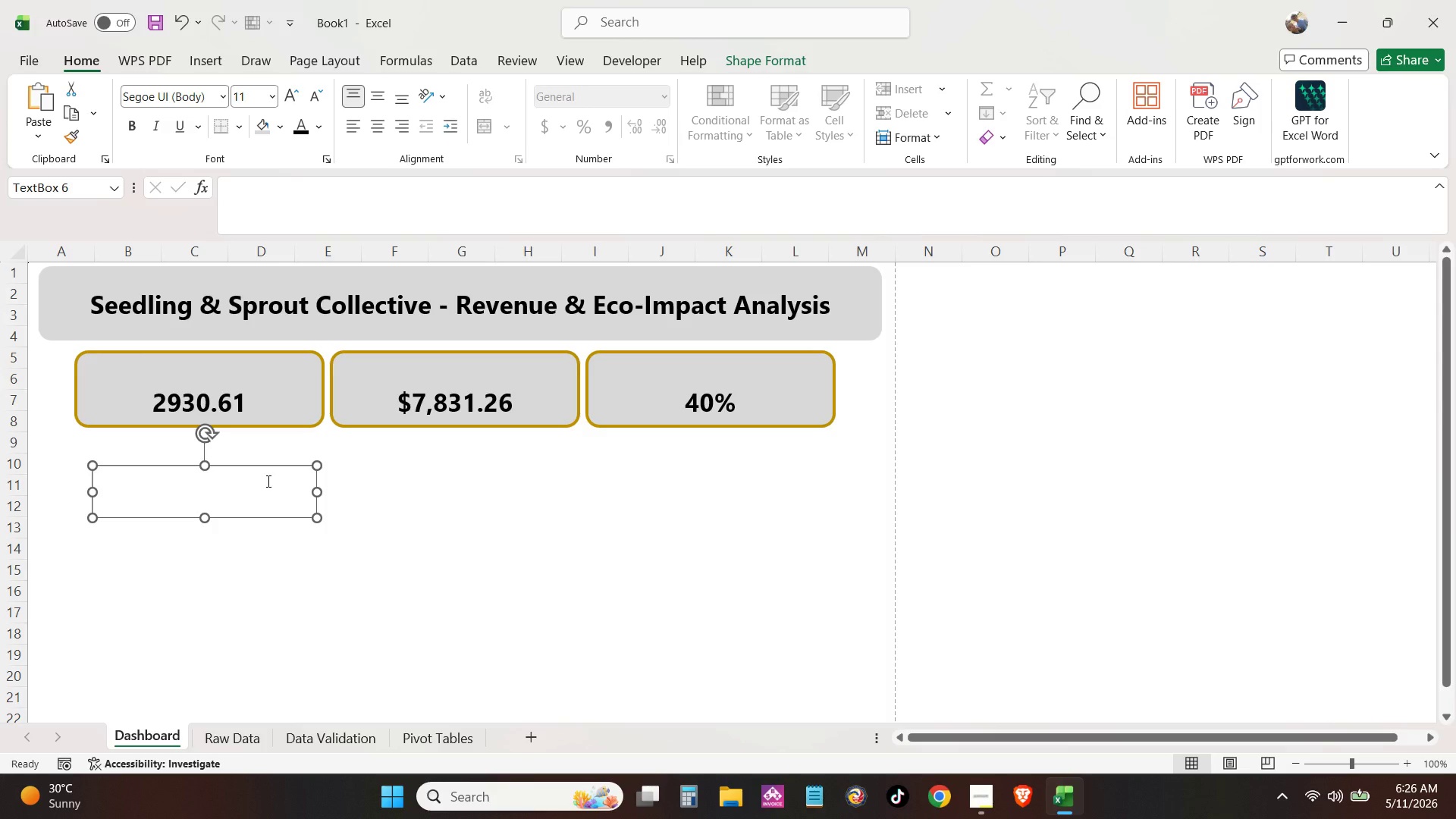 
left_click([267, 481])
 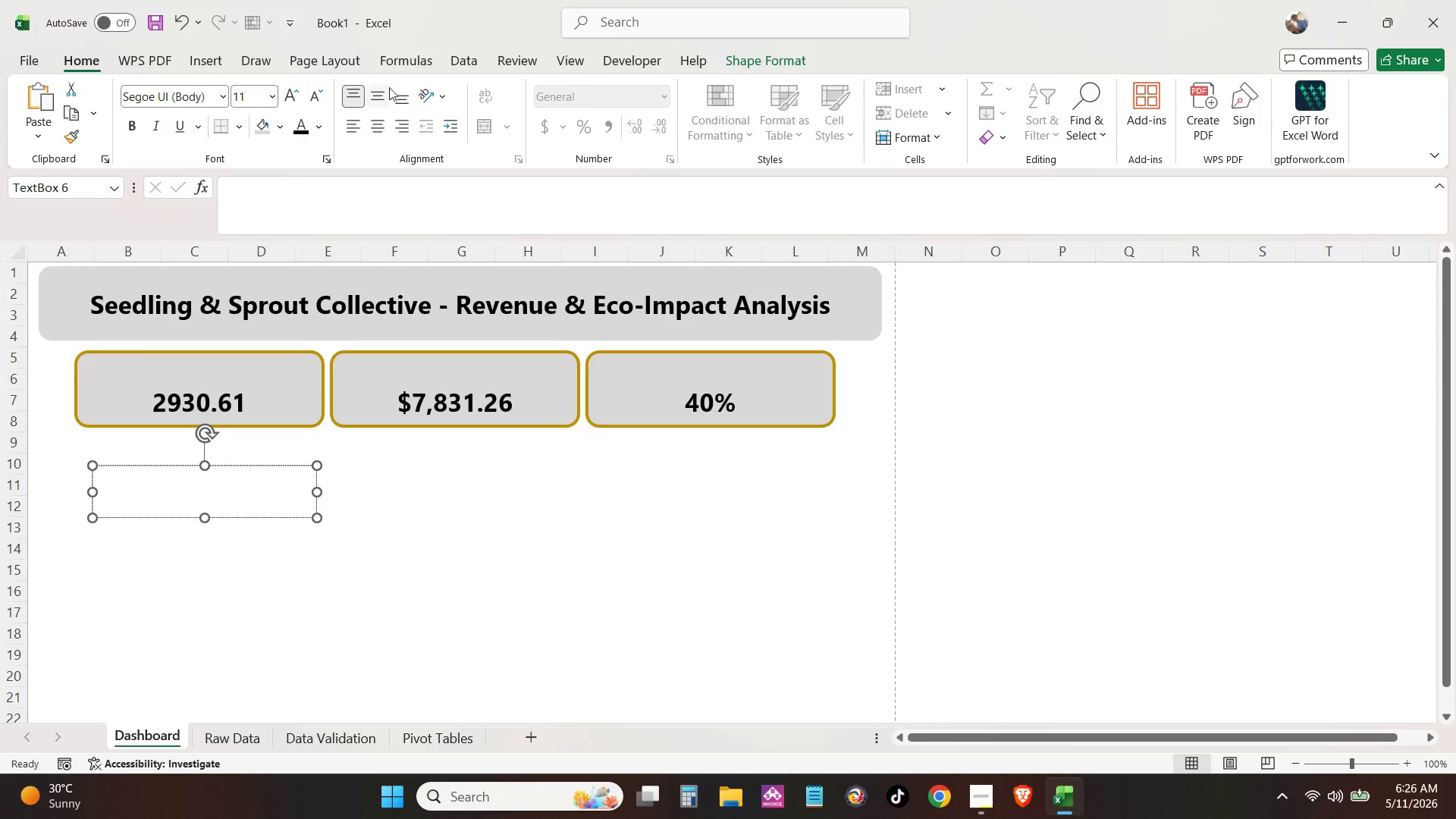 
left_click([374, 97])
 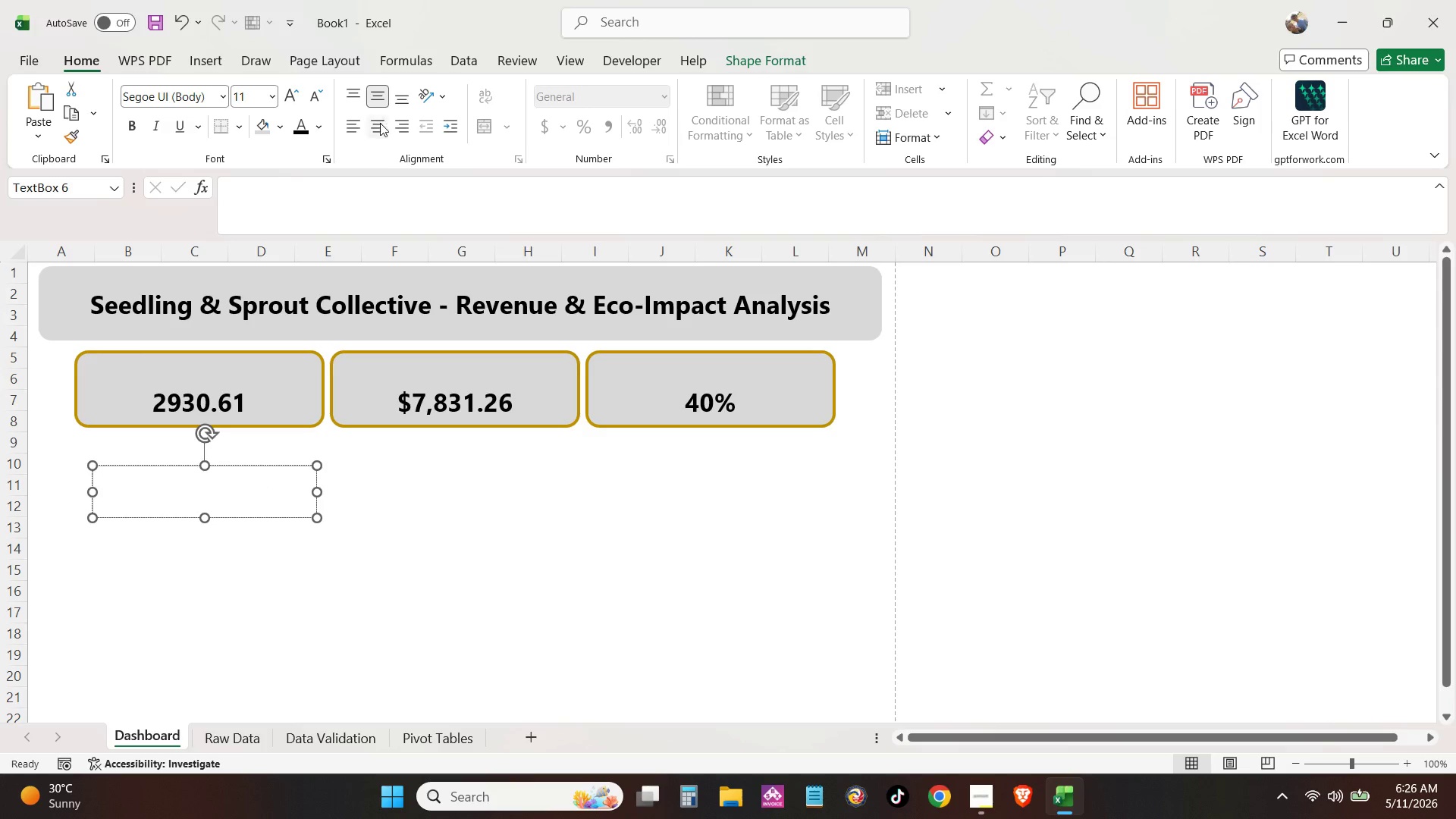 
left_click([380, 124])
 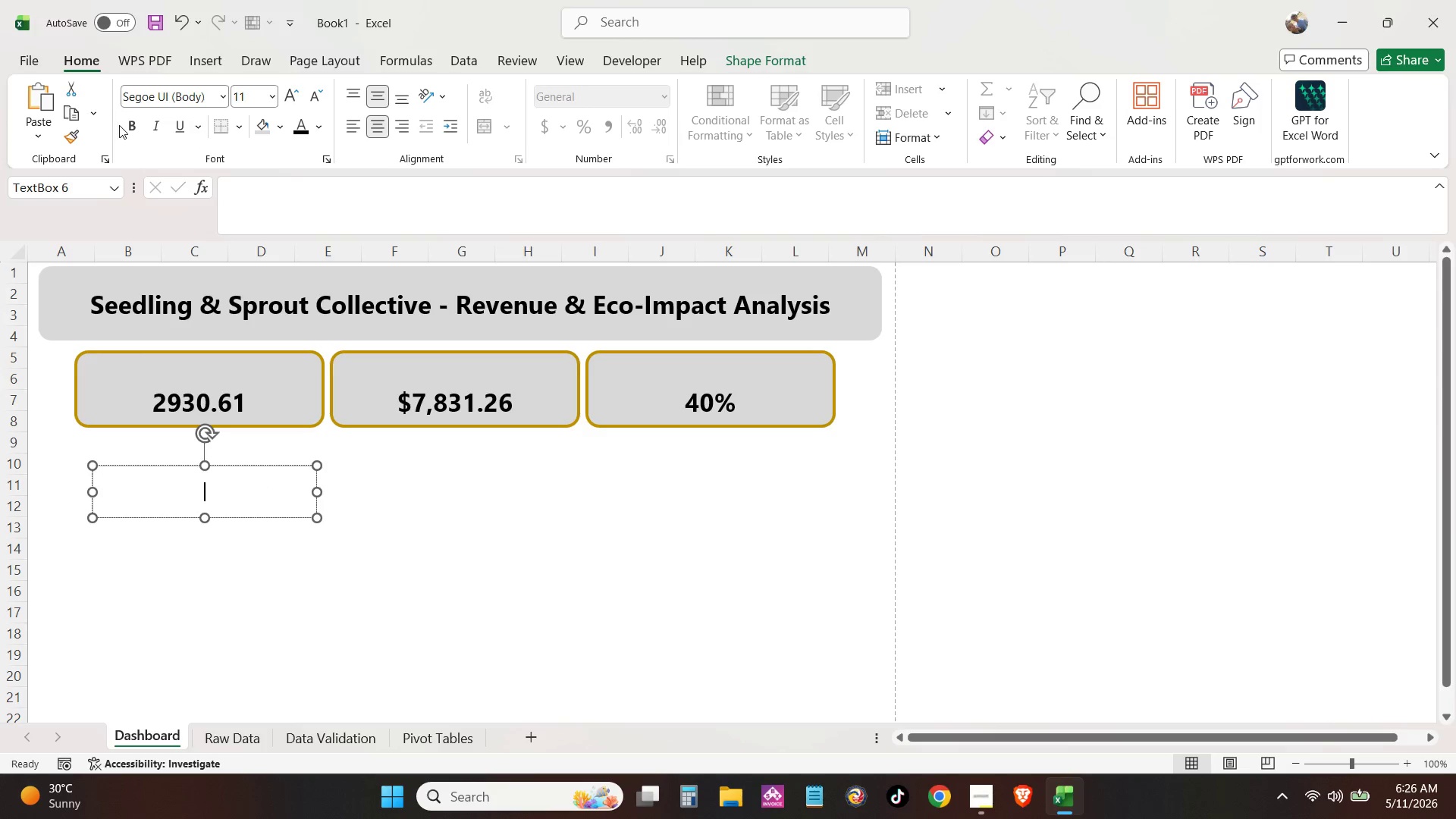 
left_click([139, 137])
 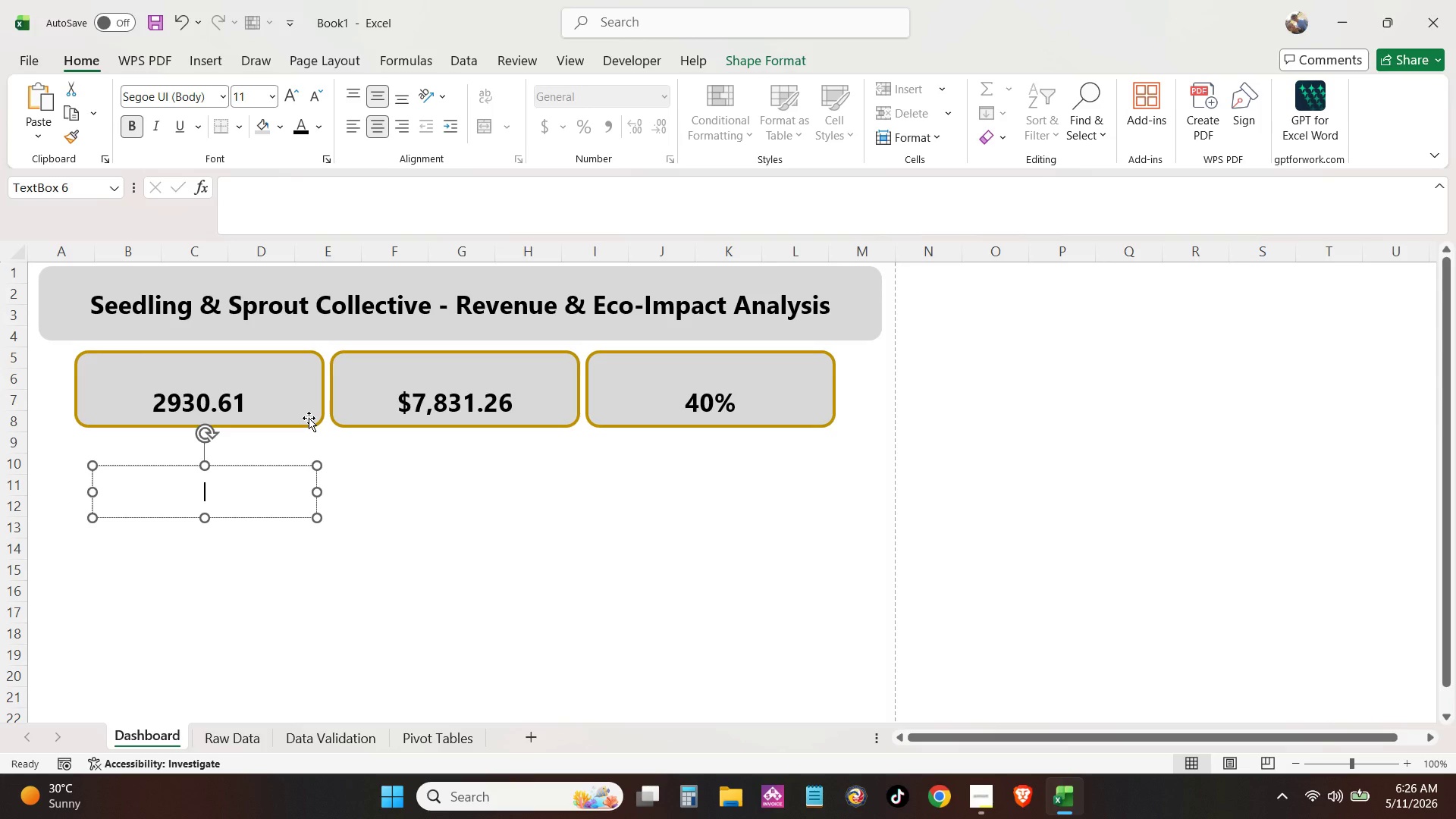 
wait(14.39)
 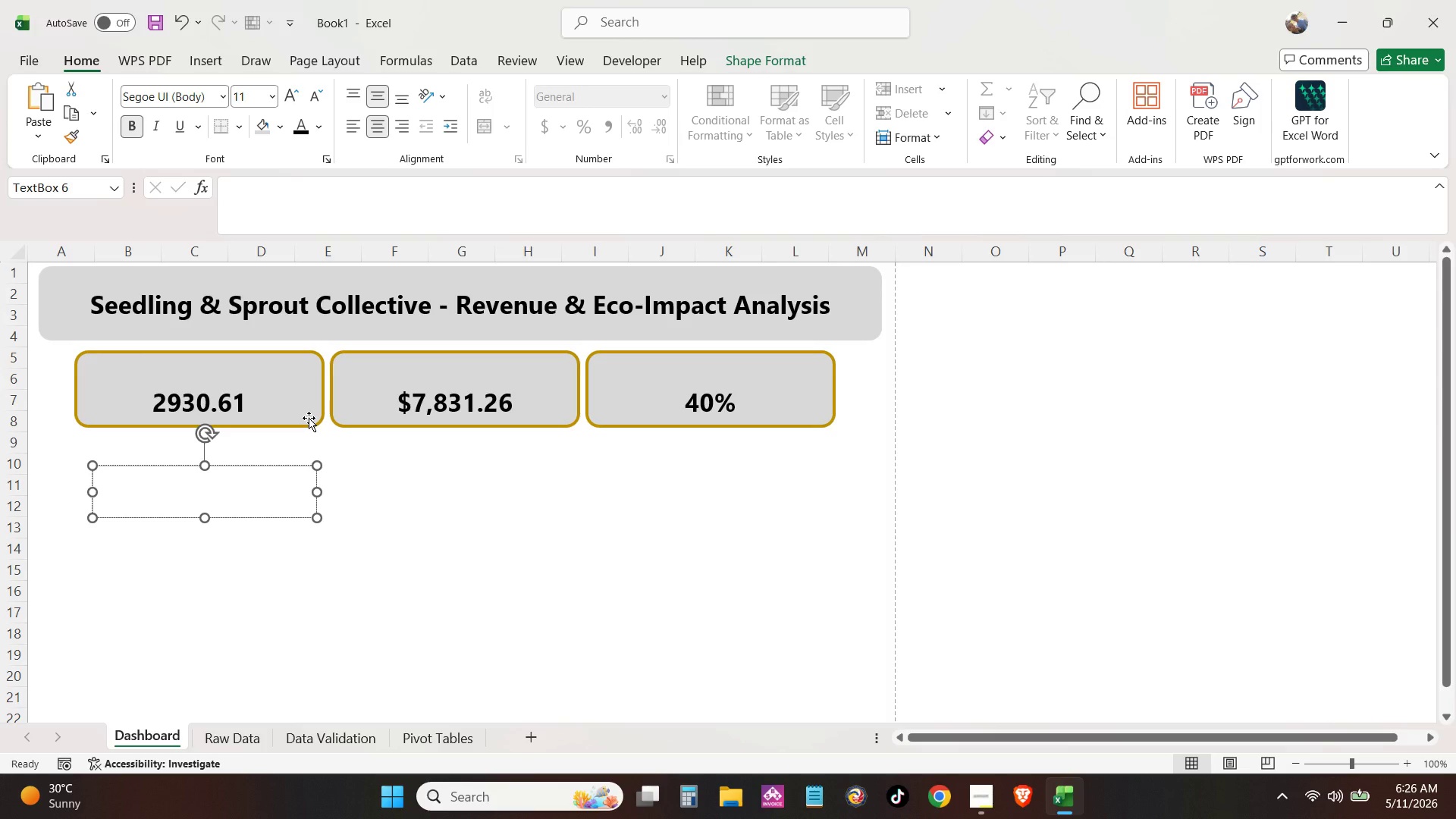 
type(Total Carbon Diverted (kg))
 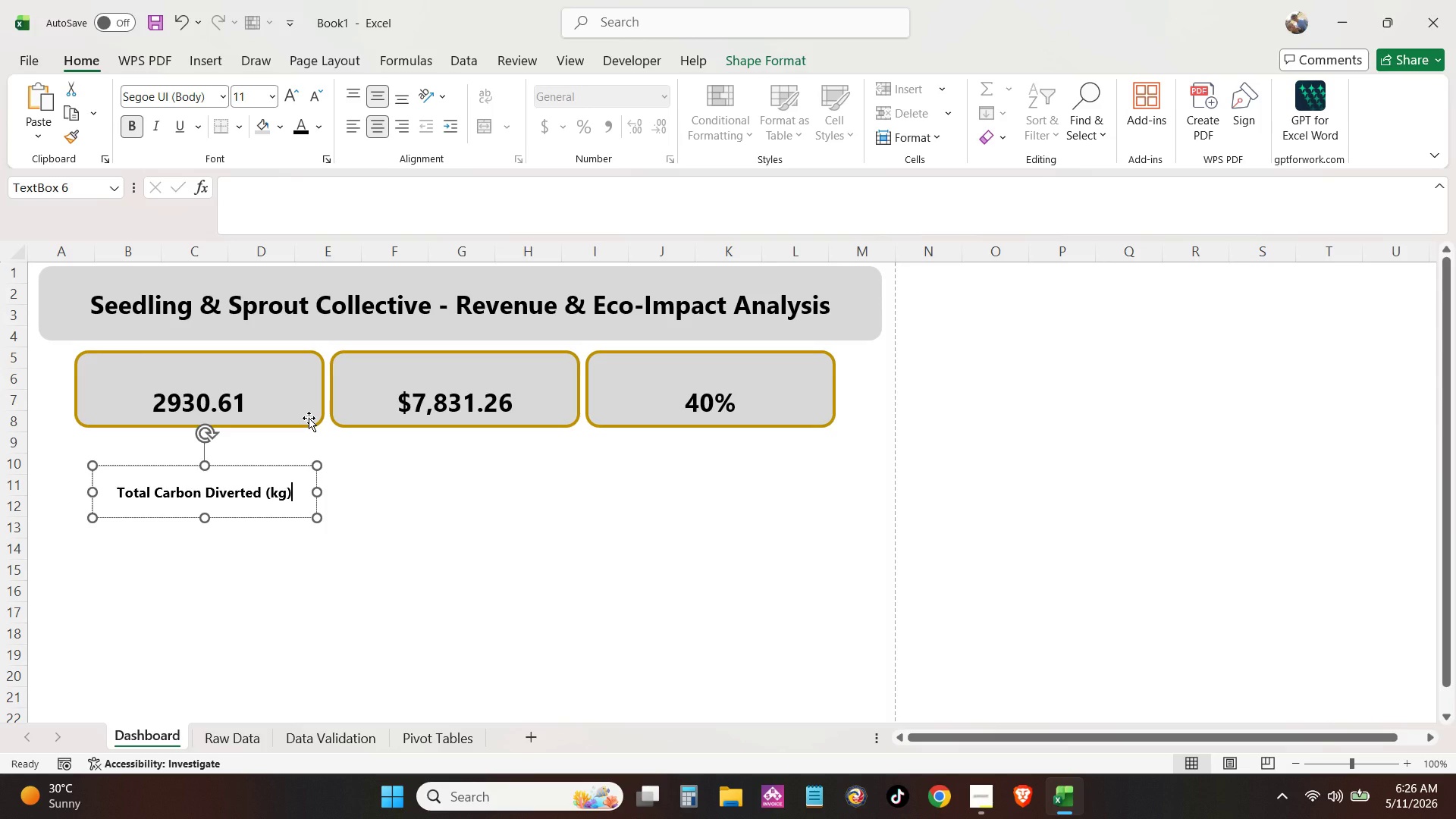 
left_click([276, 466])
 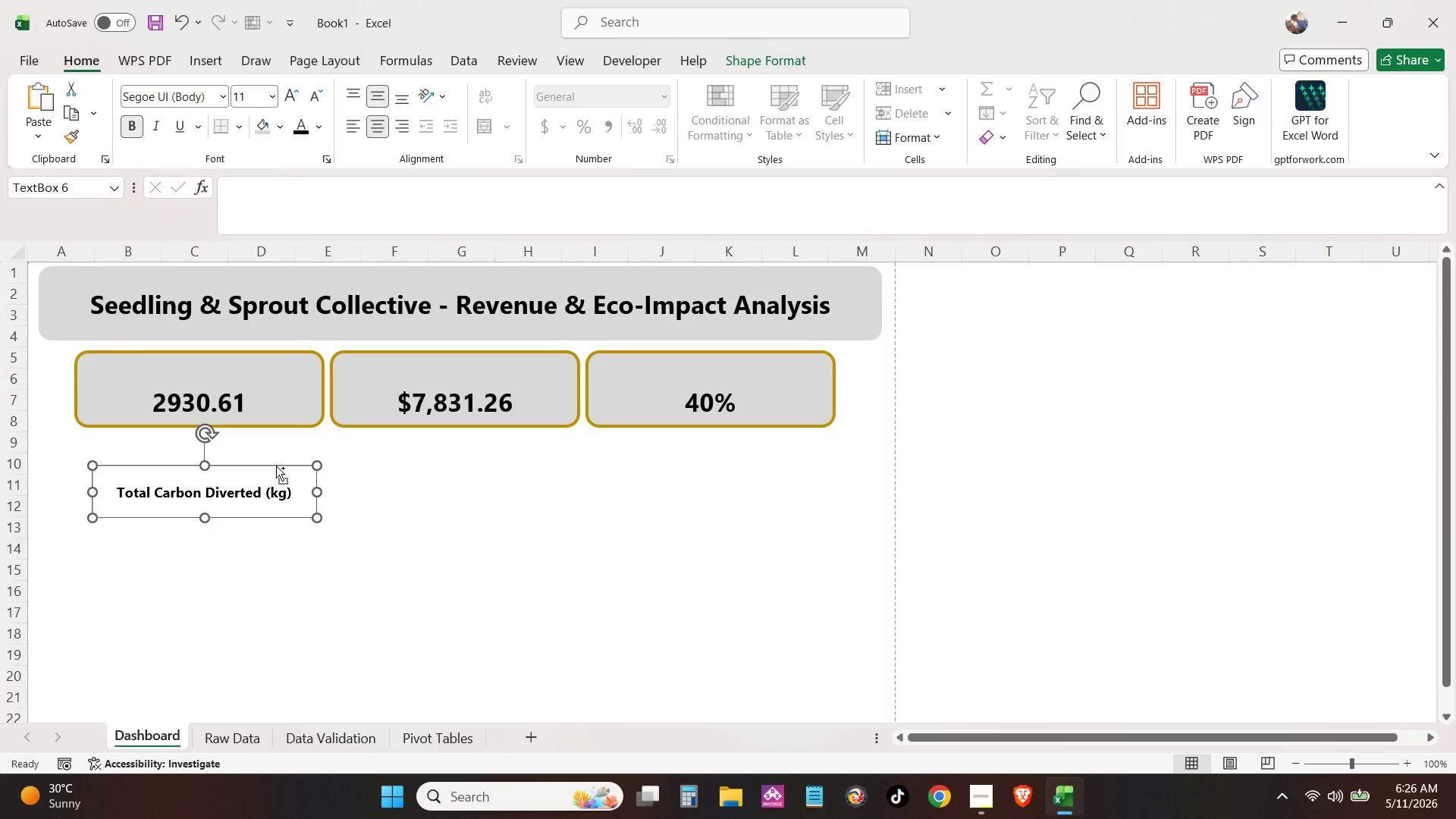 
hold_key(key=ControlLeft, duration=4.86)
left_click_drag(start_coordinate=[276, 466], to_coordinate=[533, 468])
 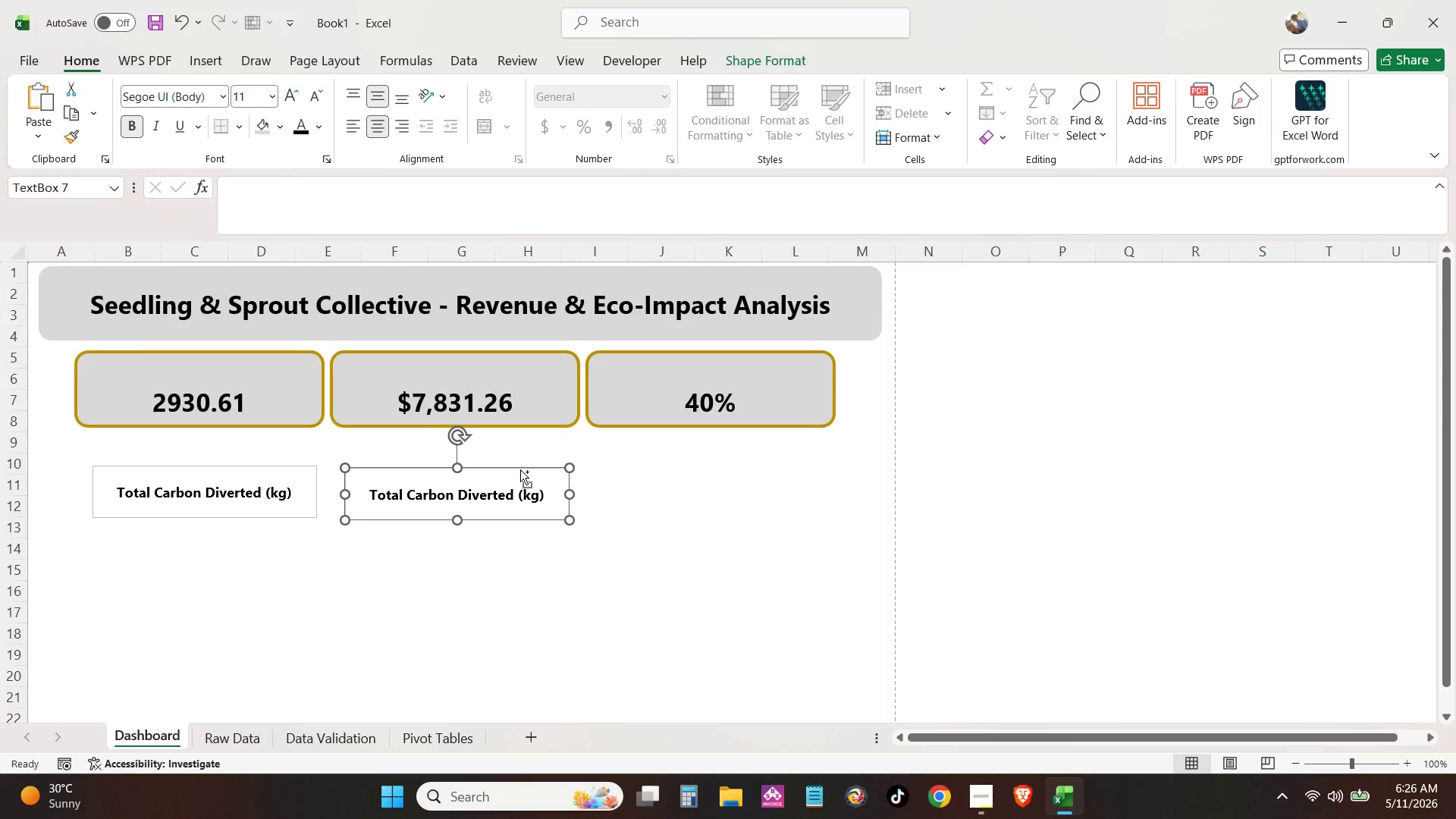 
left_click_drag(start_coordinate=[520, 469], to_coordinate=[769, 473])
 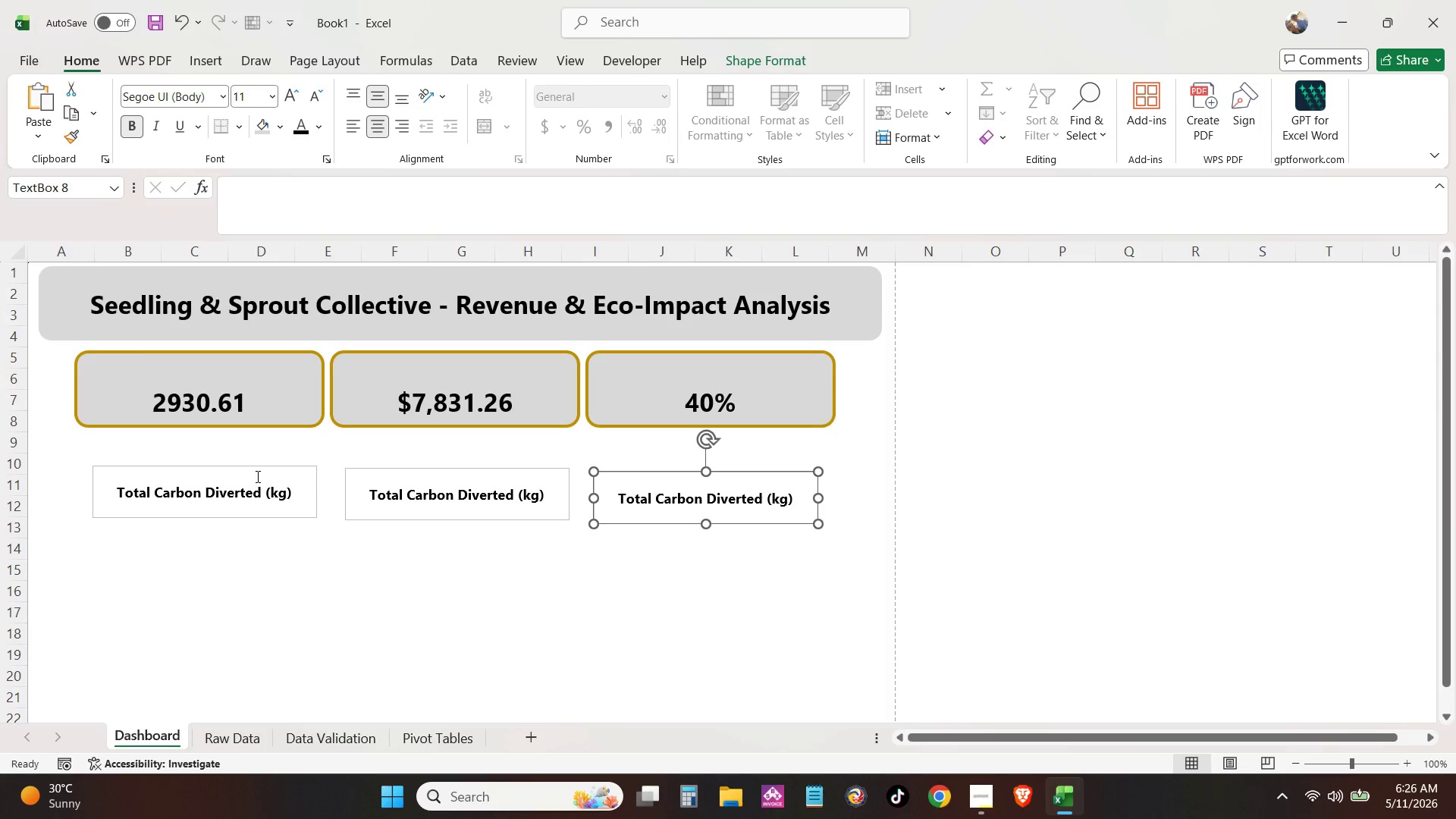 
left_click([260, 474])
 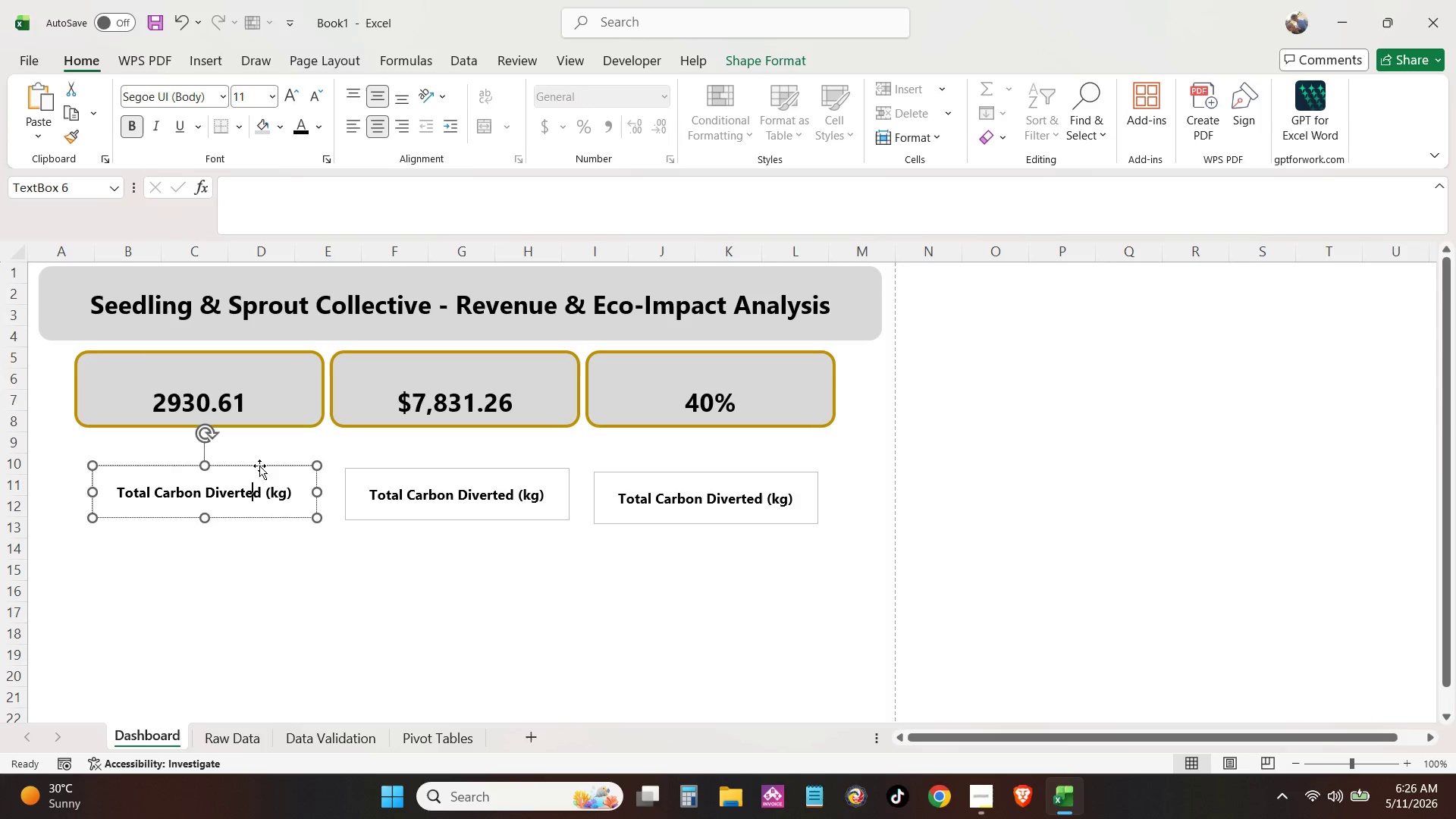 
left_click_drag(start_coordinate=[259, 466], to_coordinate=[249, 363])
 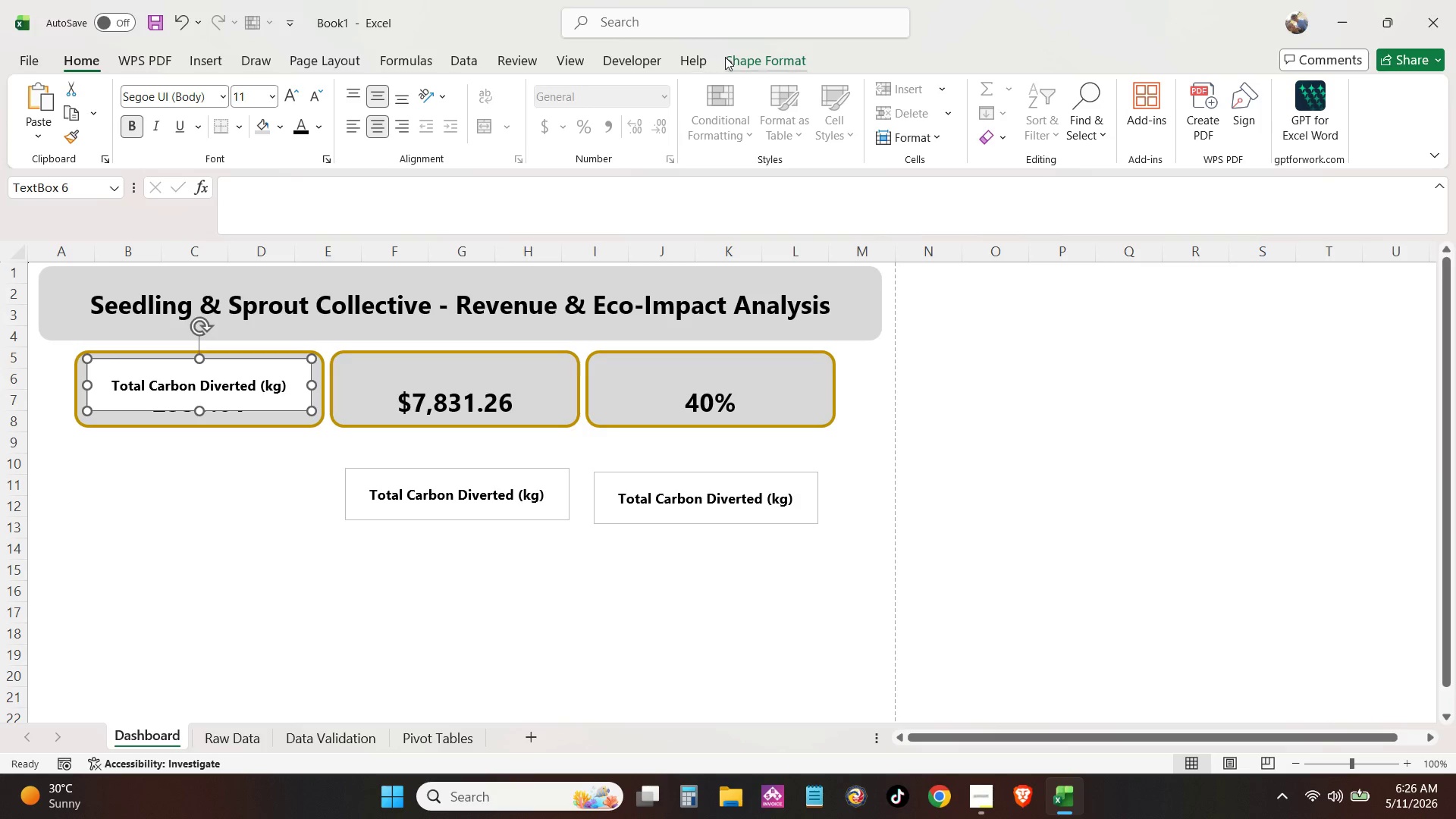 
left_click([742, 60])
 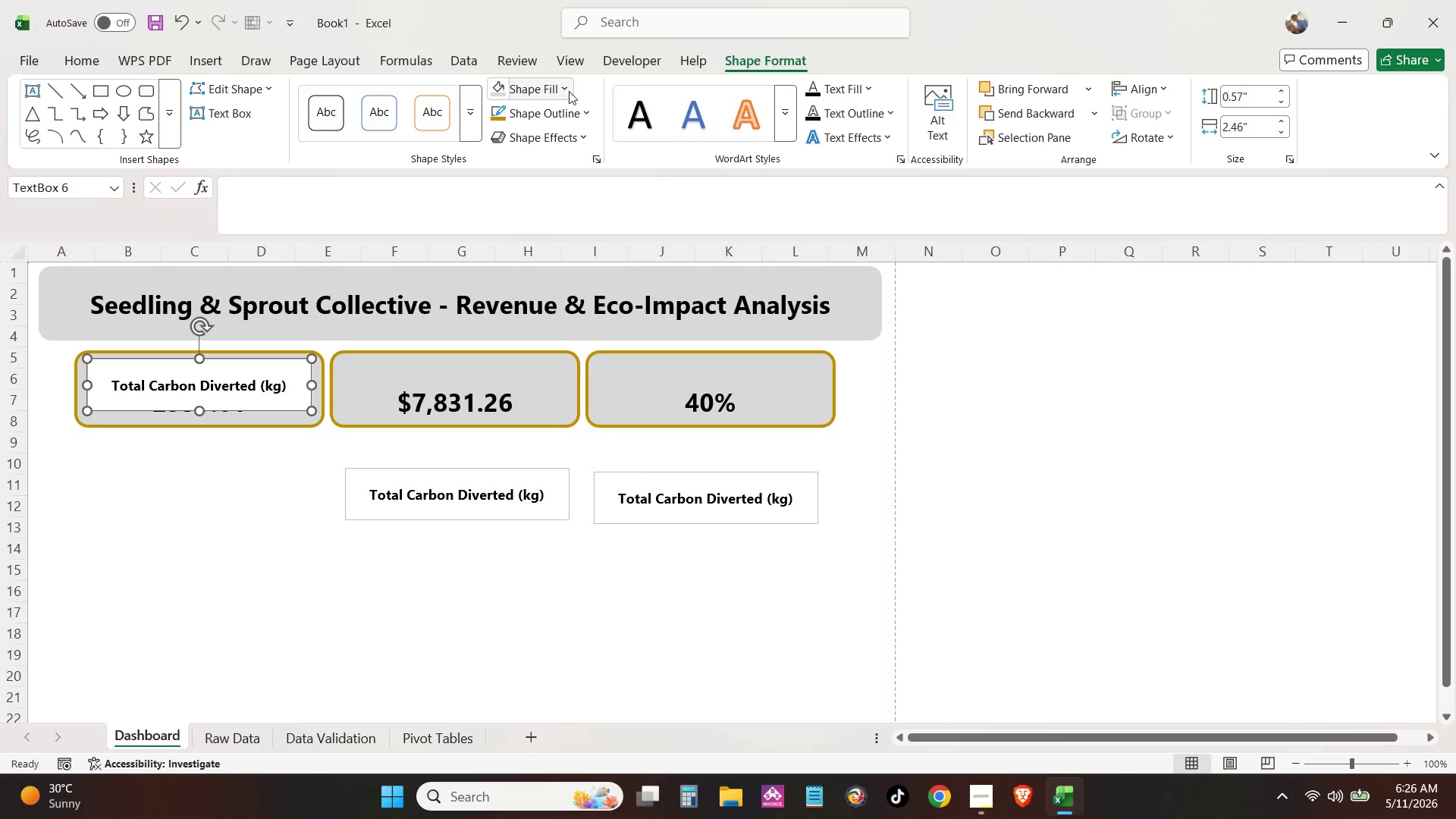 
left_click([569, 91])
 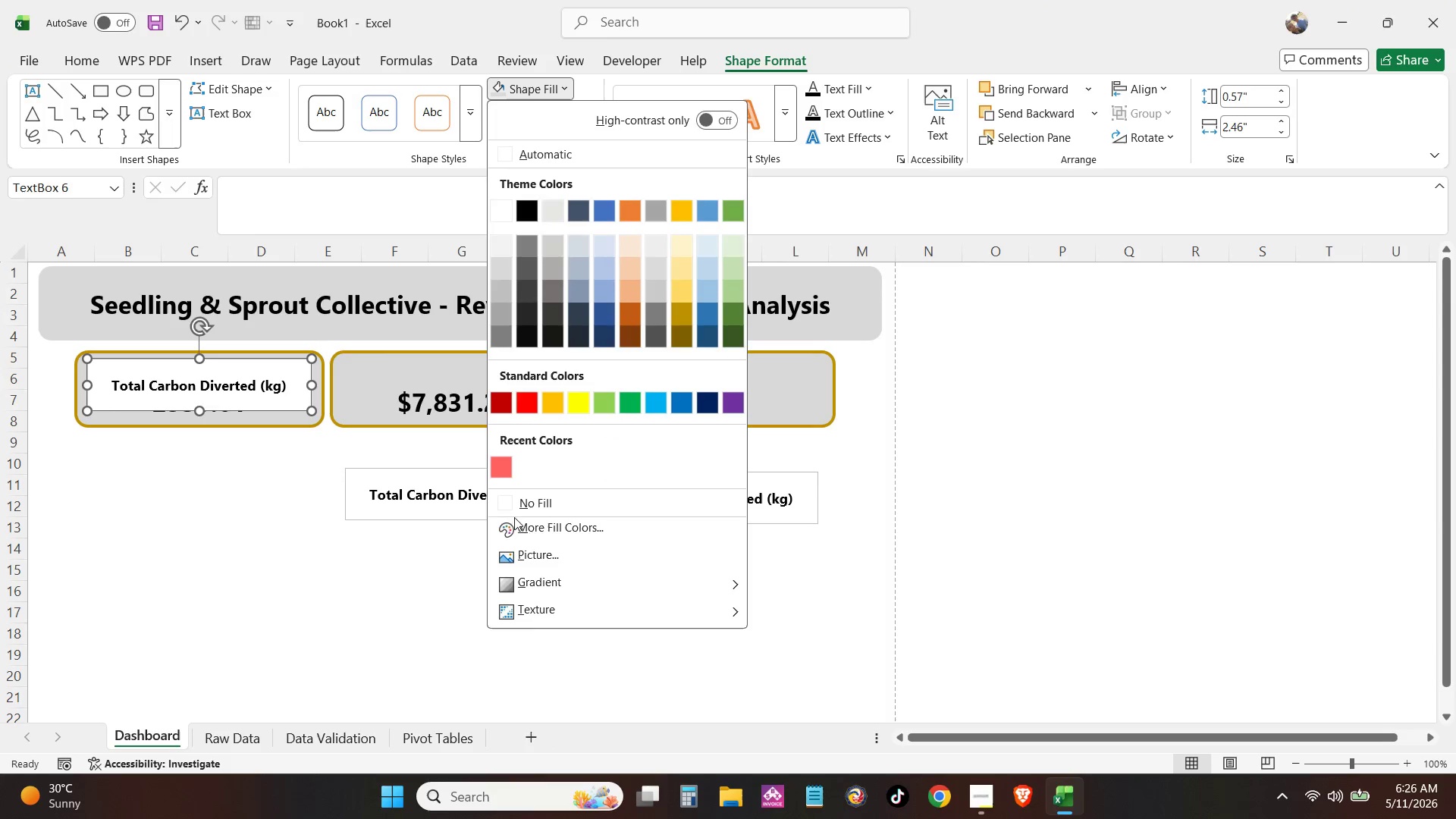 
left_click([500, 500])
 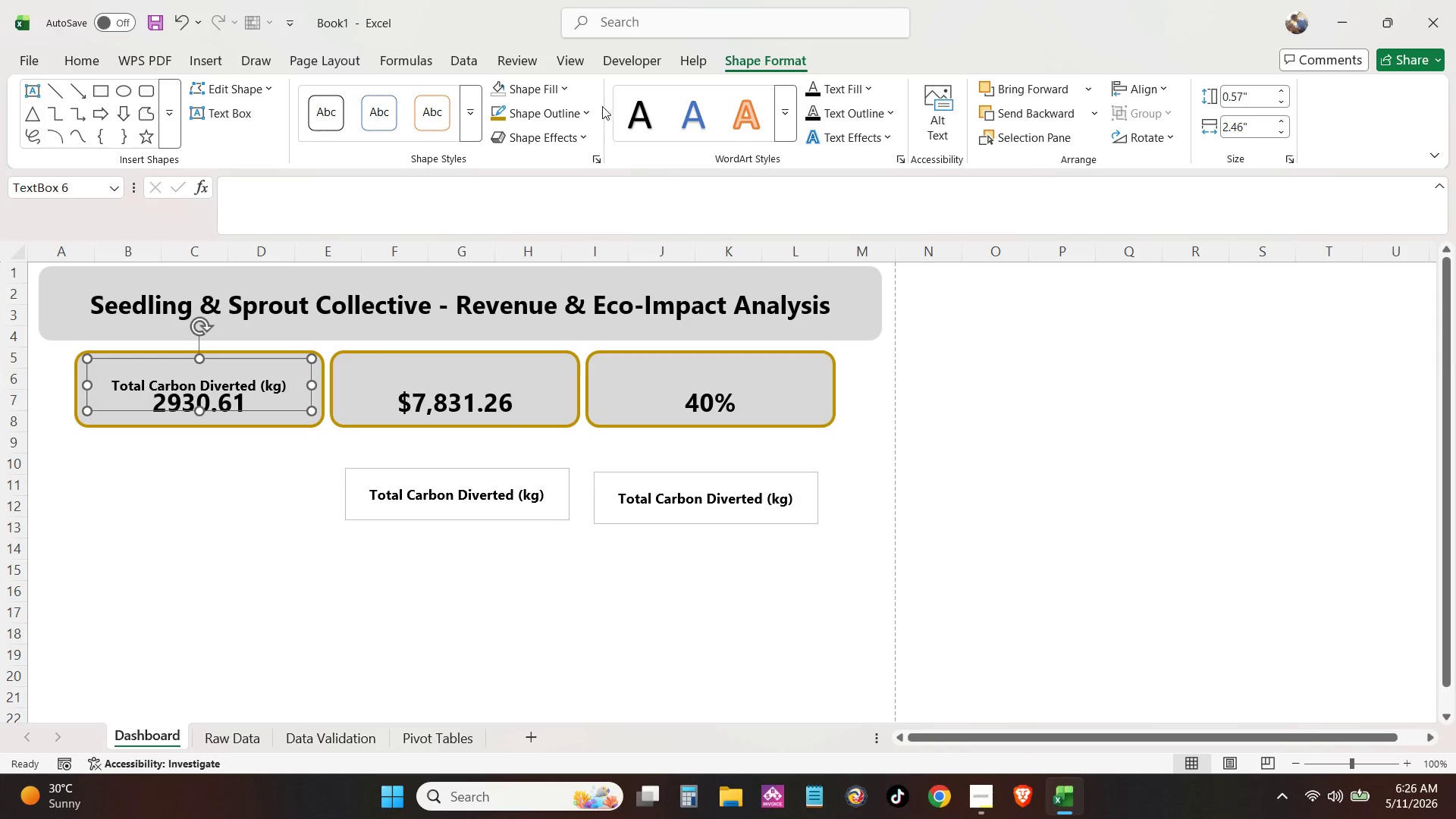 
left_click([585, 115])
 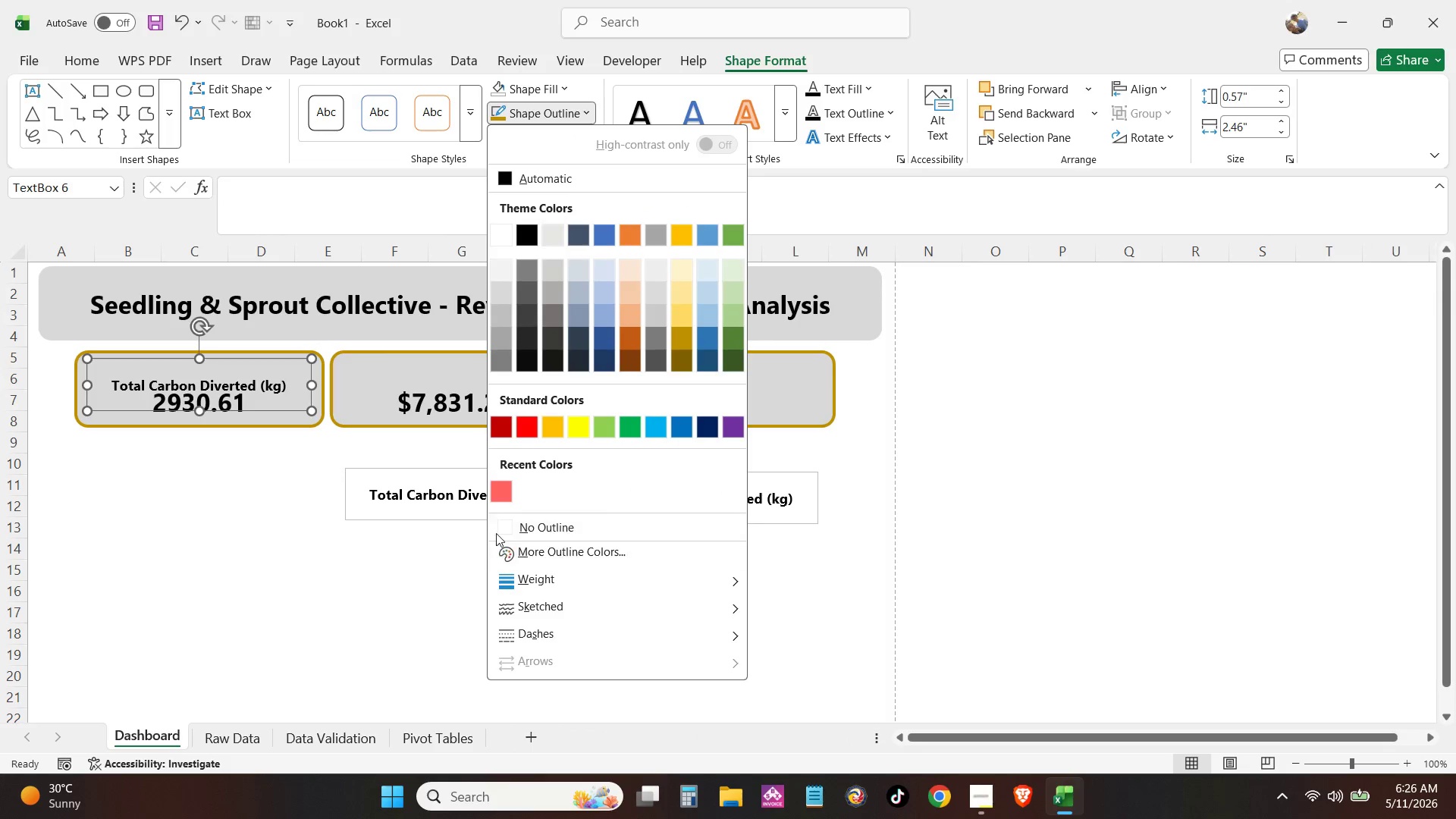 
left_click([497, 522])
 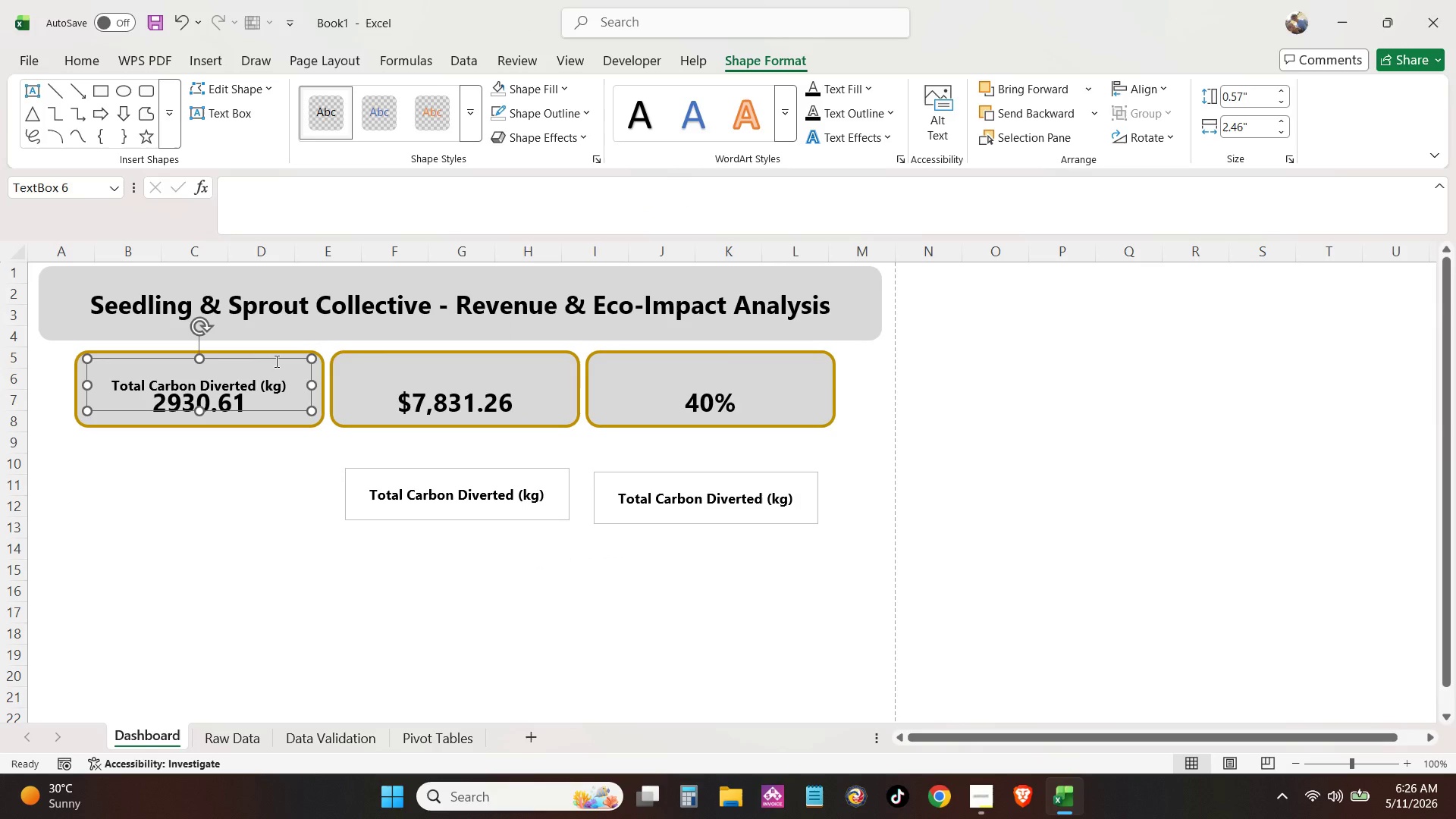 
hold_key(key=ControlLeft, duration=0.7)
left_click([279, 414])
 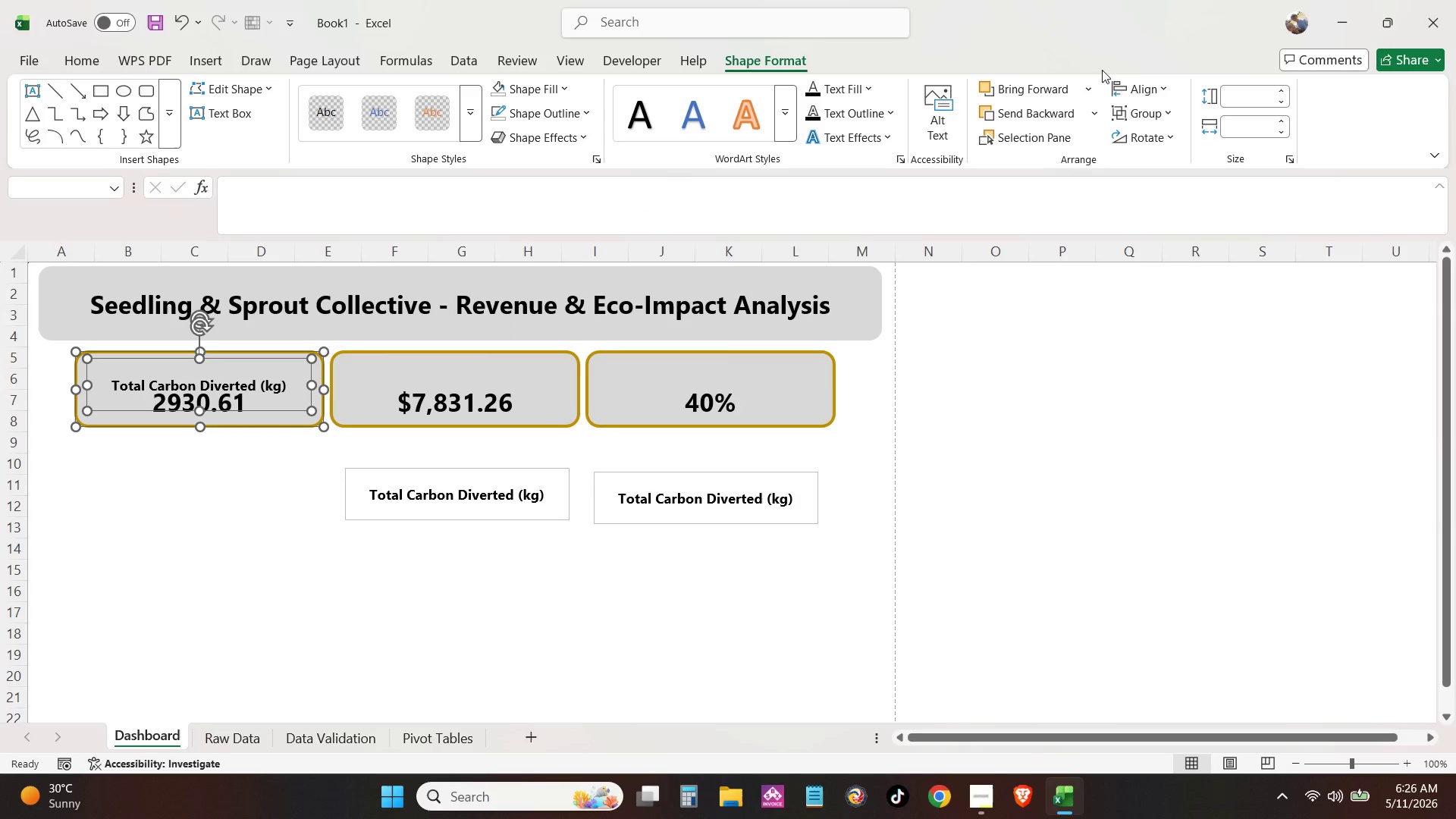 
left_click([1163, 84])
 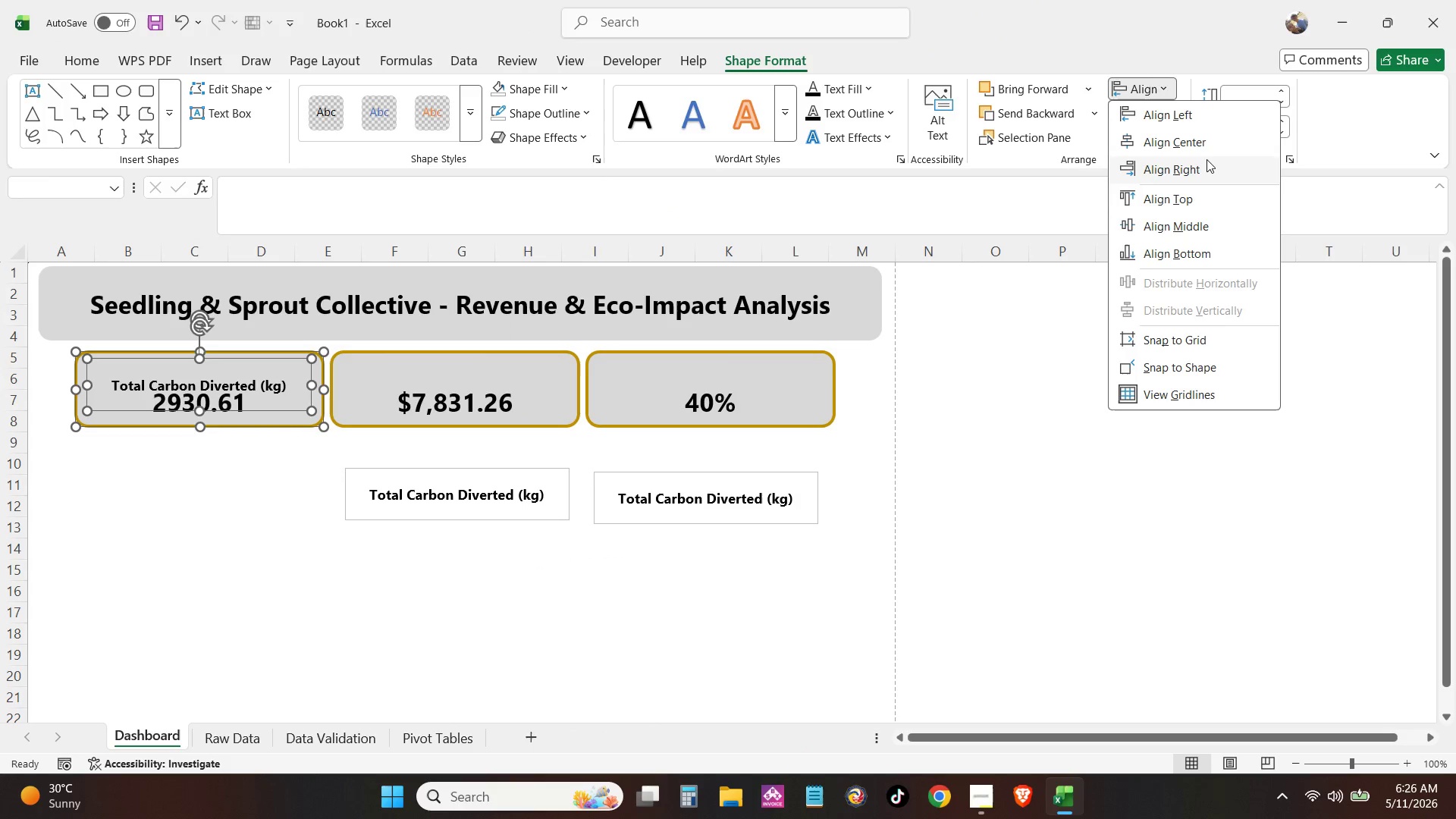 
left_click([1208, 149])
 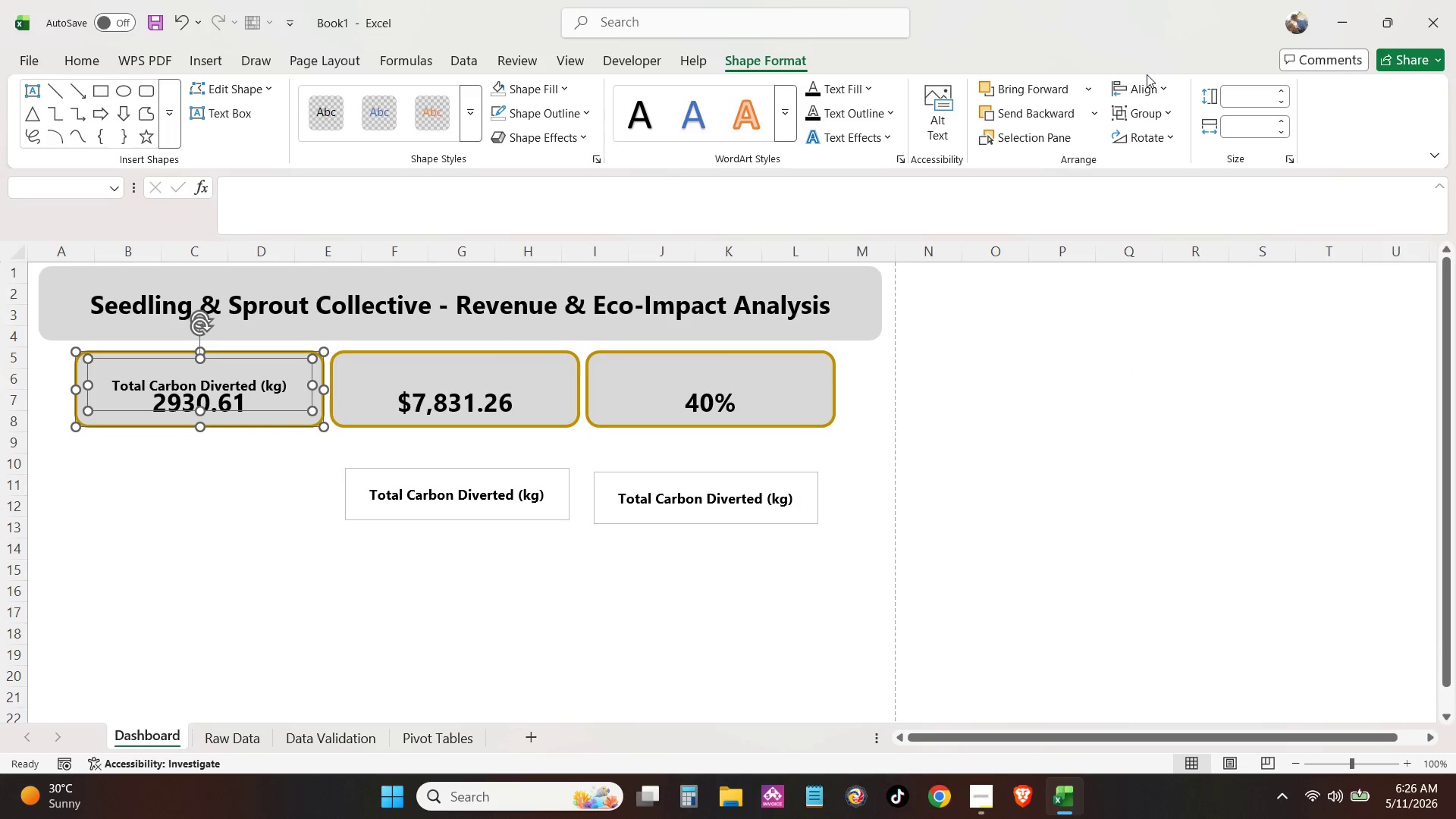 
left_click([1146, 93])
 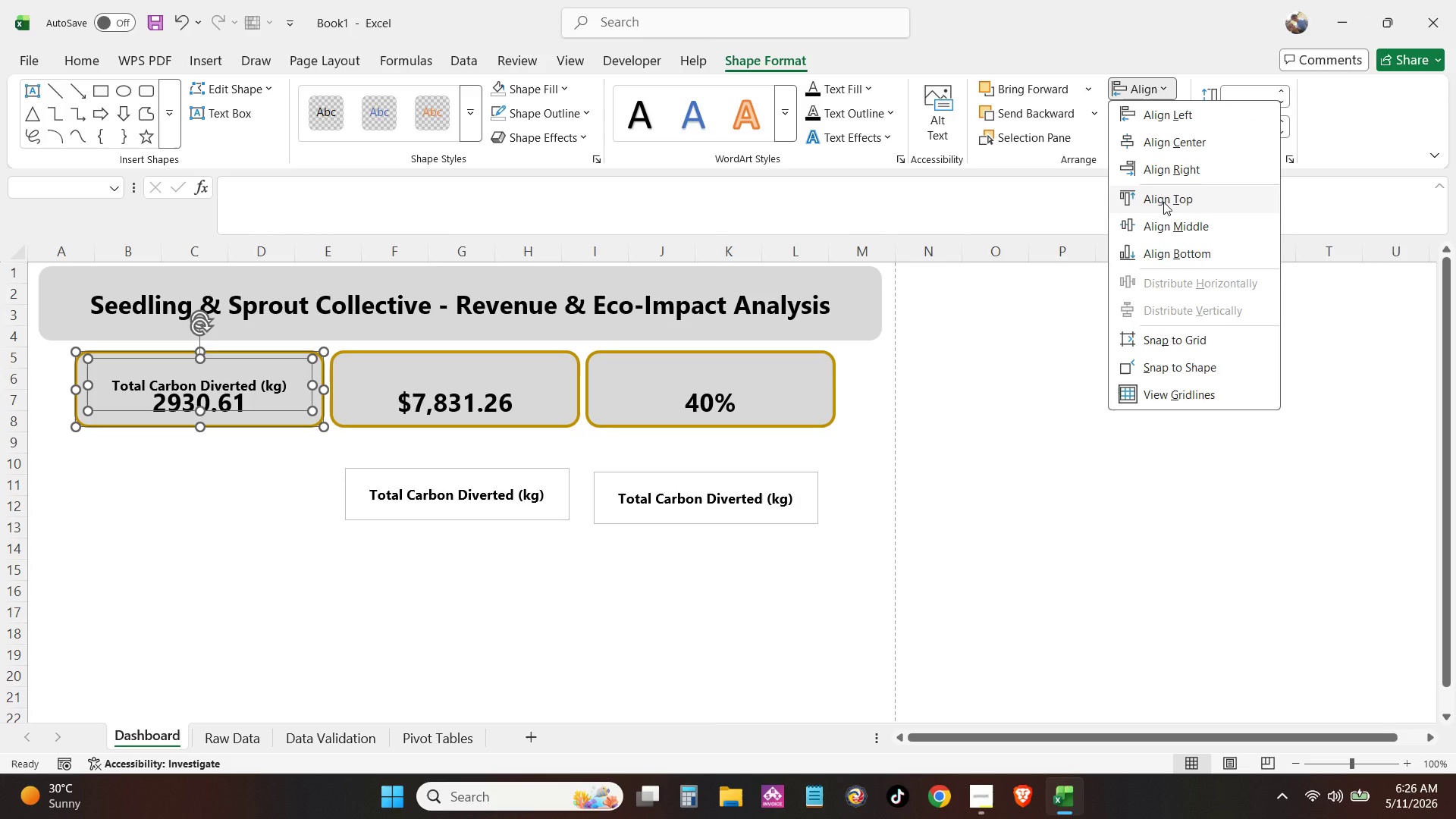 
left_click([1163, 202])
 